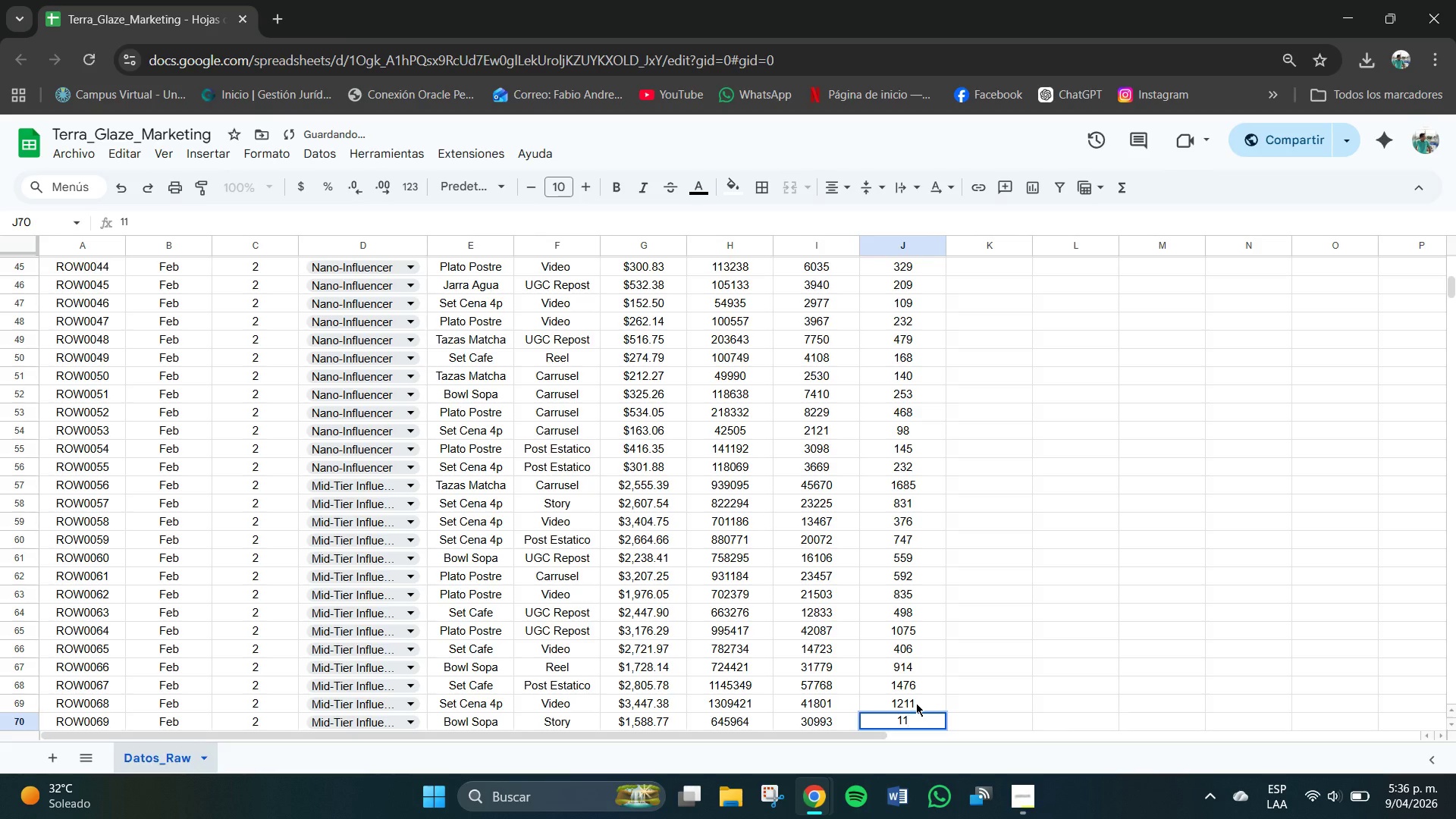 
key(Numpad4)
 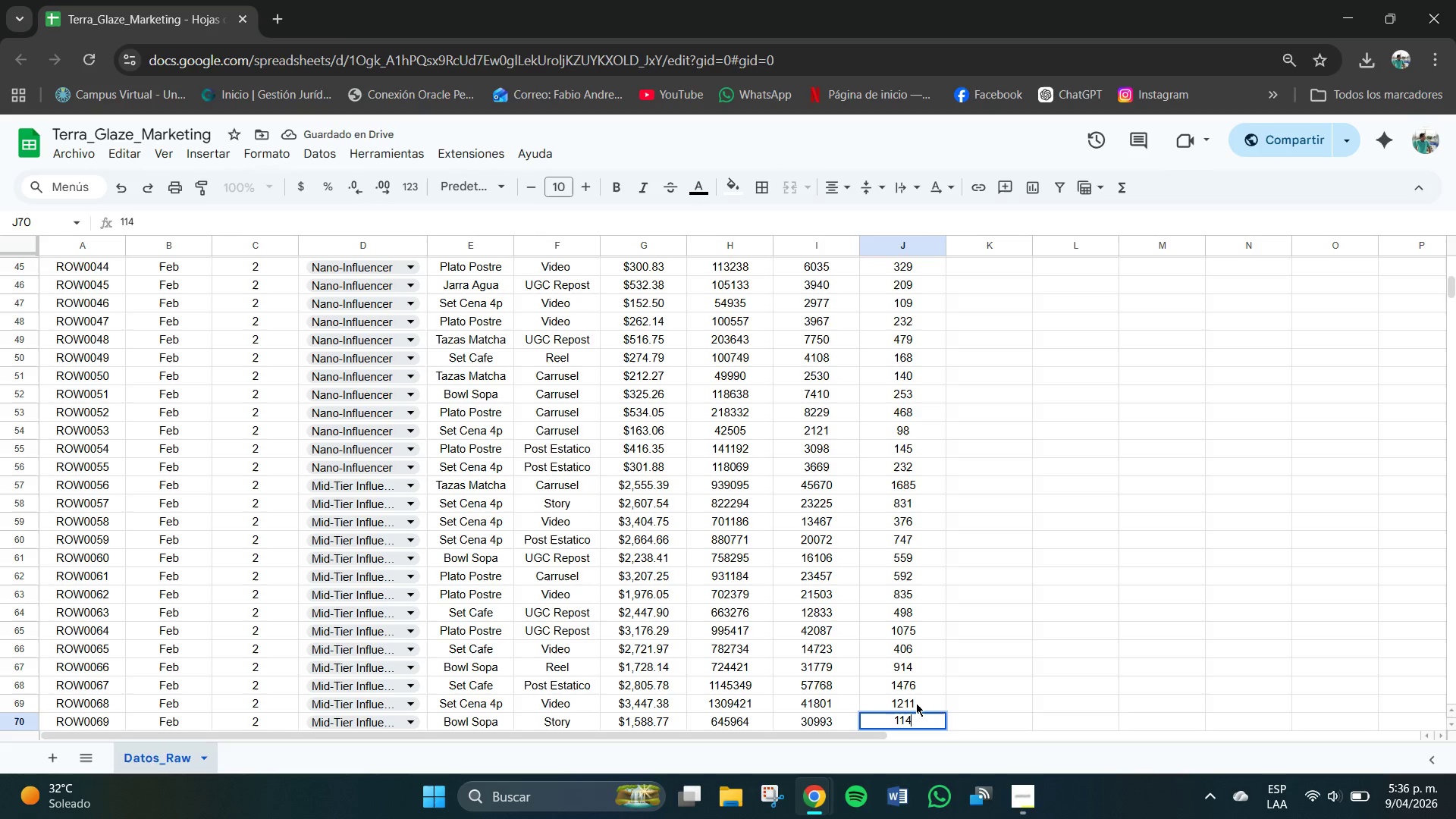 
key(Numpad2)
 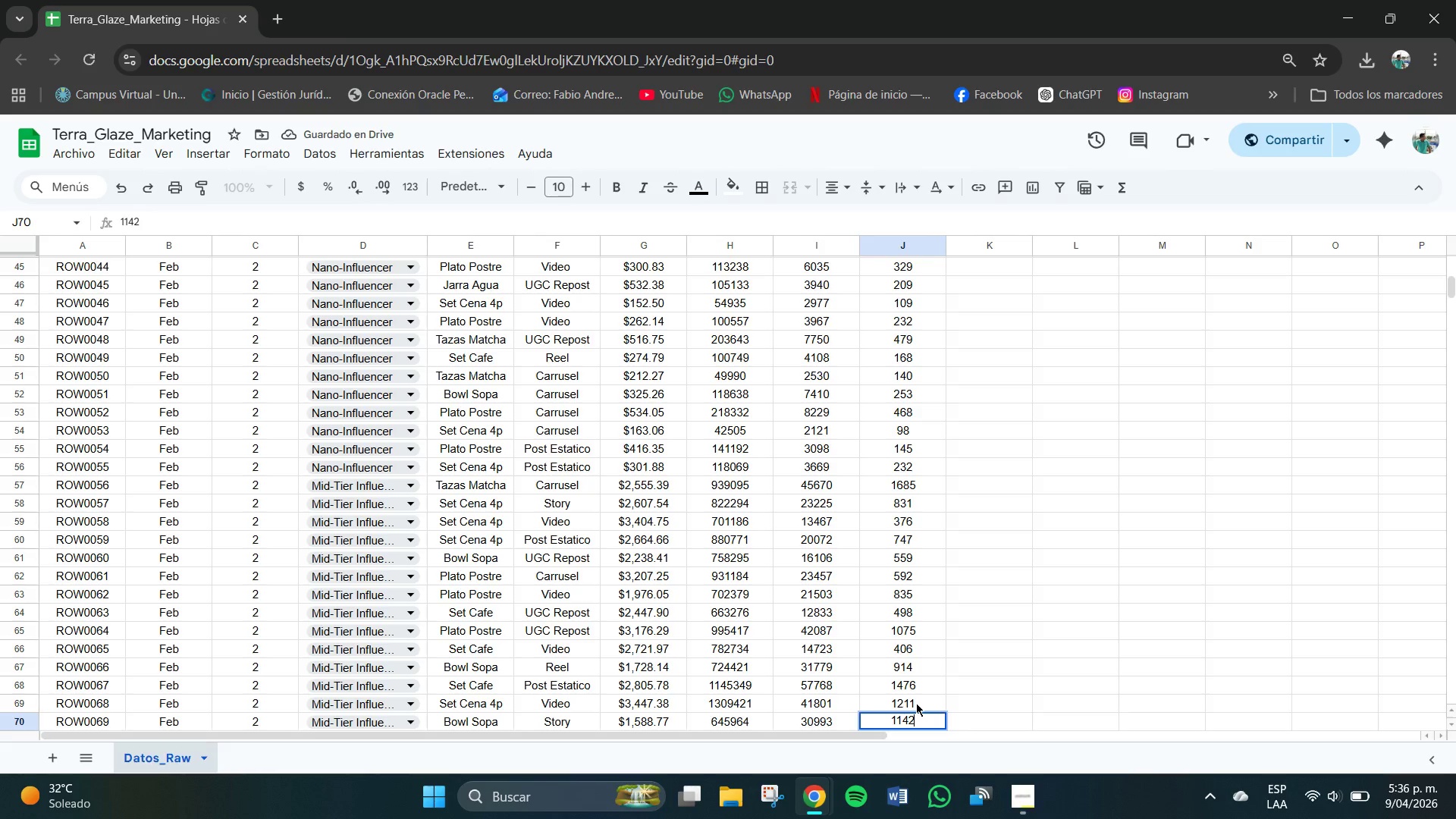 
key(NumpadEnter)
 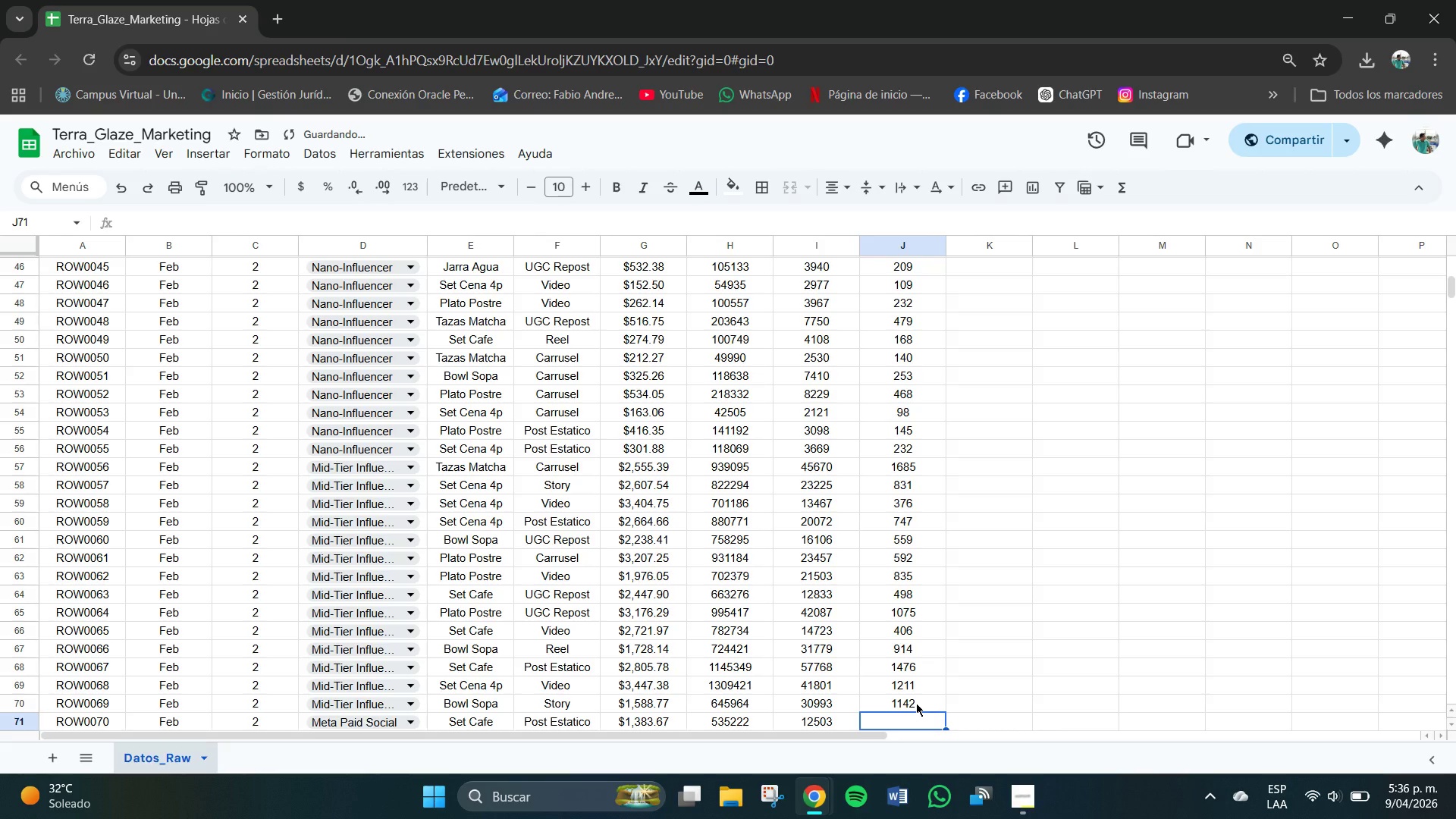 
key(Numpad2)
 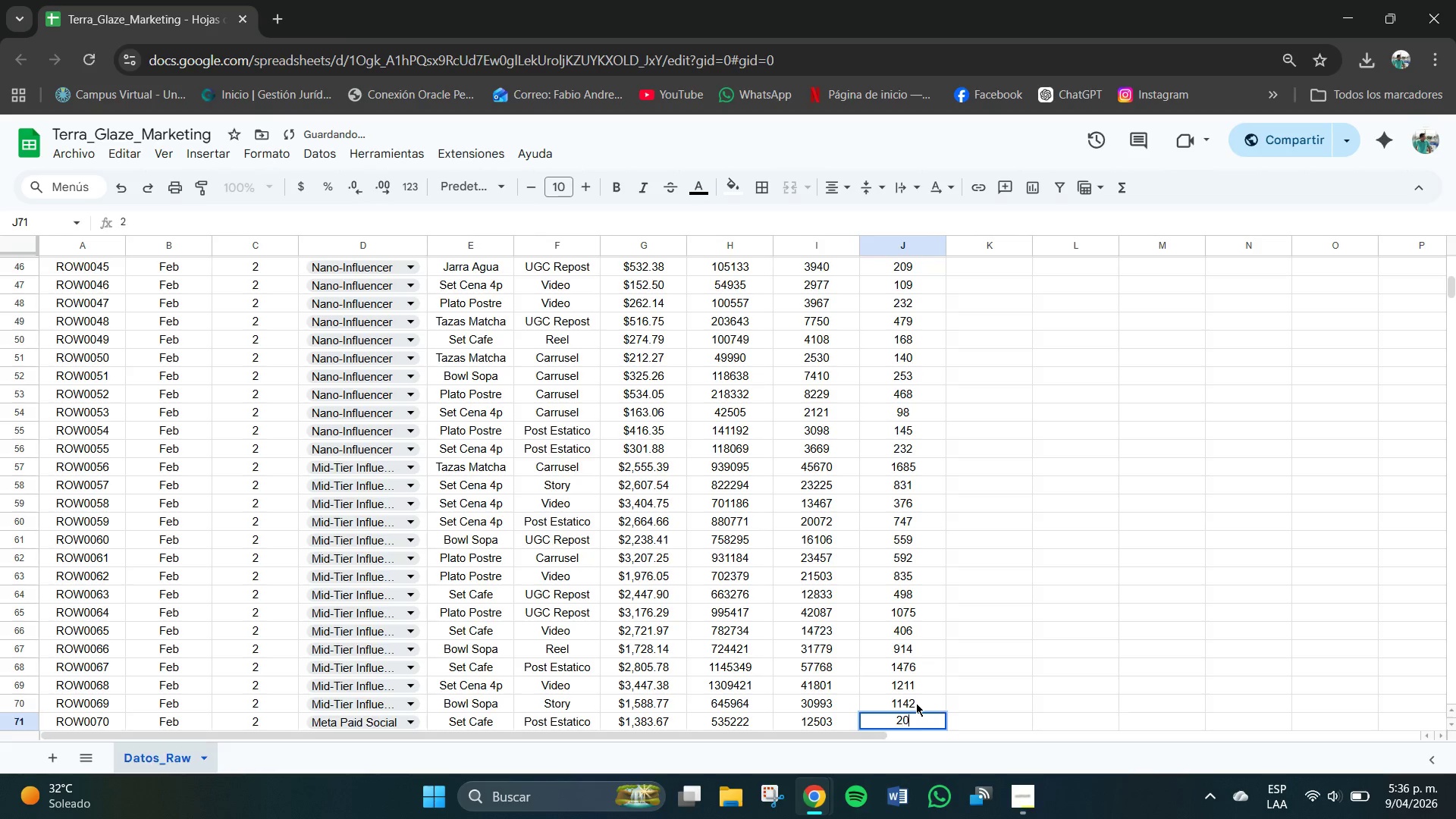 
key(Numpad0)
 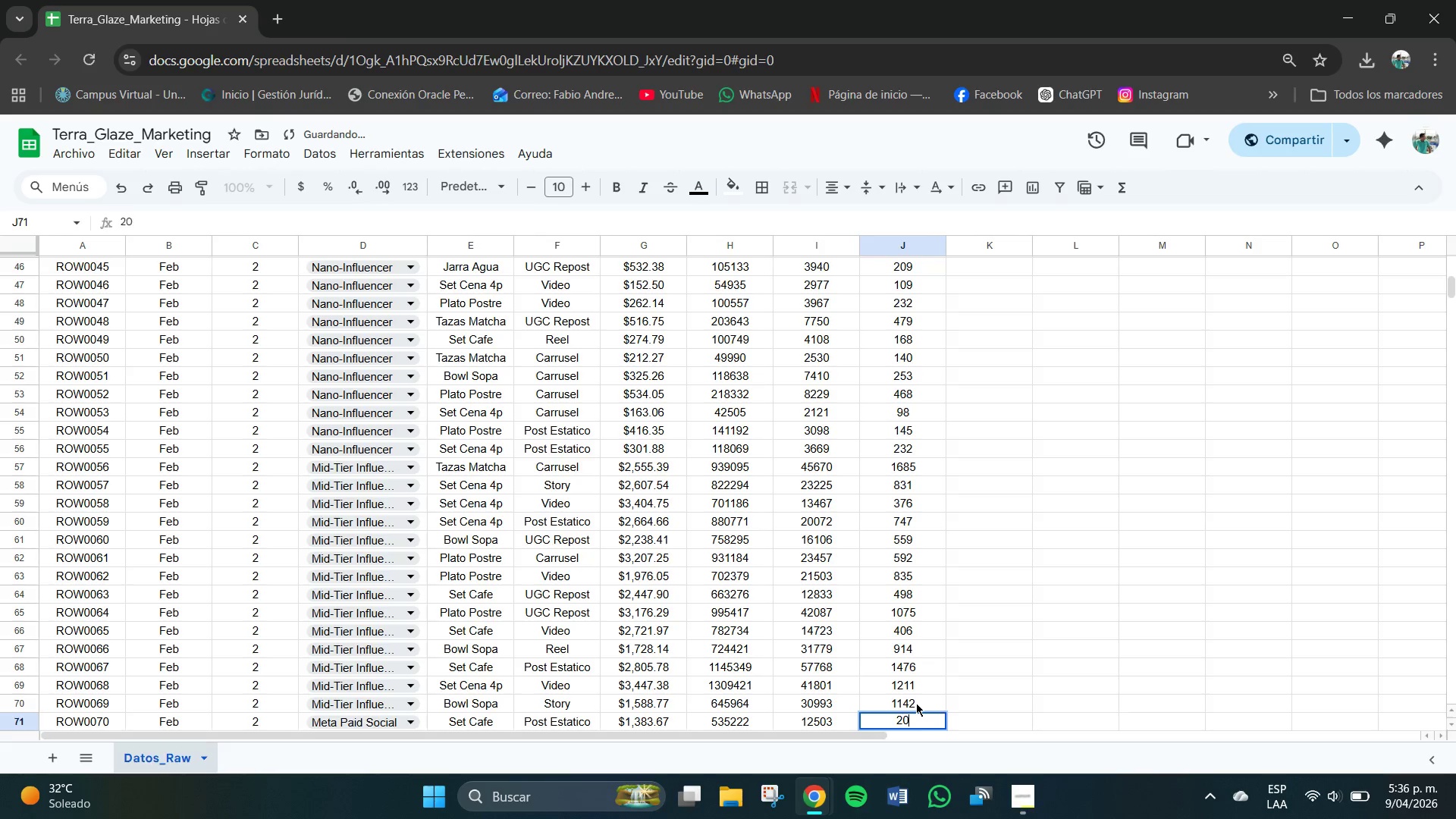 
key(Numpad4)
 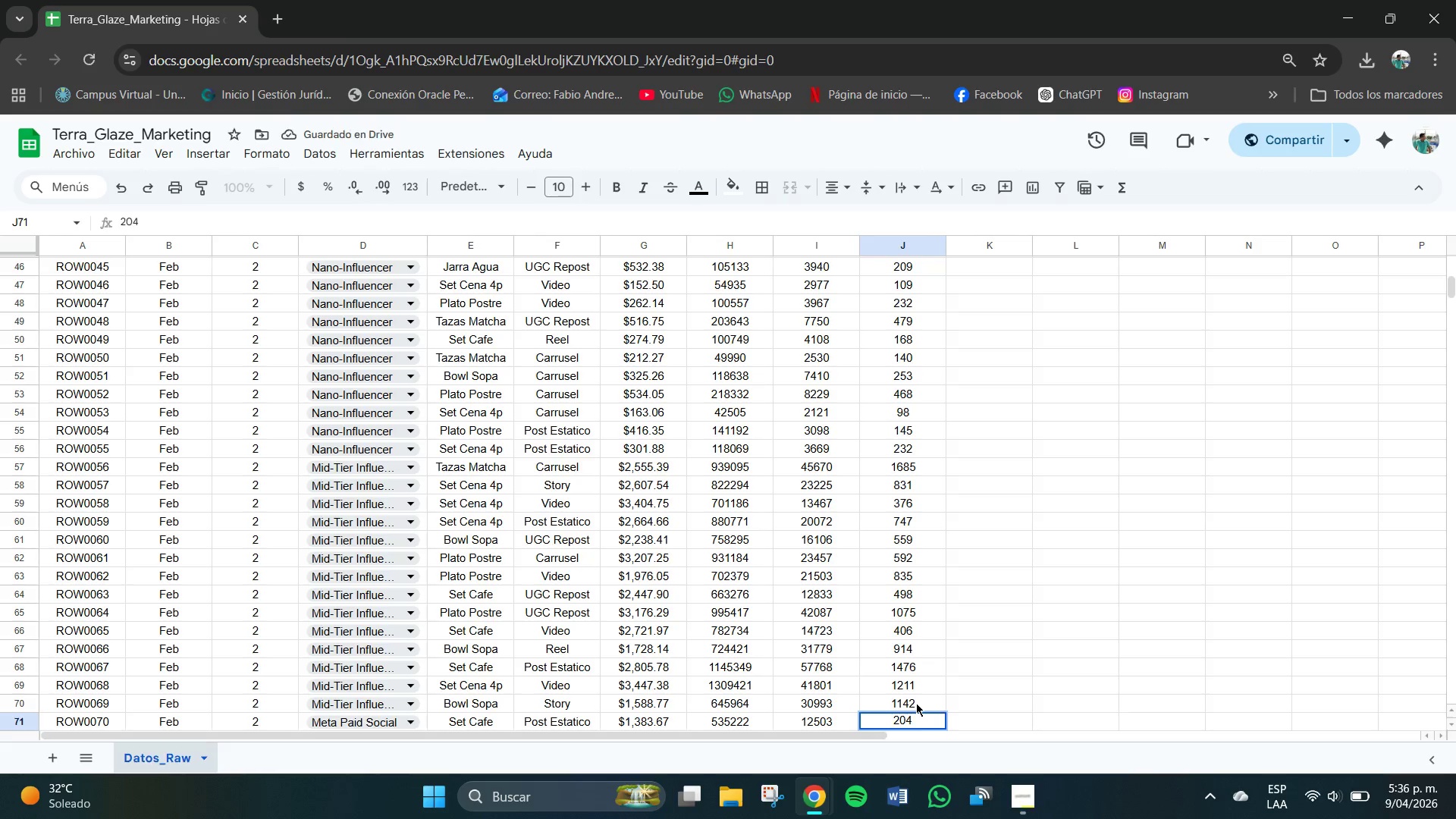 
key(NumpadEnter)
 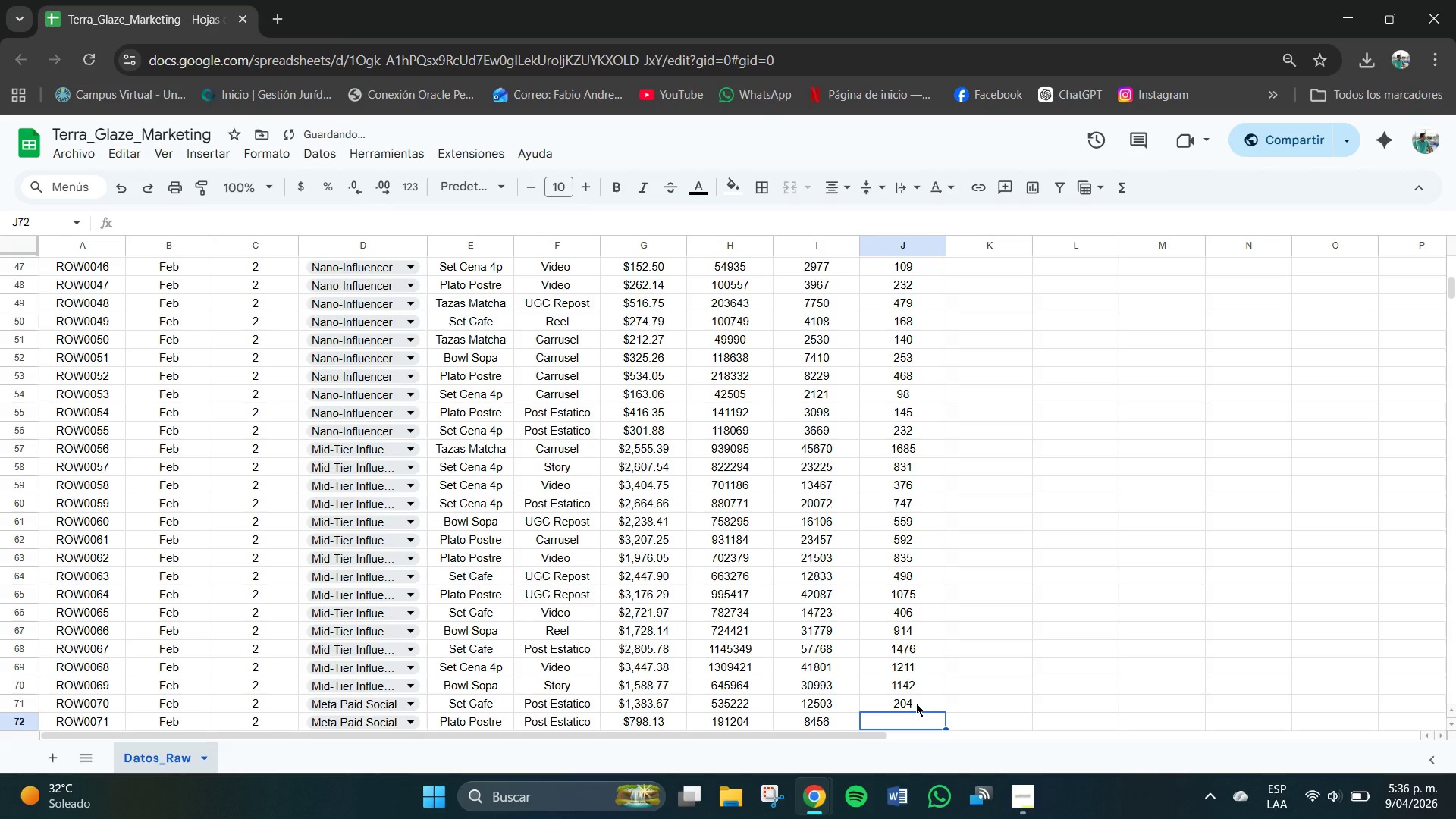 
key(Numpad1)
 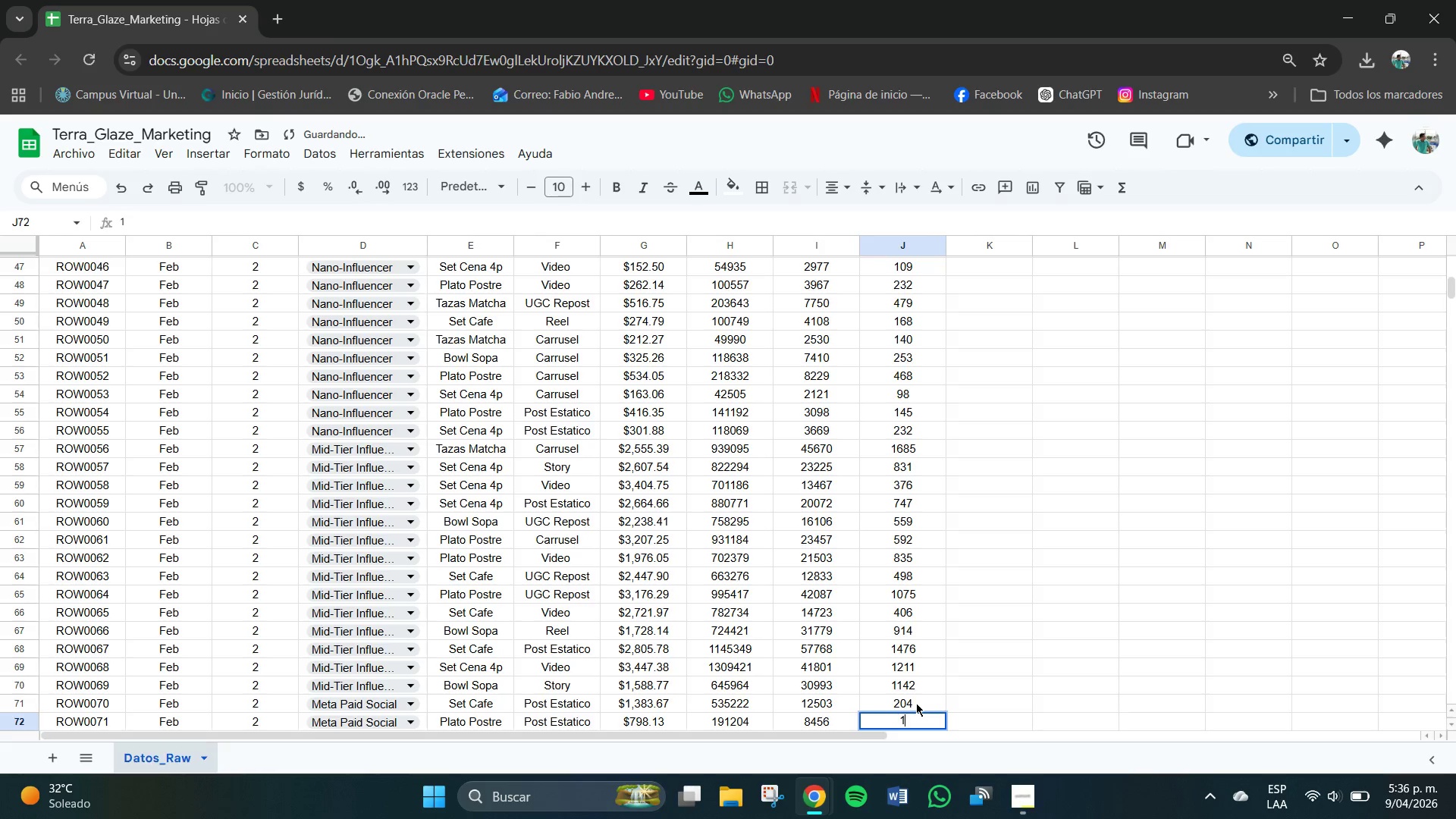 
key(Numpad8)
 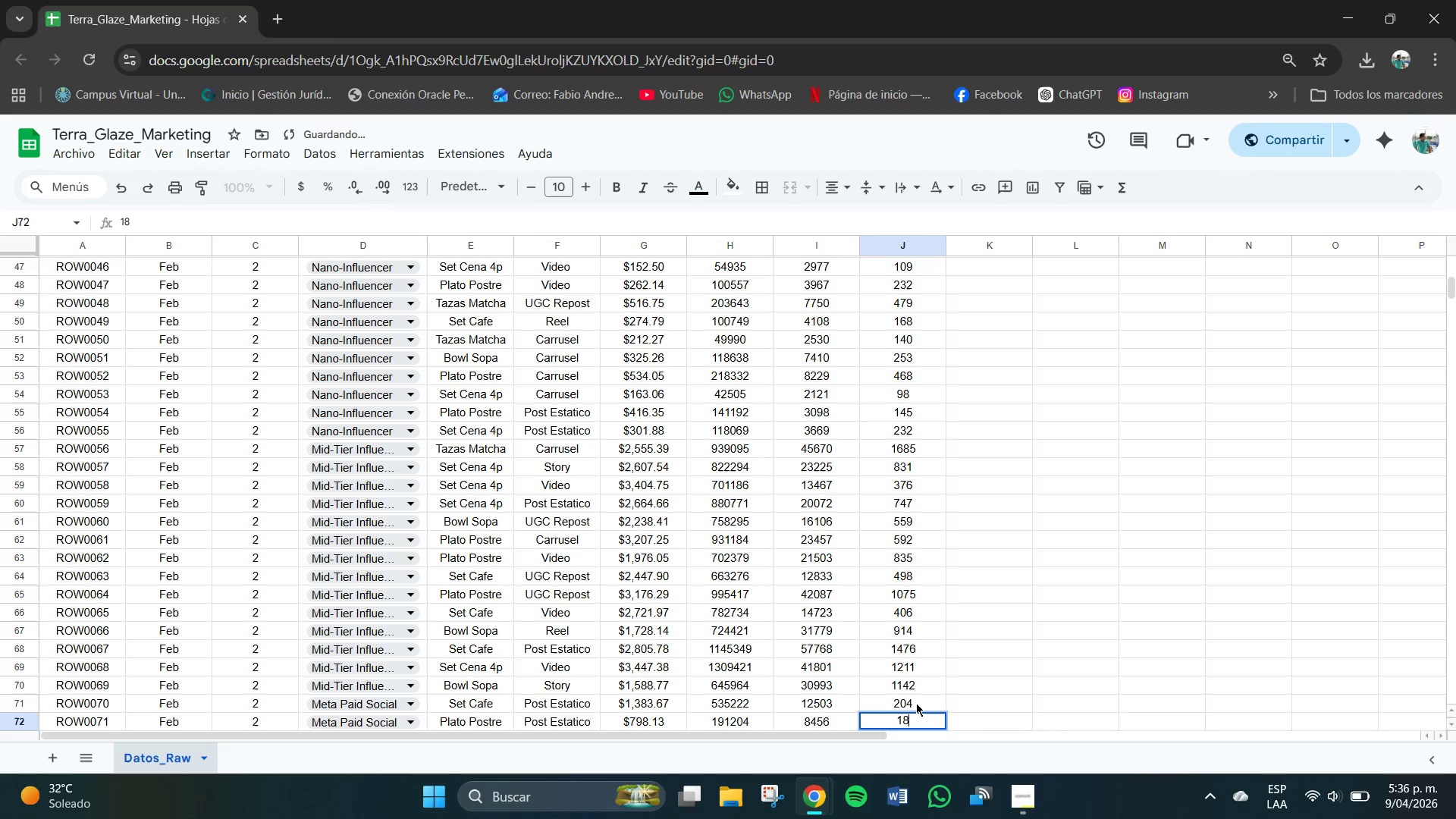 
key(Numpad0)
 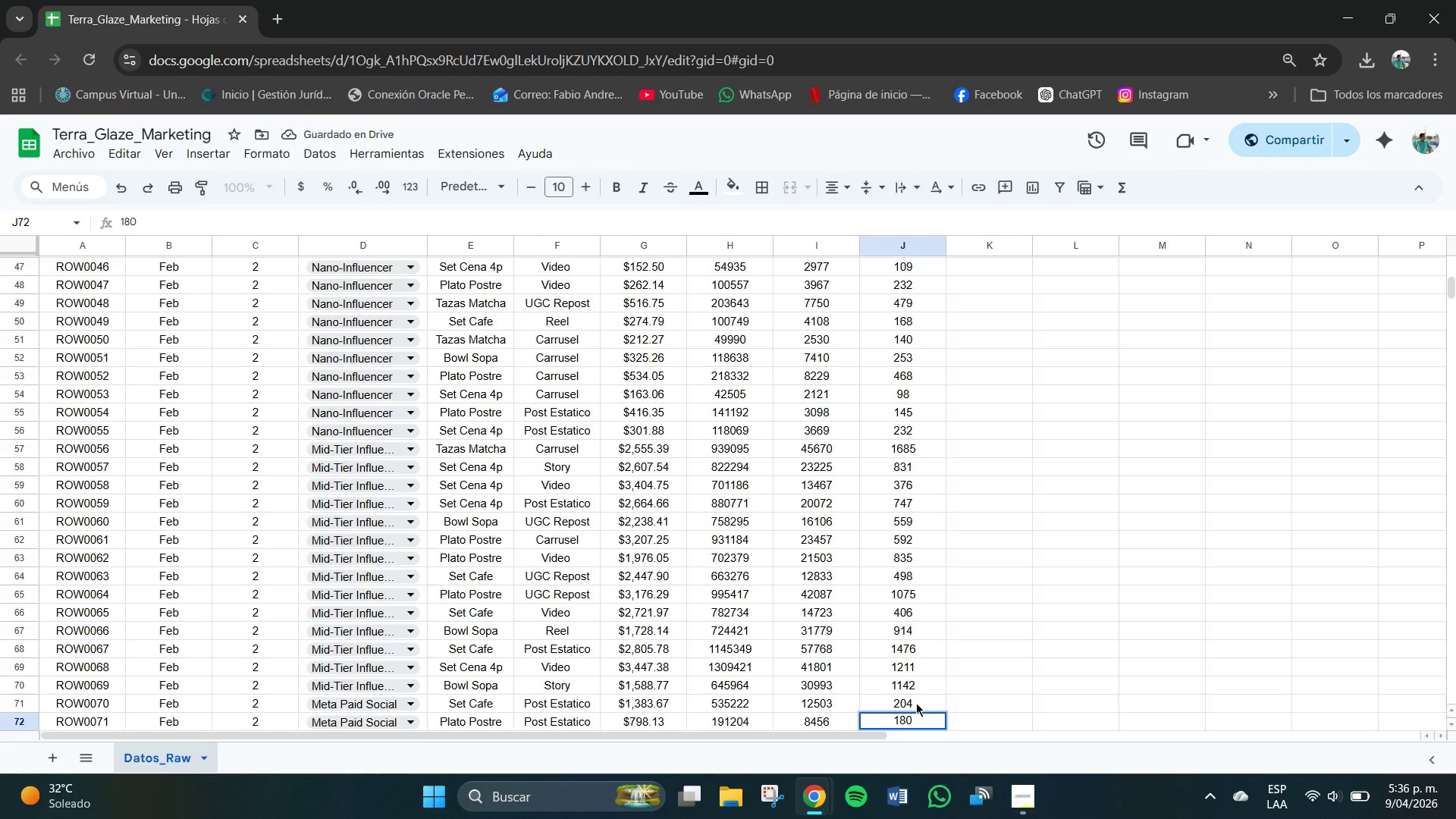 
key(NumpadEnter)
 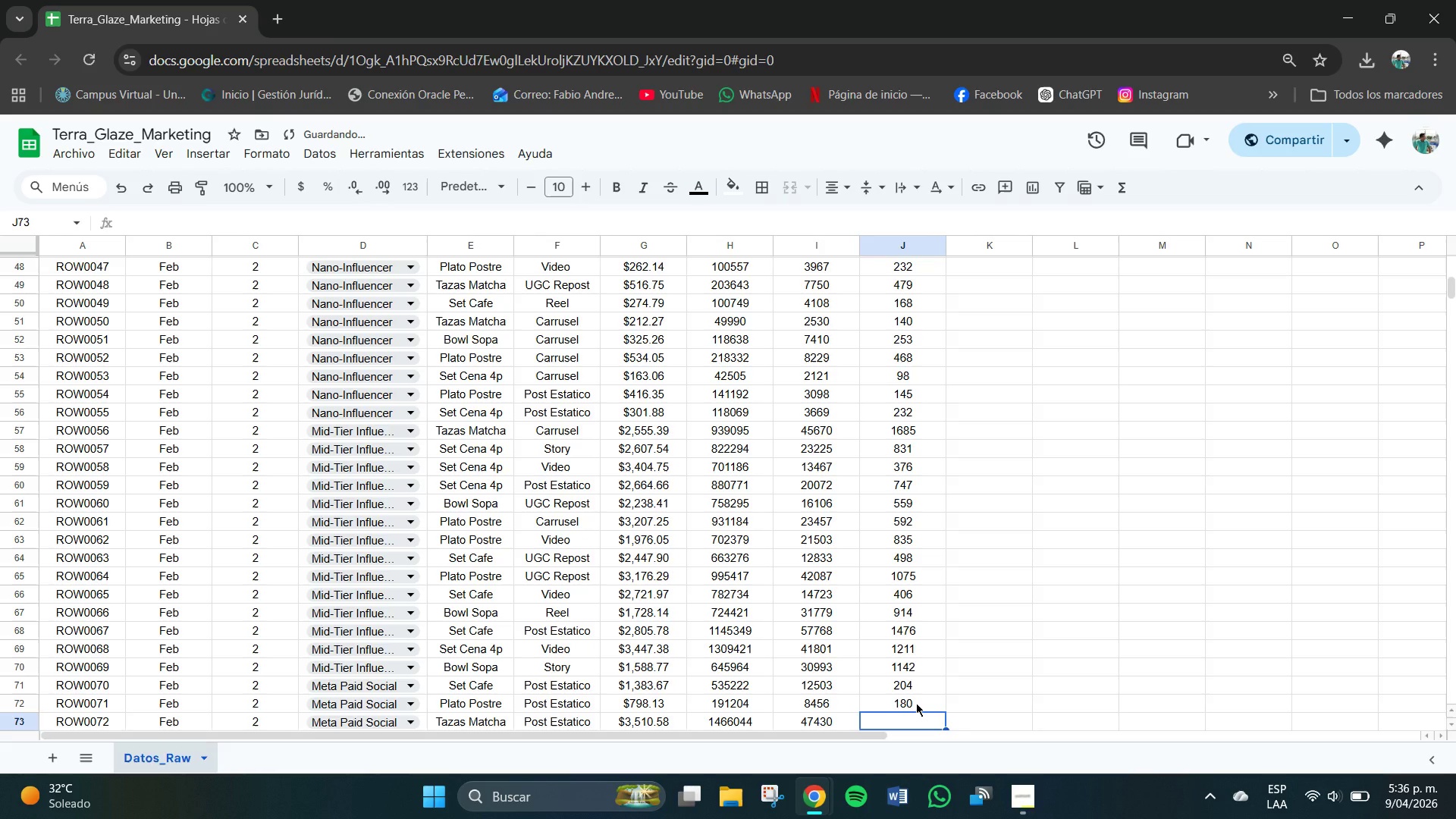 
key(Numpad1)
 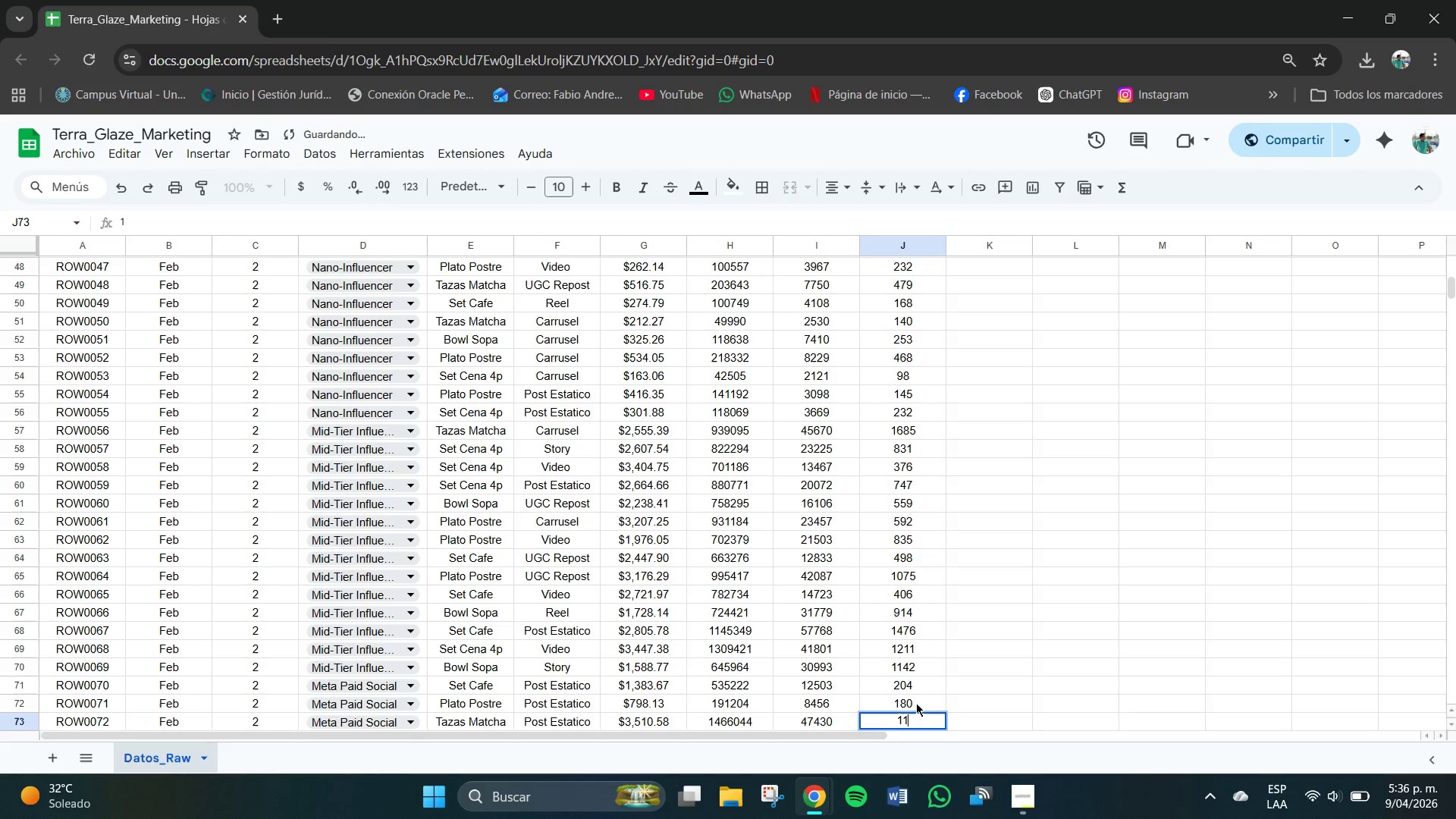 
key(Numpad1)
 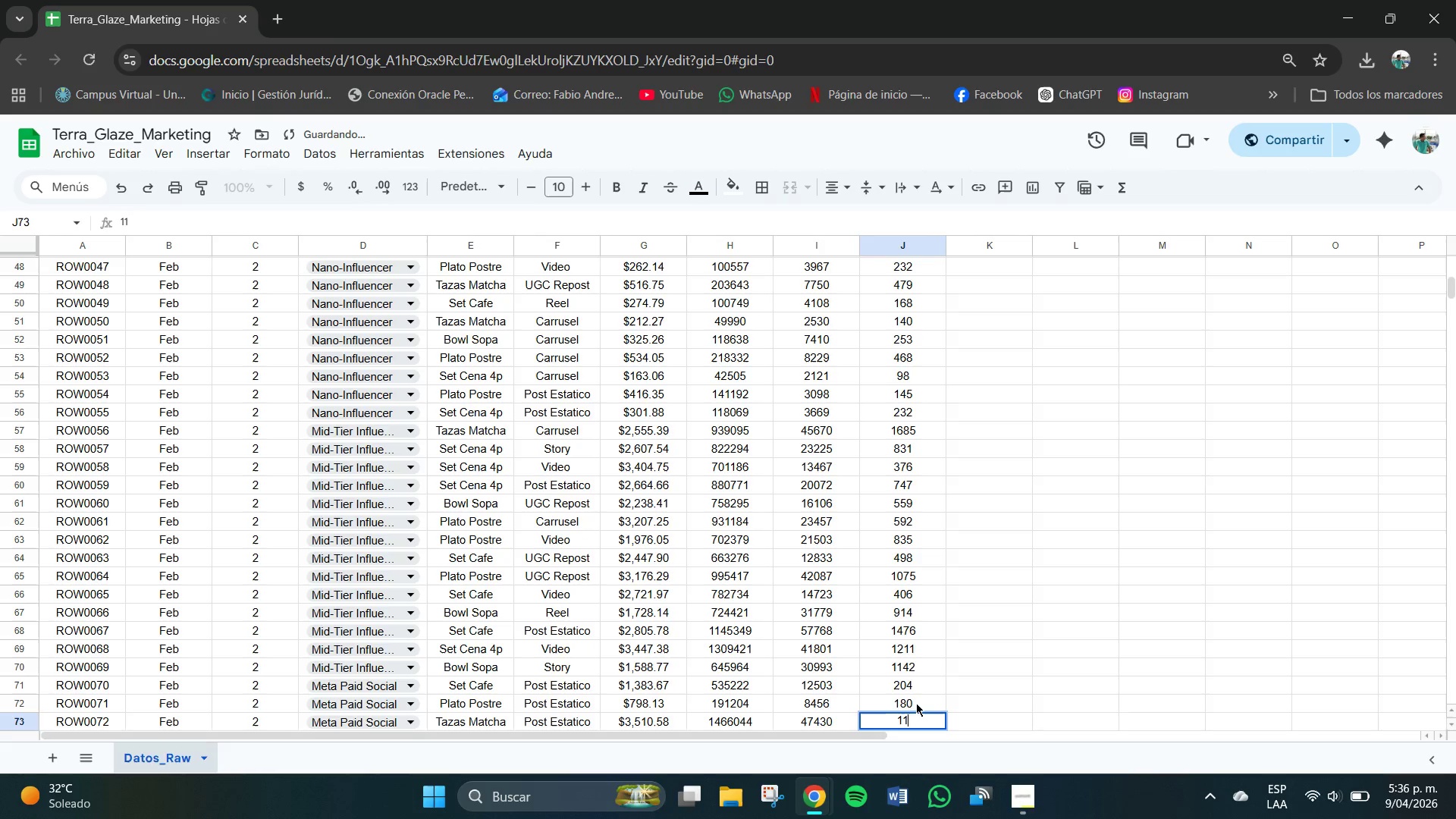 
key(Numpad5)
 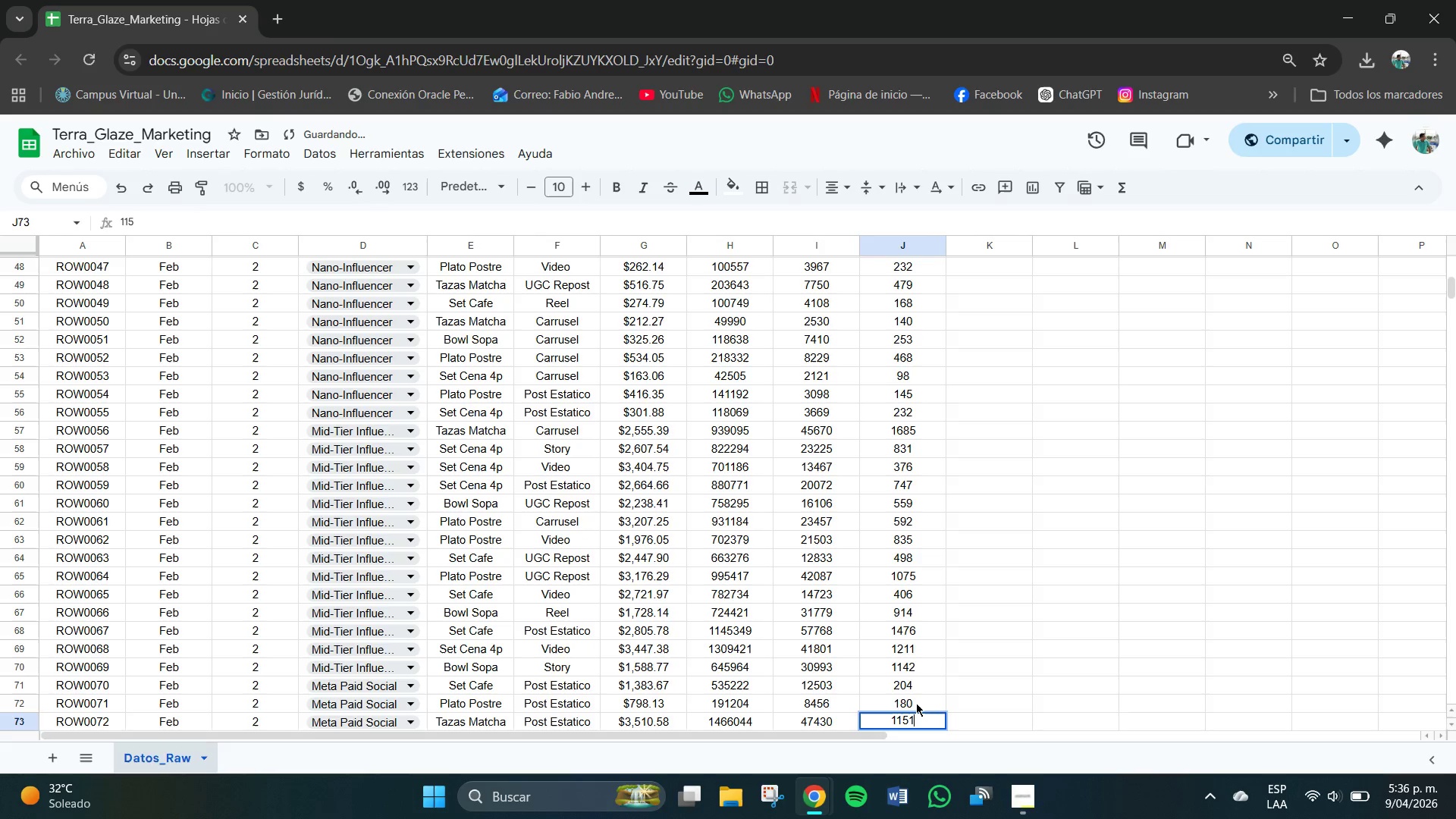 
key(Numpad1)
 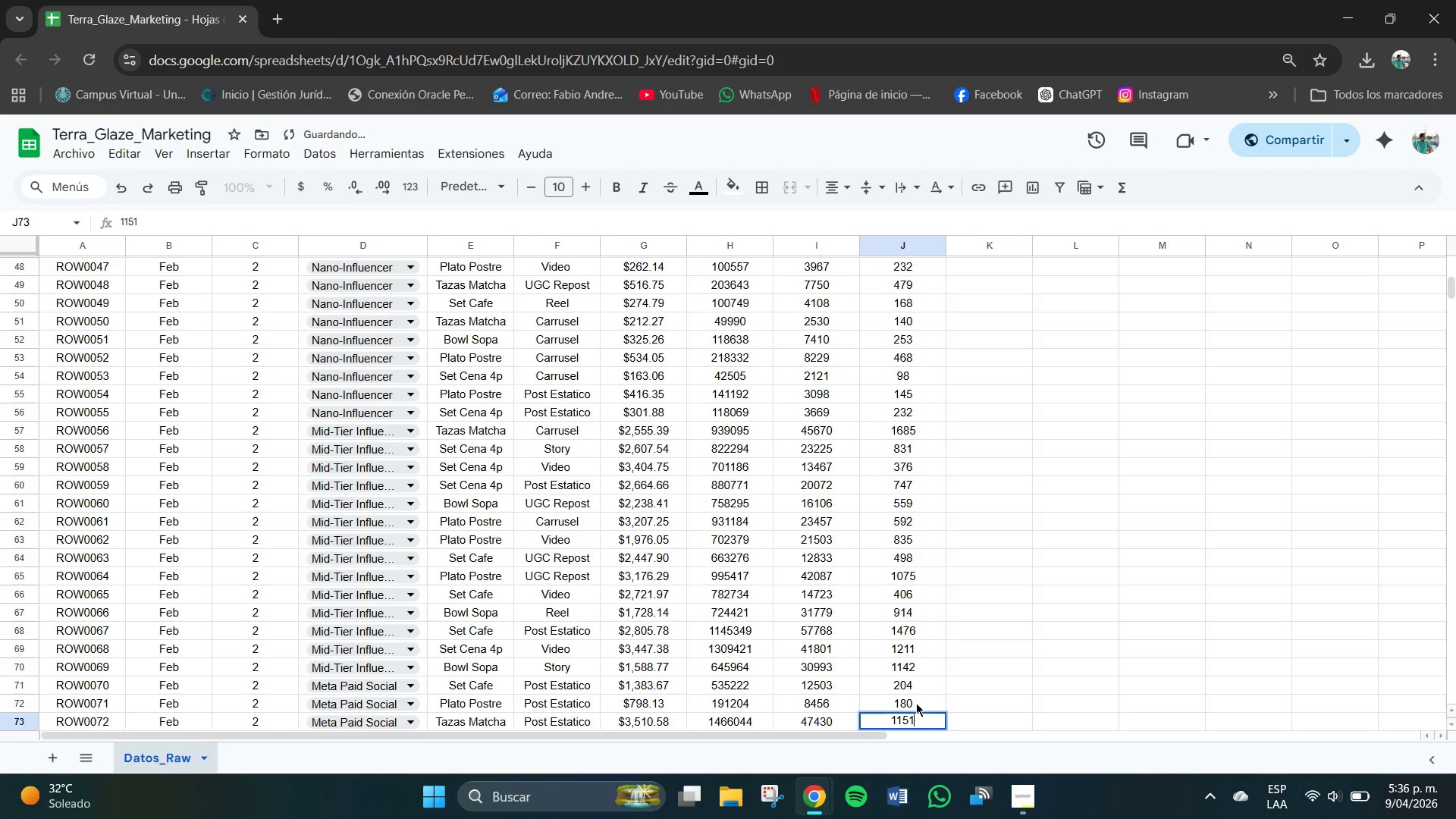 
key(NumpadEnter)
 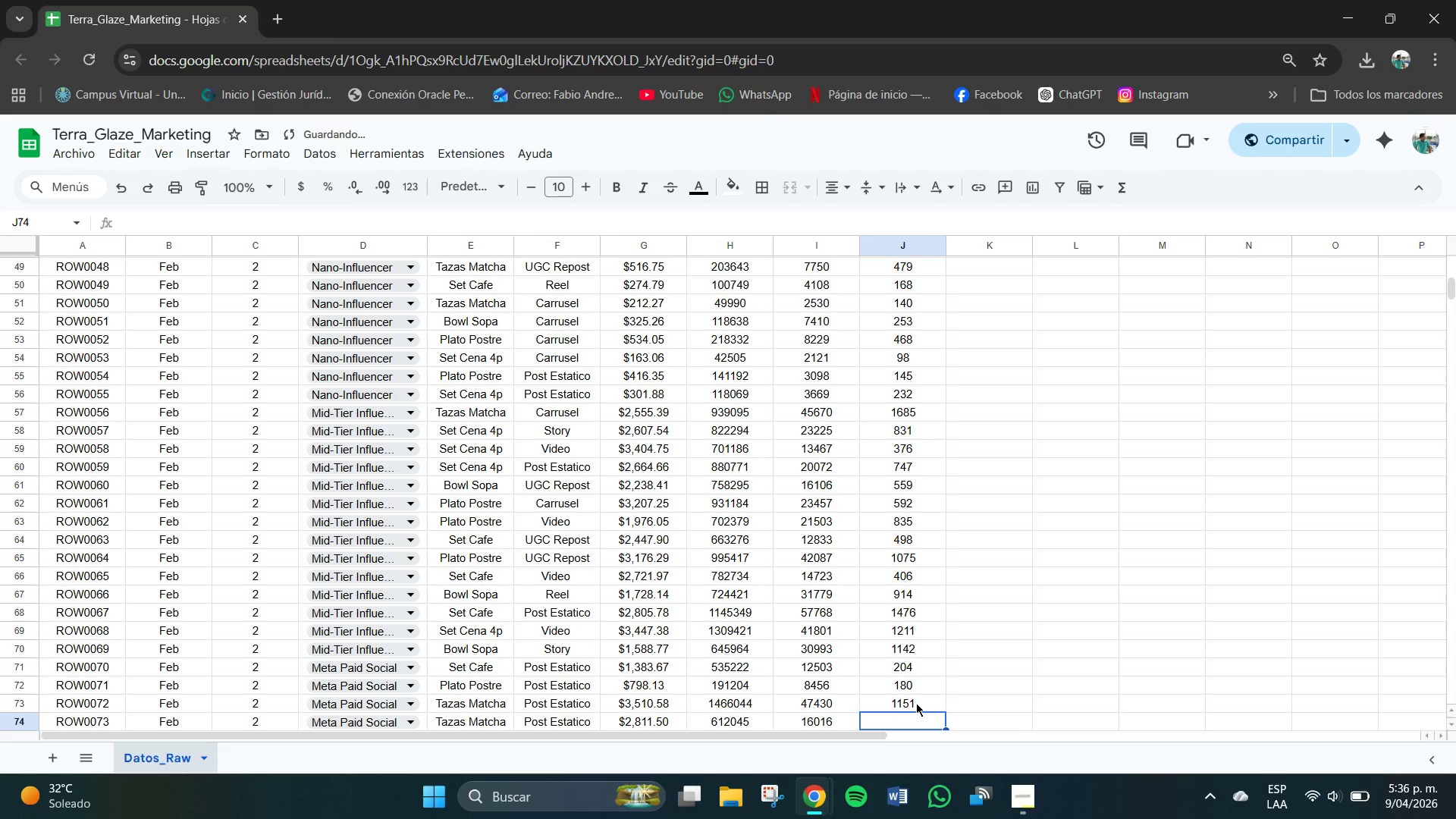 
key(Numpad2)
 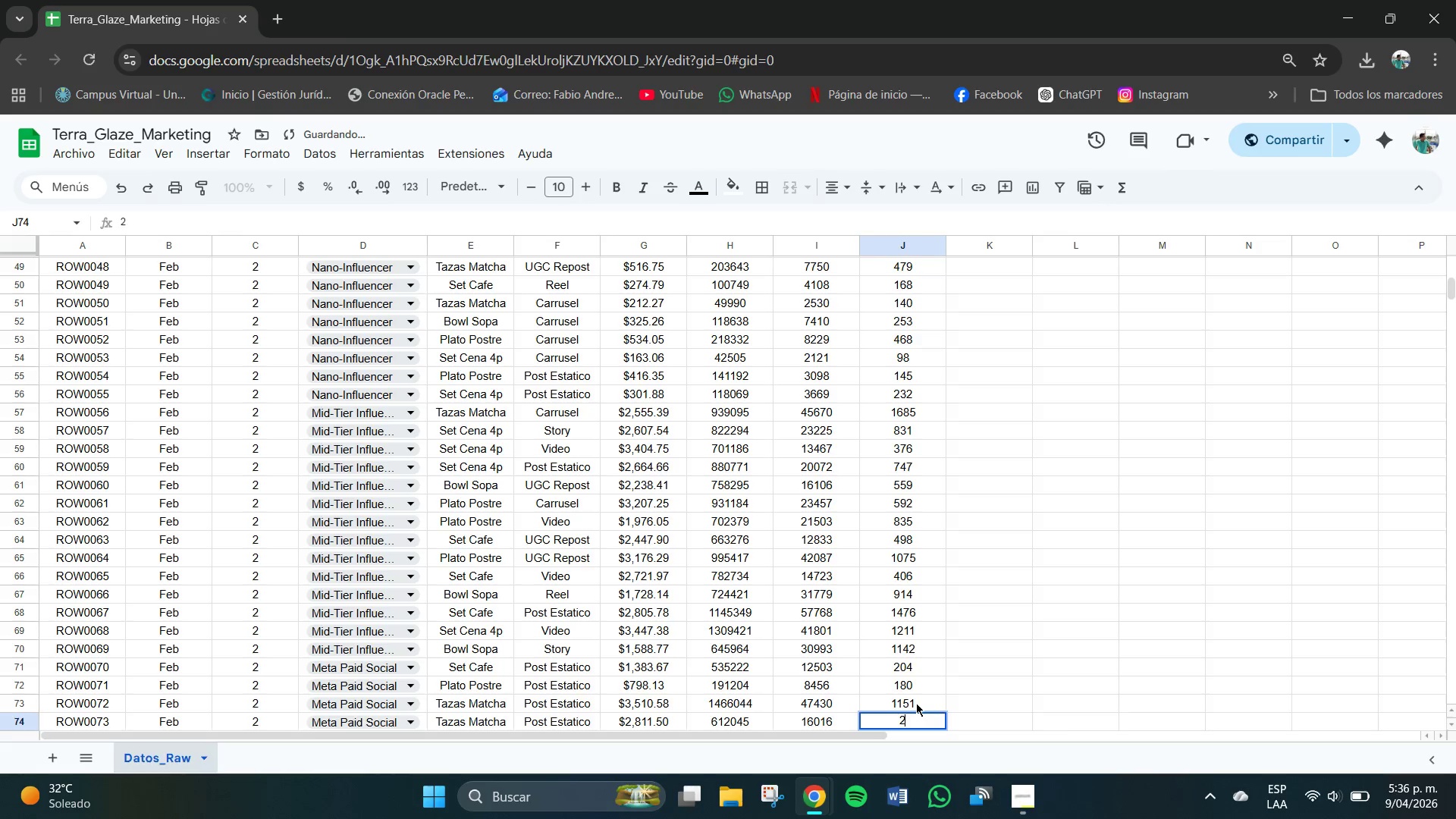 
key(Numpad6)
 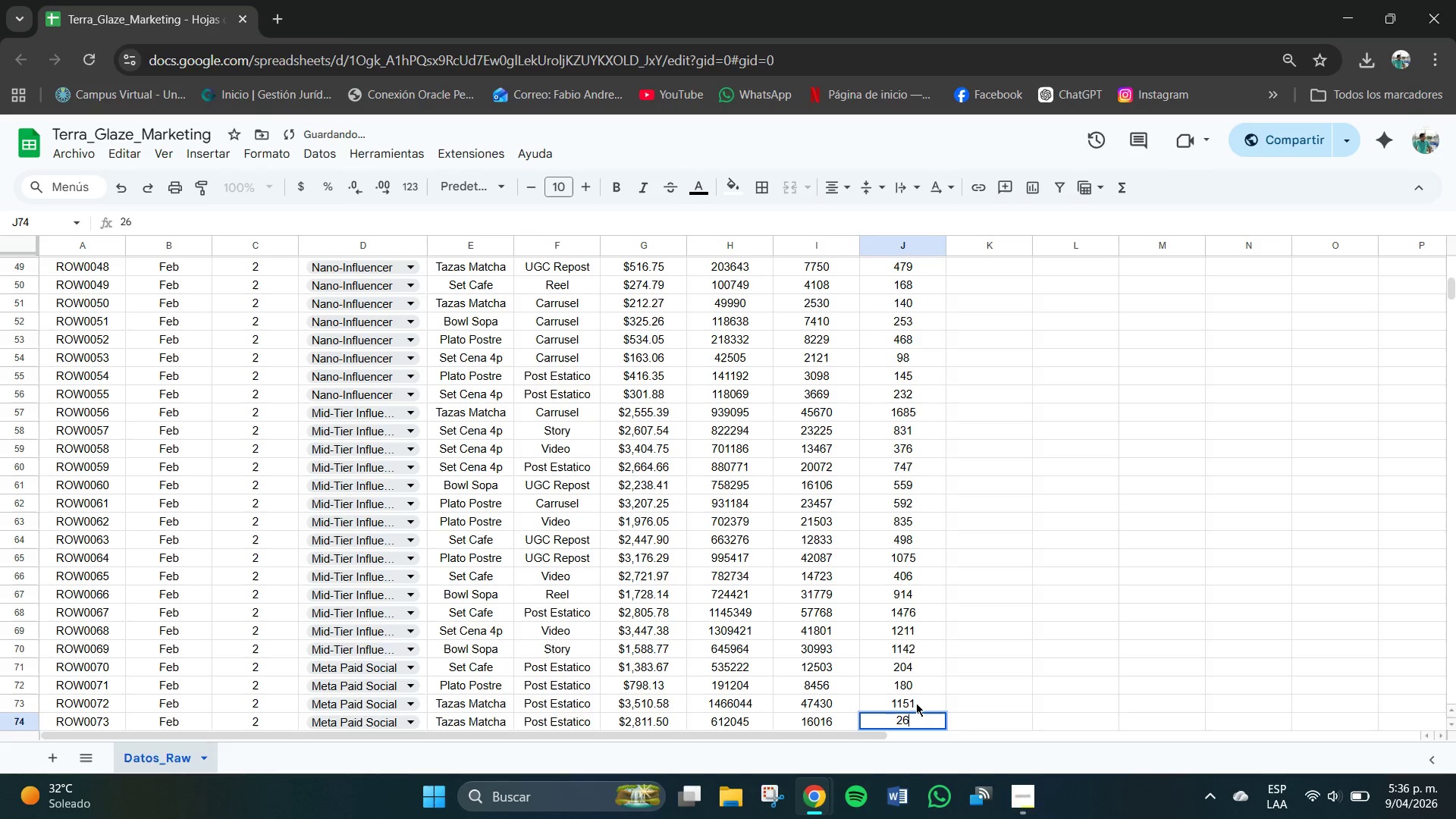 
key(Numpad3)
 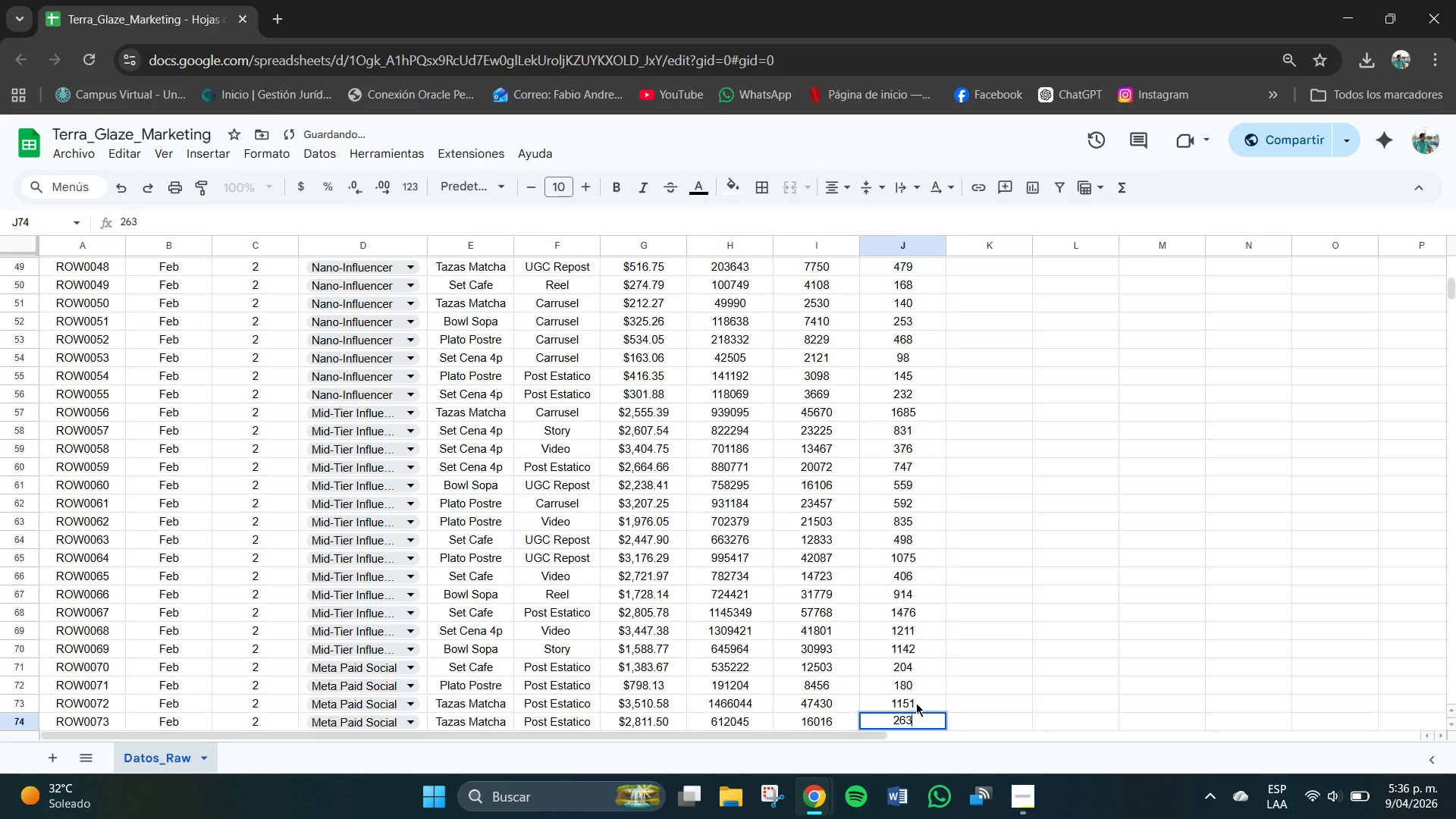 
key(NumpadEnter)
 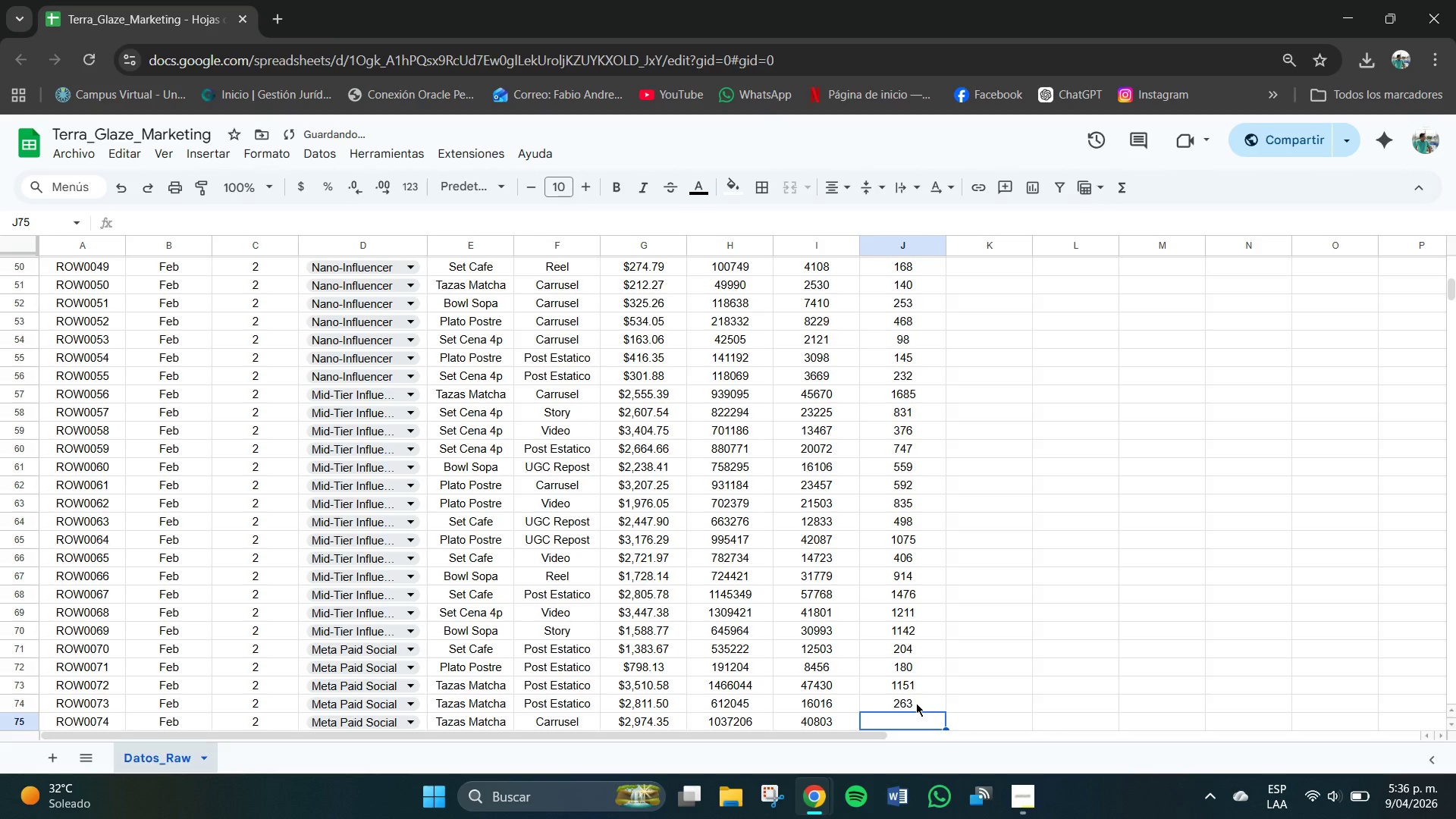 
key(Numpad1)
 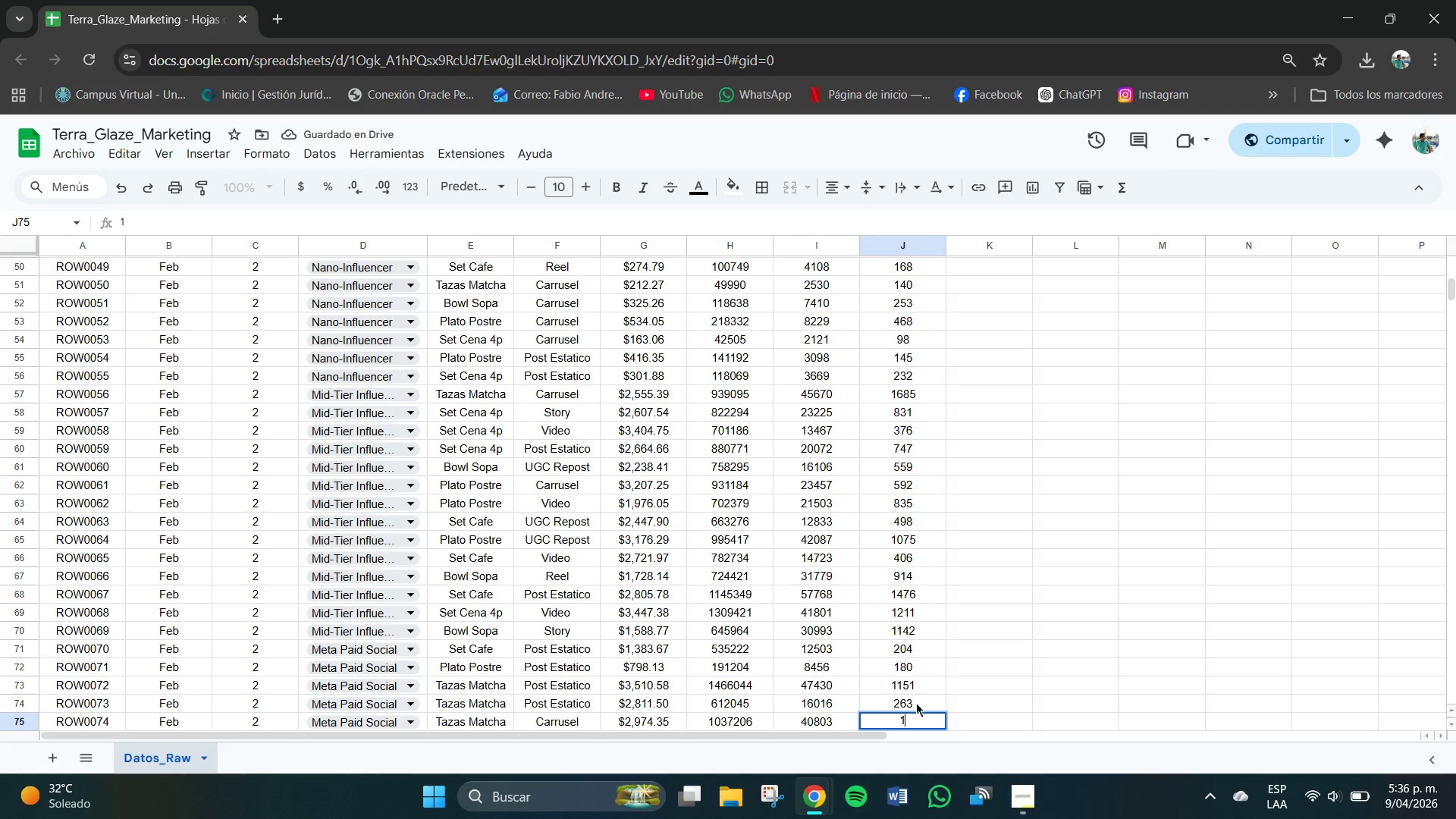 
key(Numpad0)
 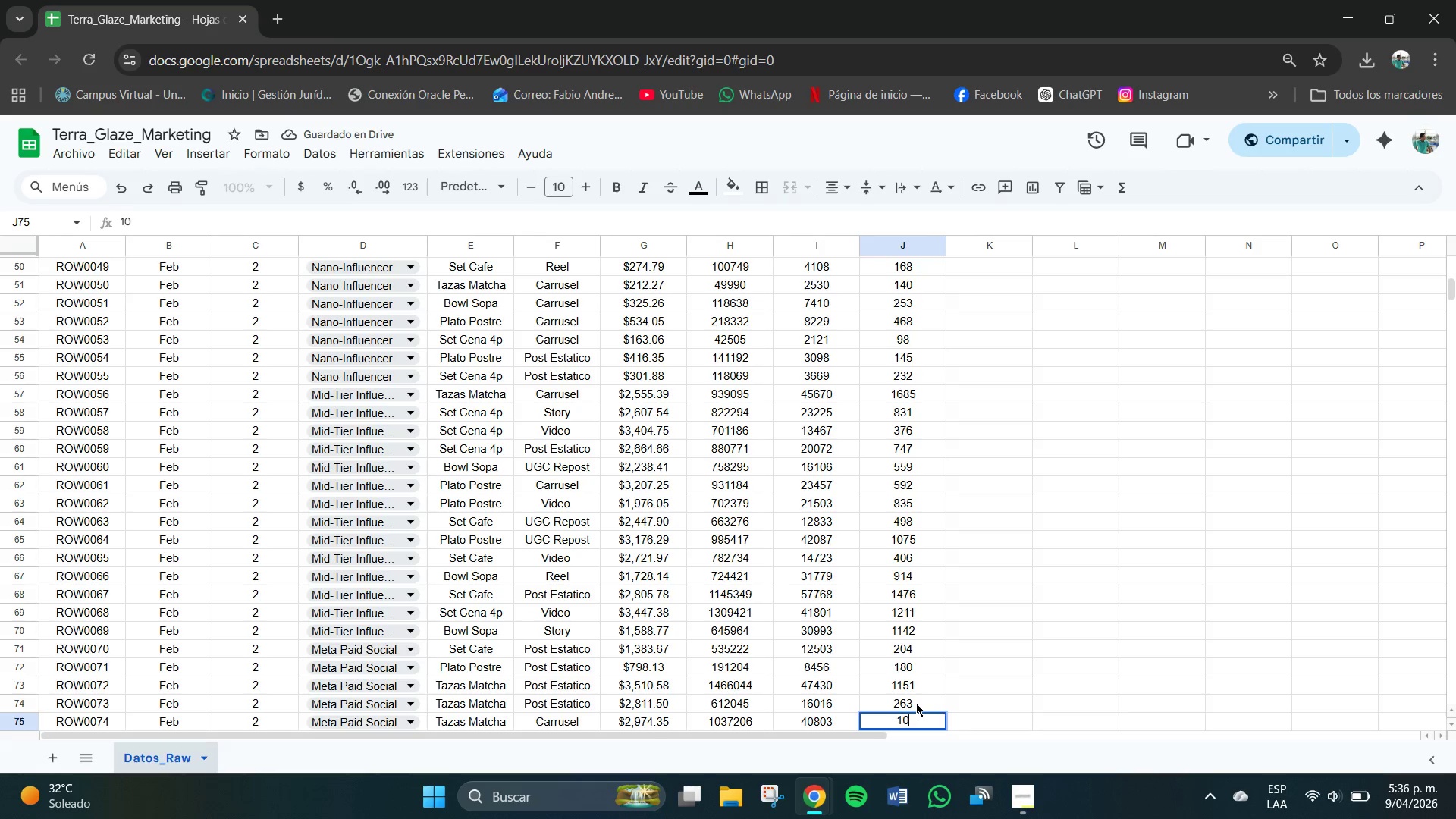 
key(Numpad2)
 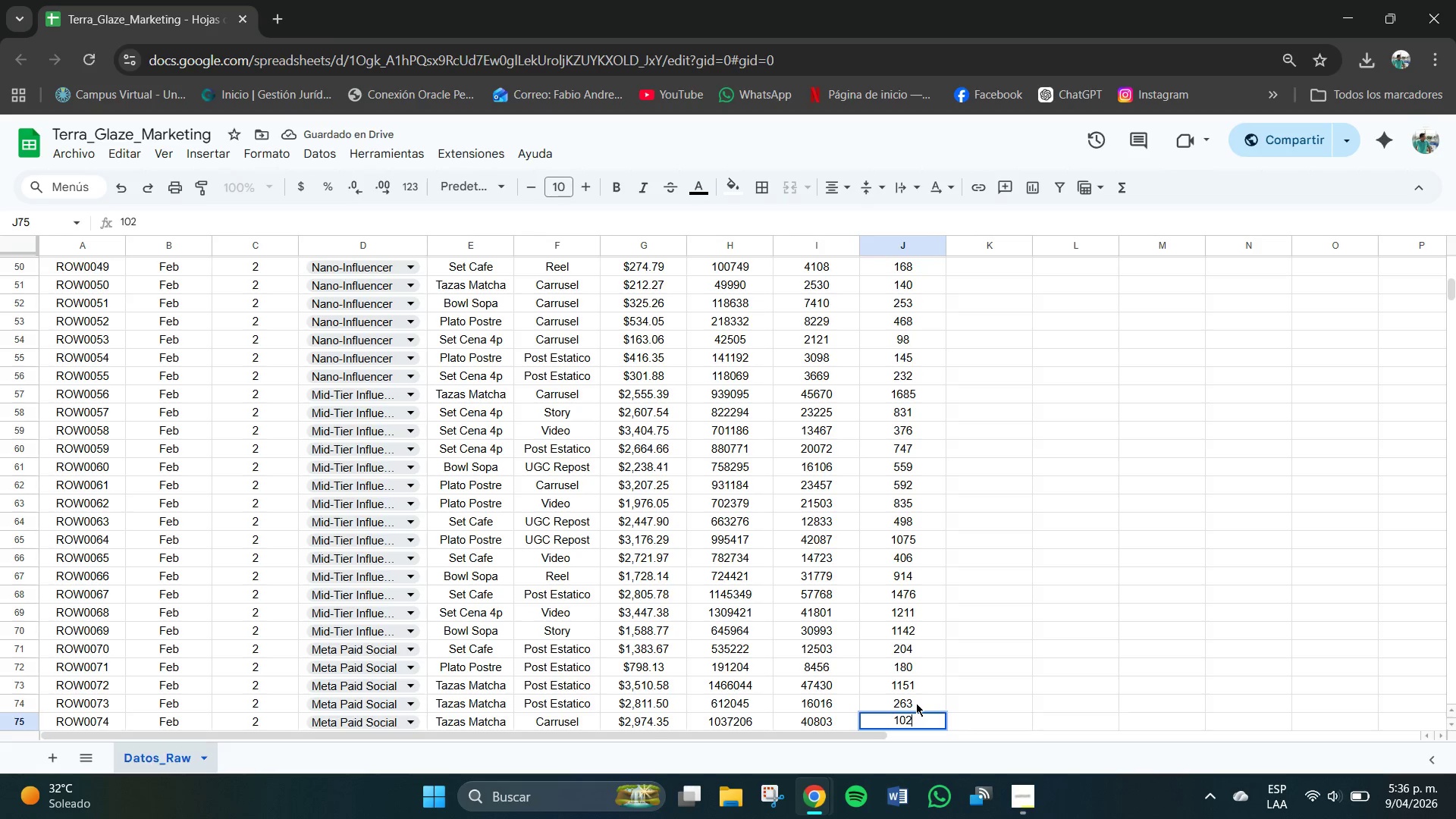 
key(Numpad9)
 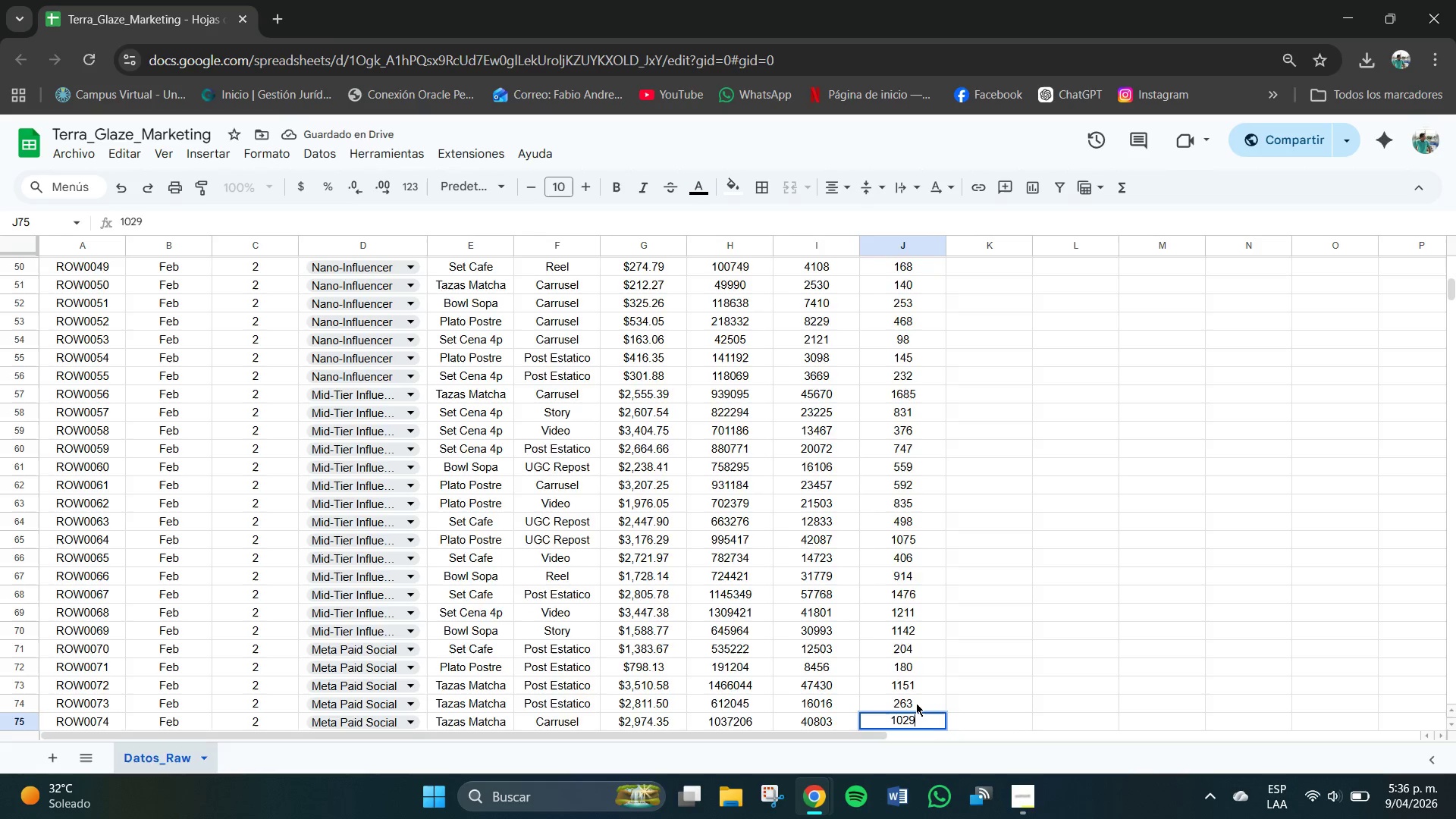 
key(NumpadEnter)
 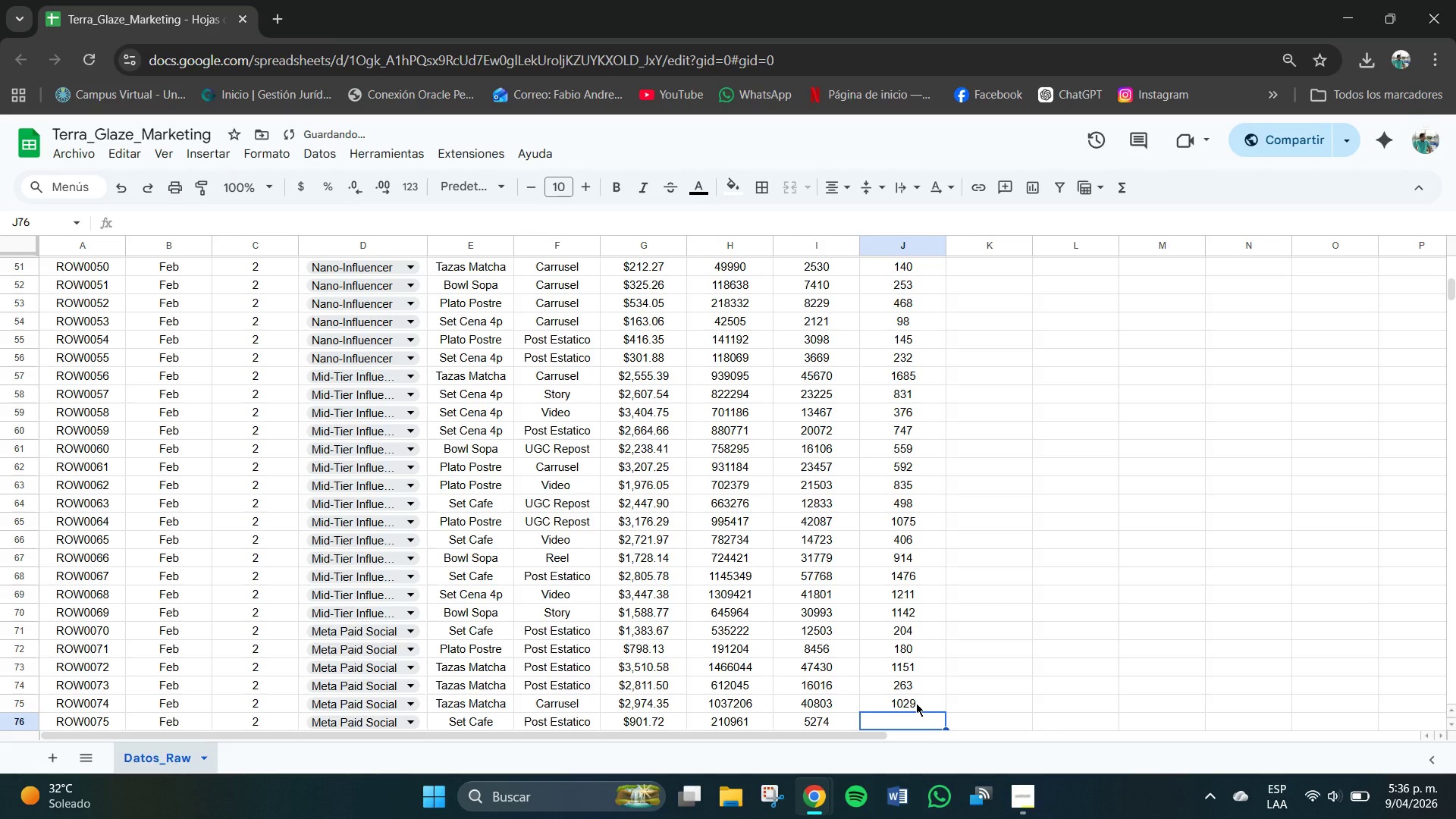 
key(Numpad1)
 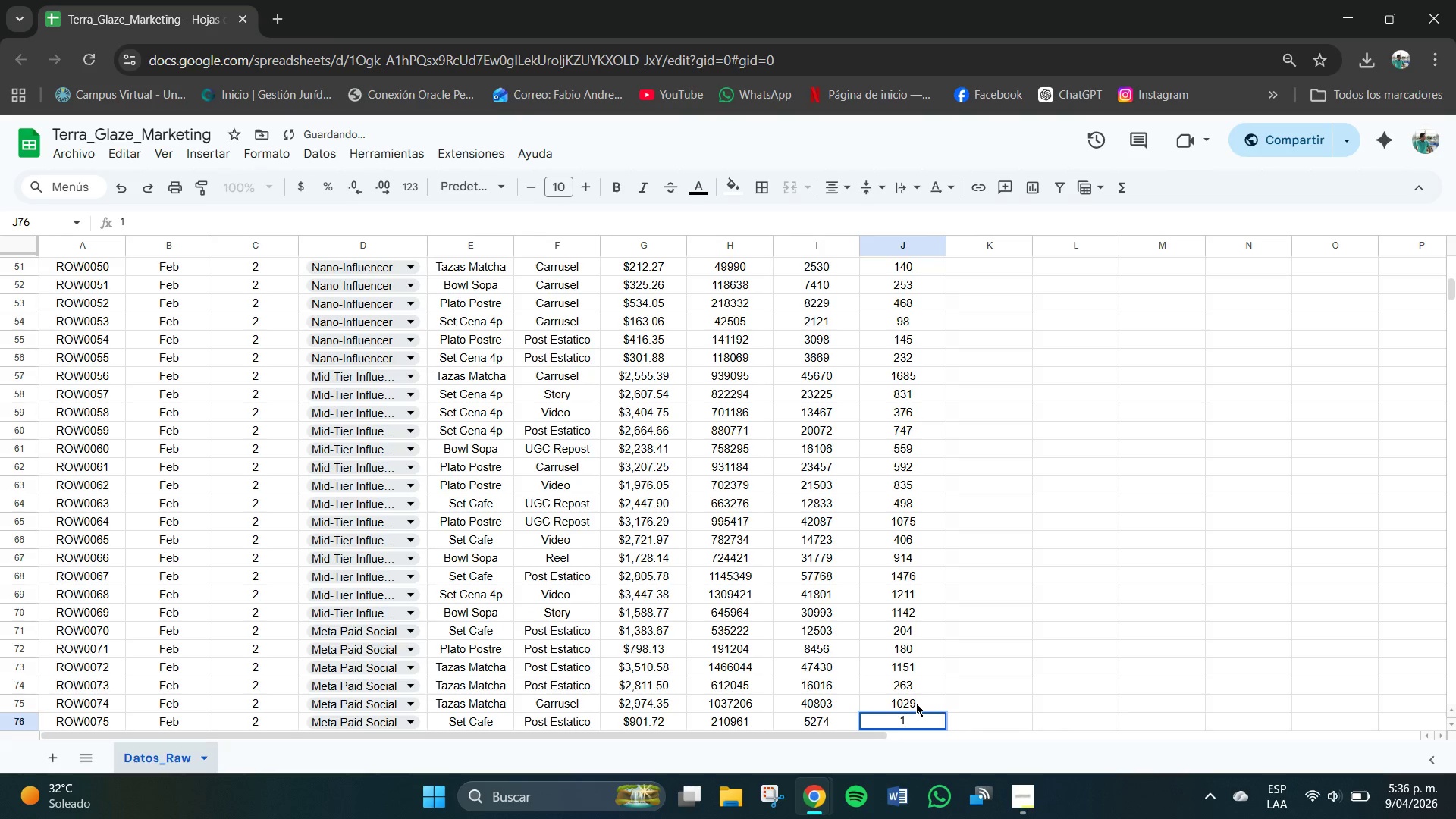 
key(Numpad0)
 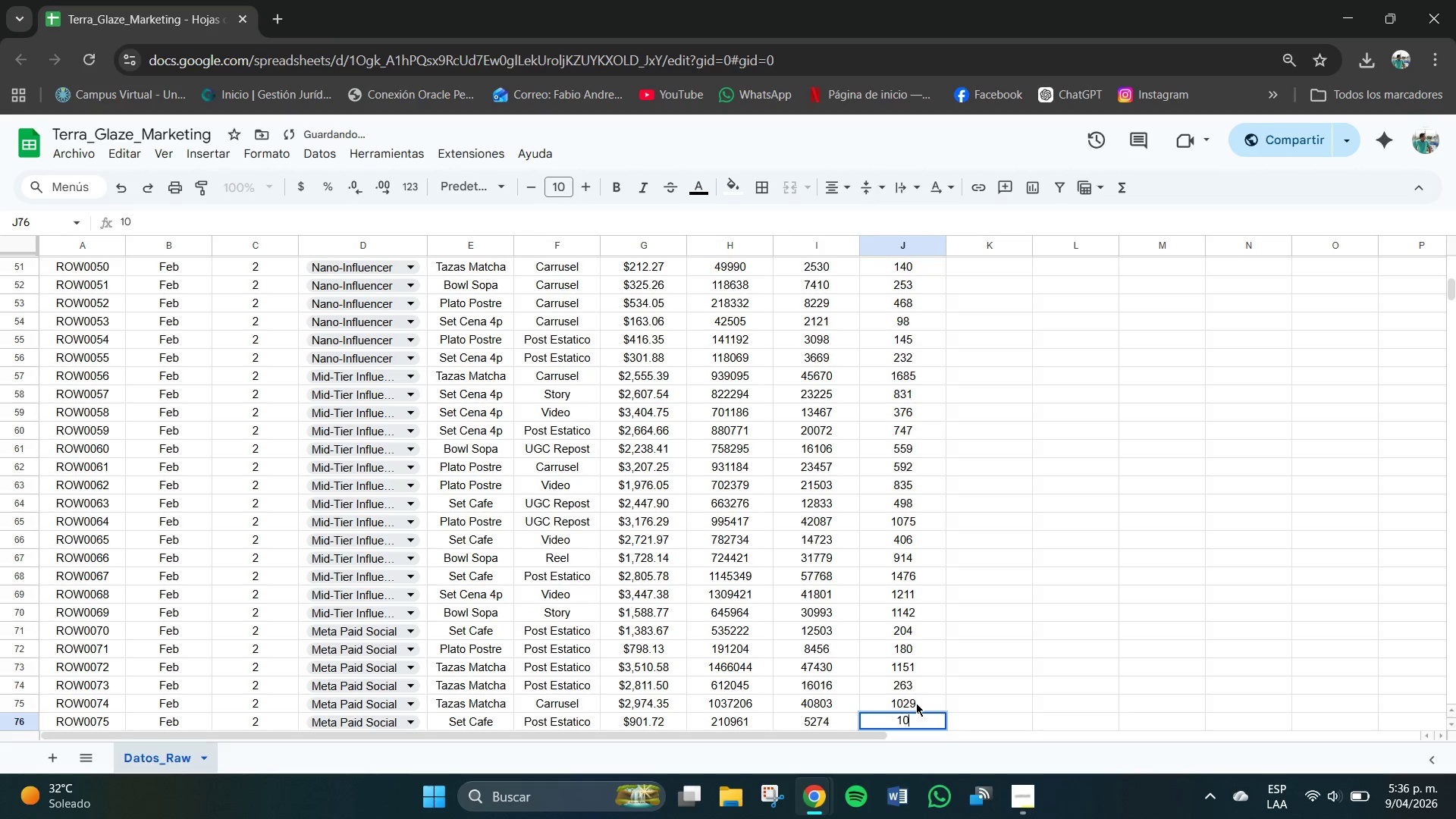 
key(Numpad1)
 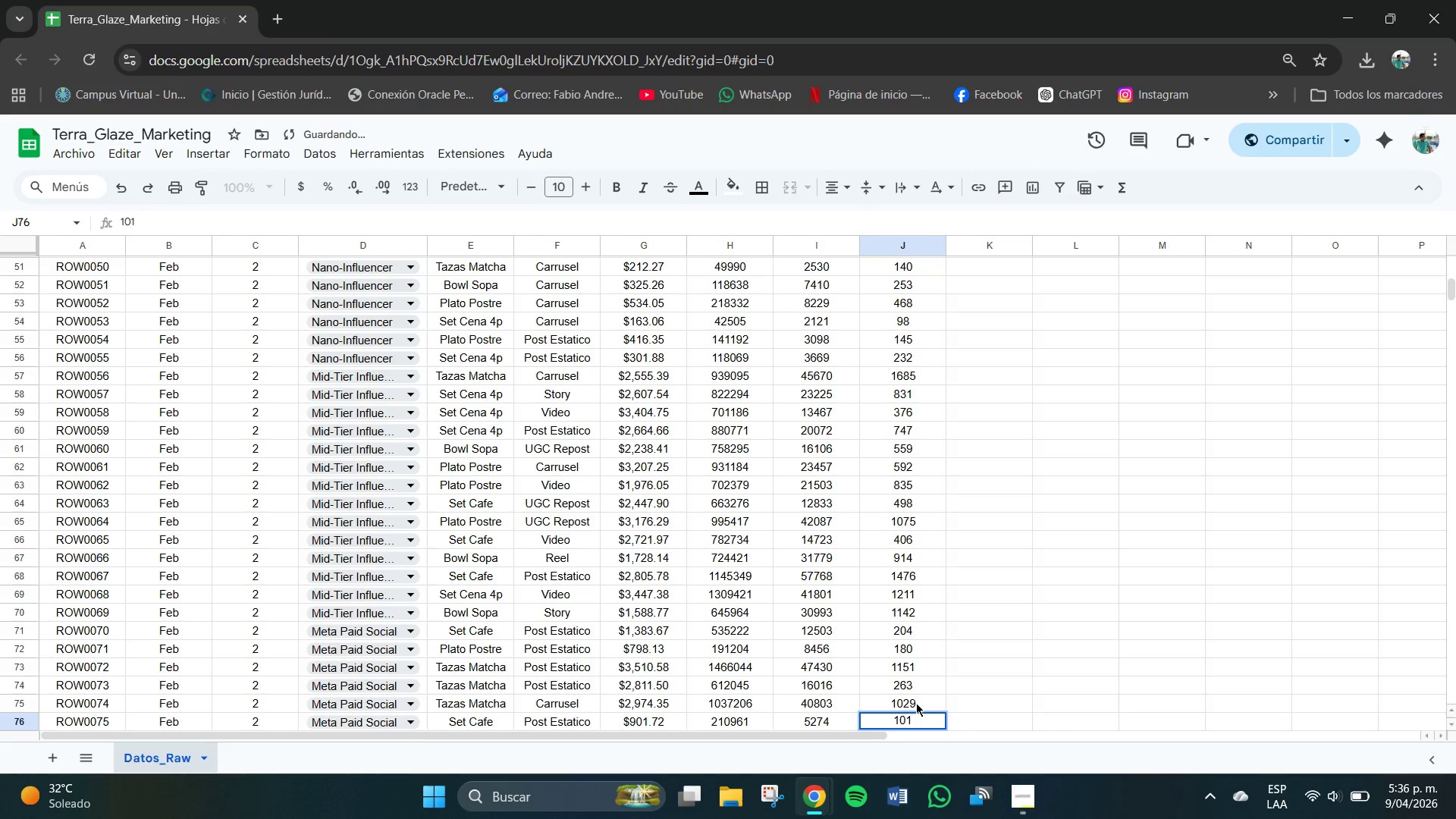 
key(NumpadEnter)
 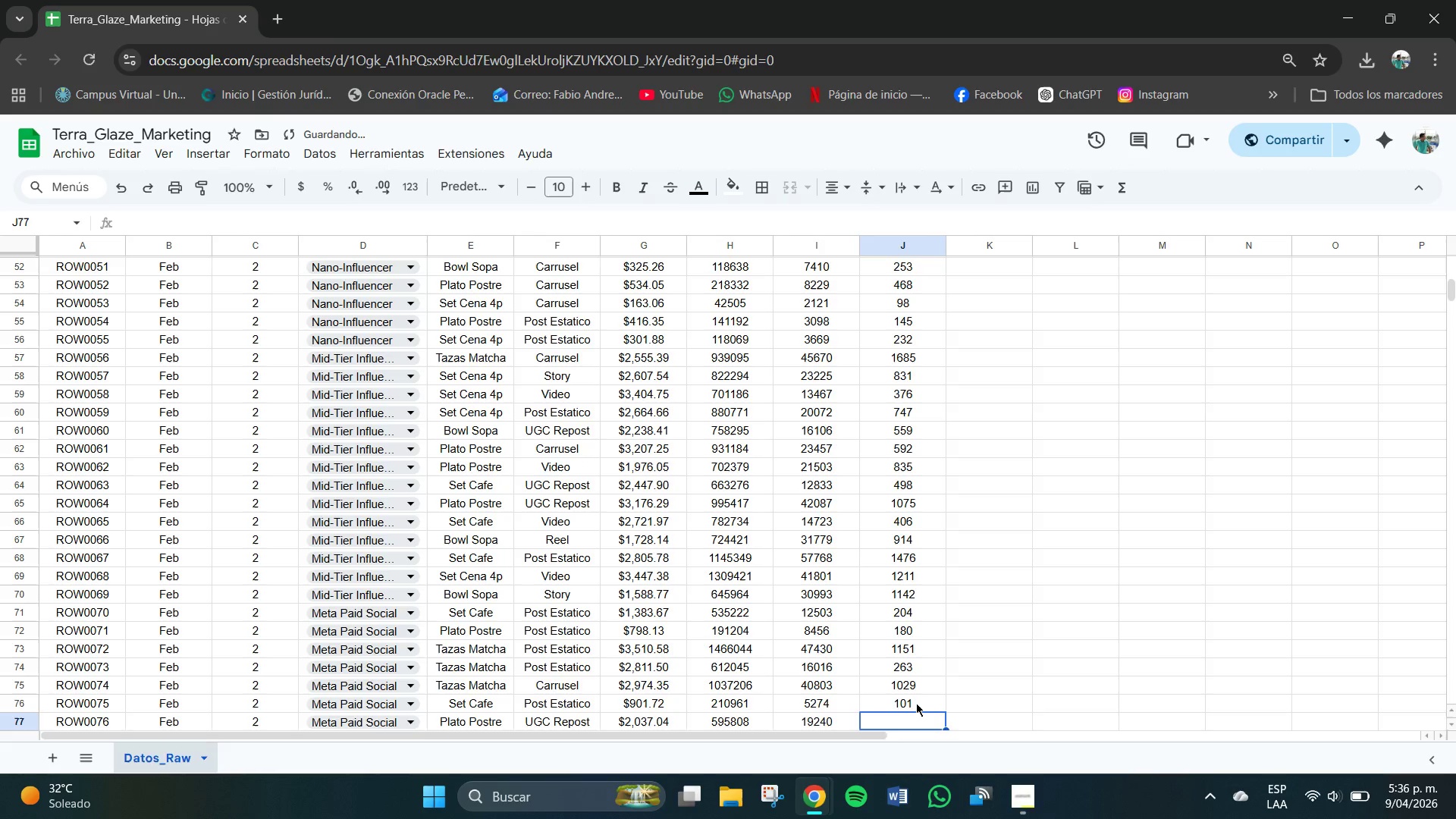 
key(Numpad4)
 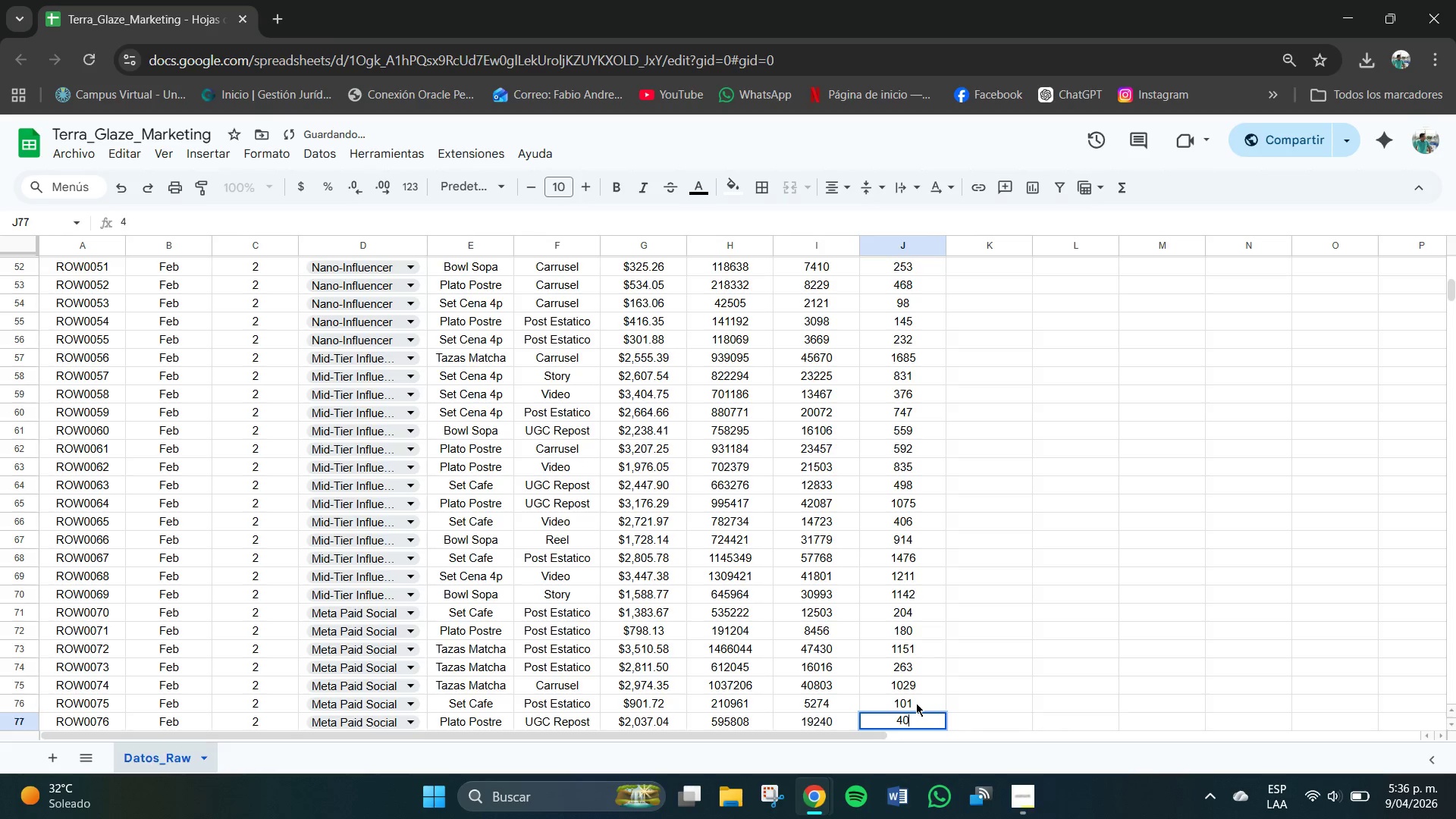 
key(Numpad0)
 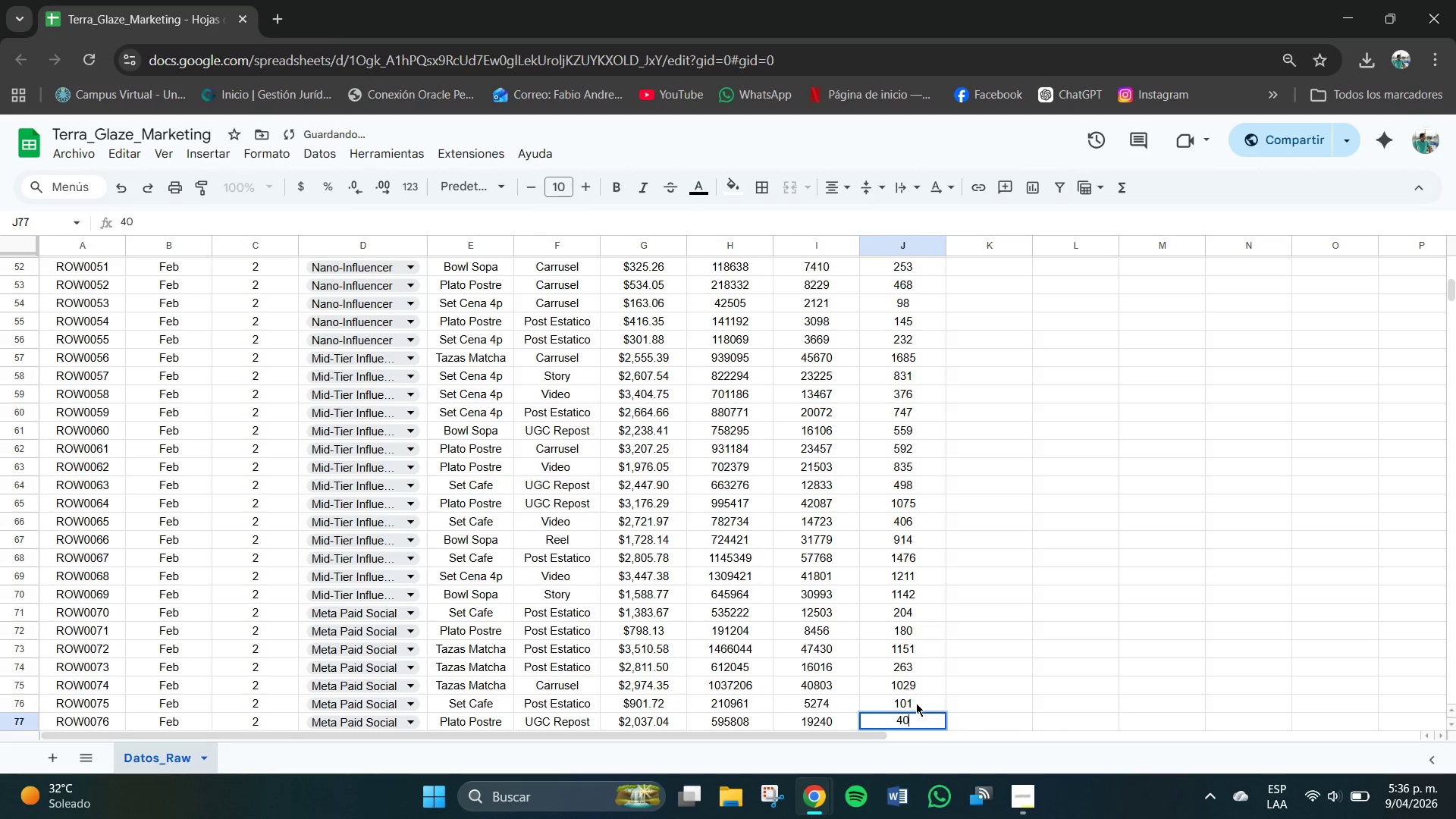 
key(Numpad7)
 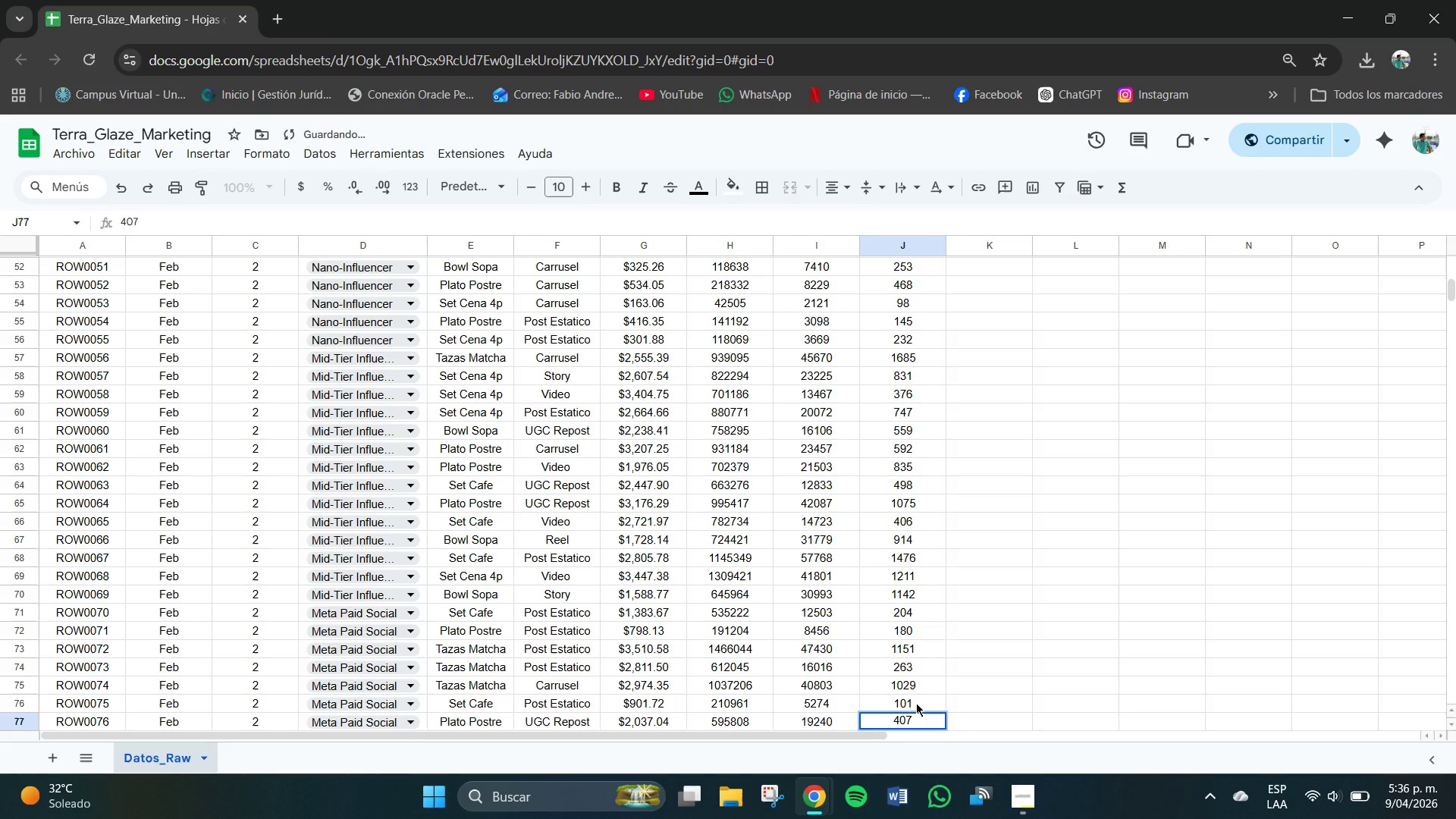 
key(NumpadEnter)
 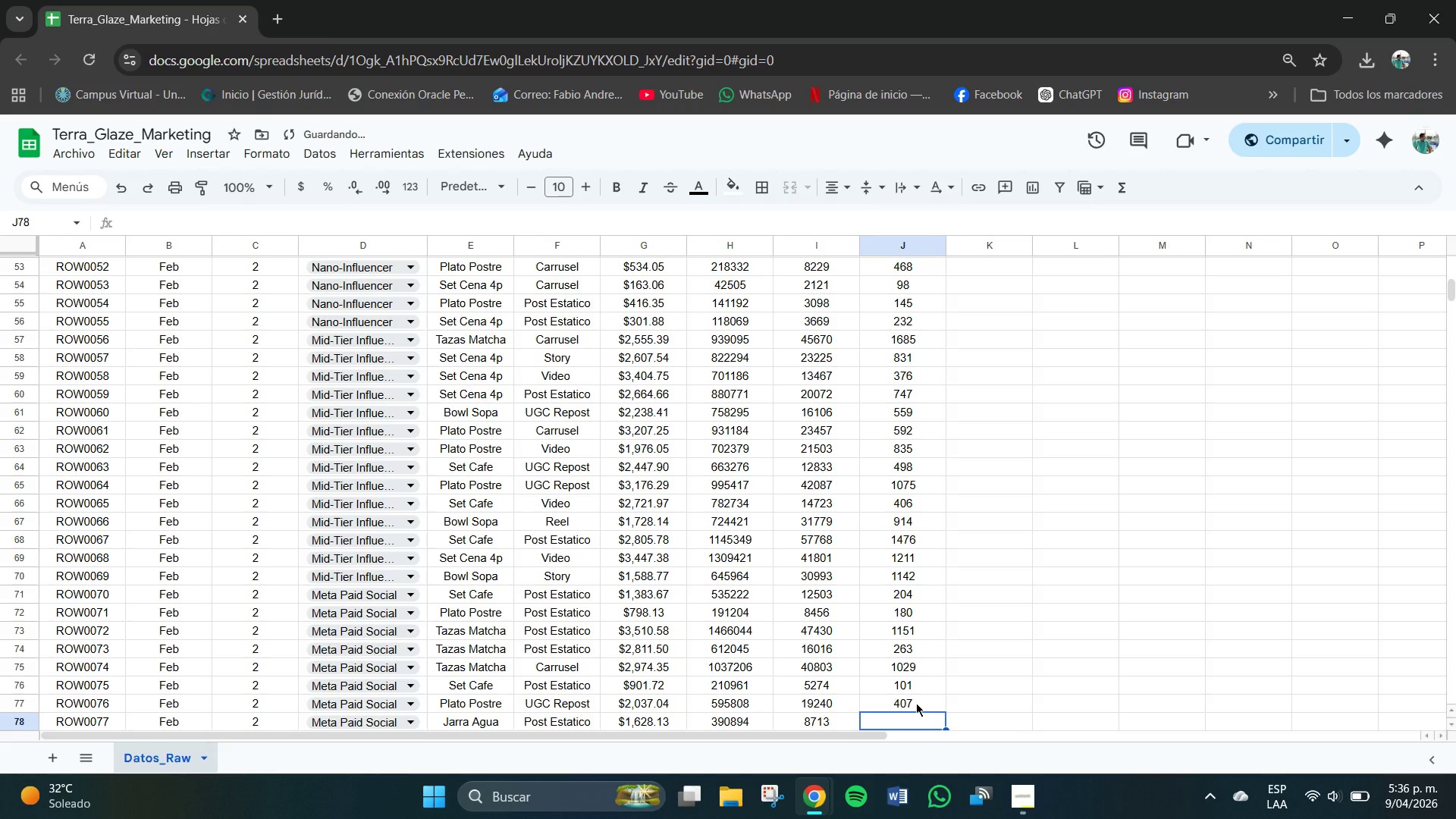 
key(Numpad2)
 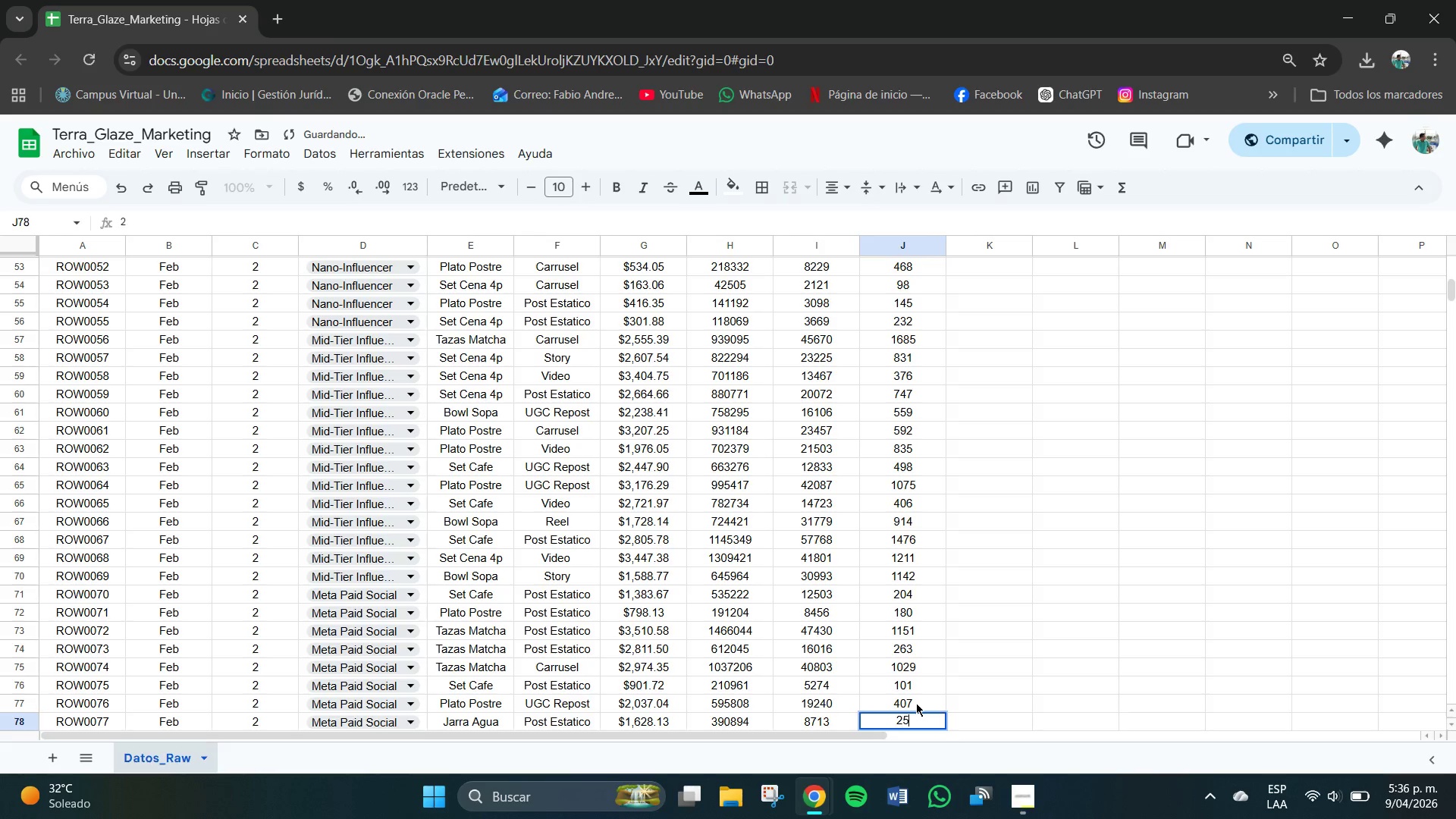 
key(Numpad5)
 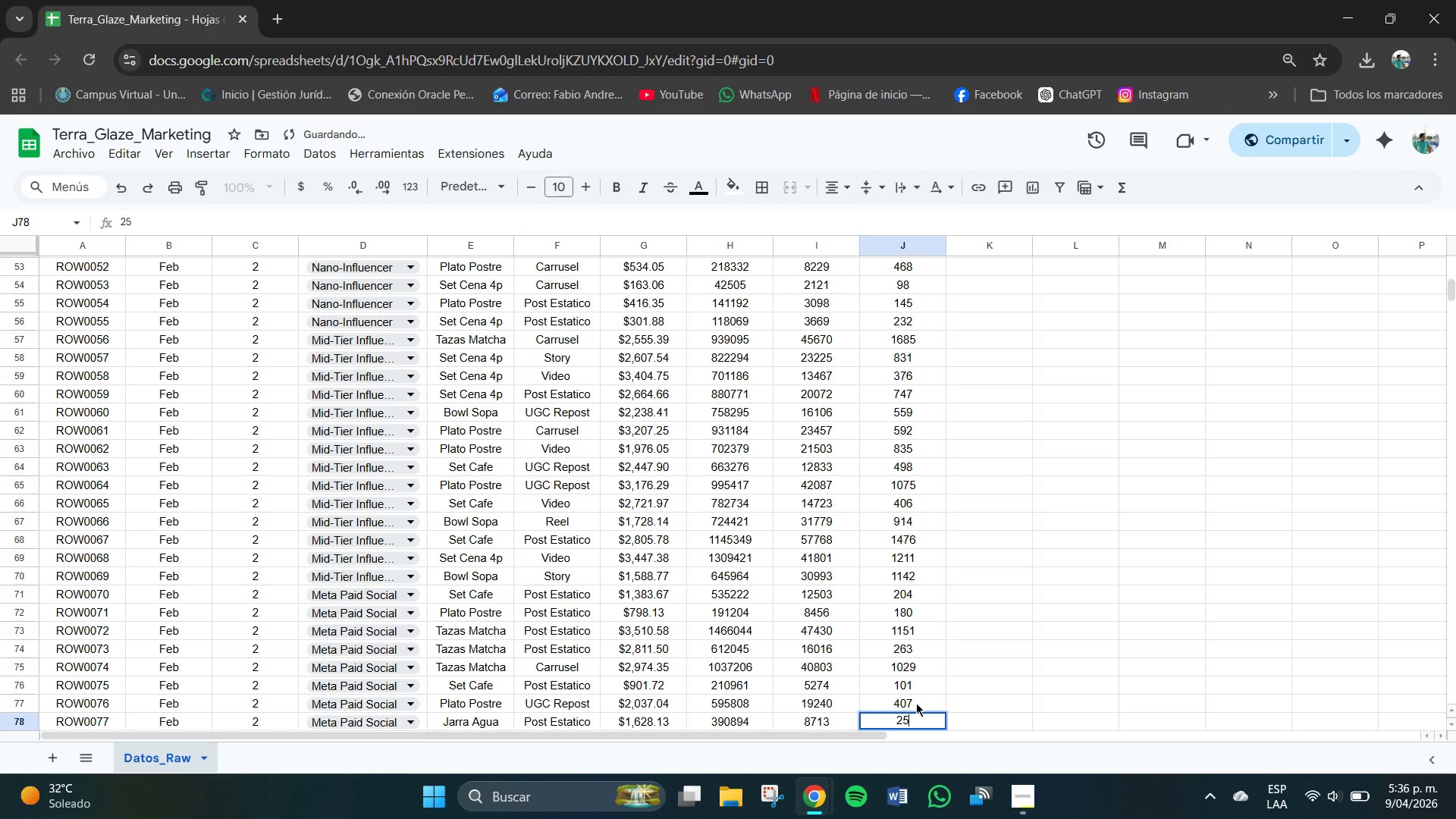 
key(Numpad4)
 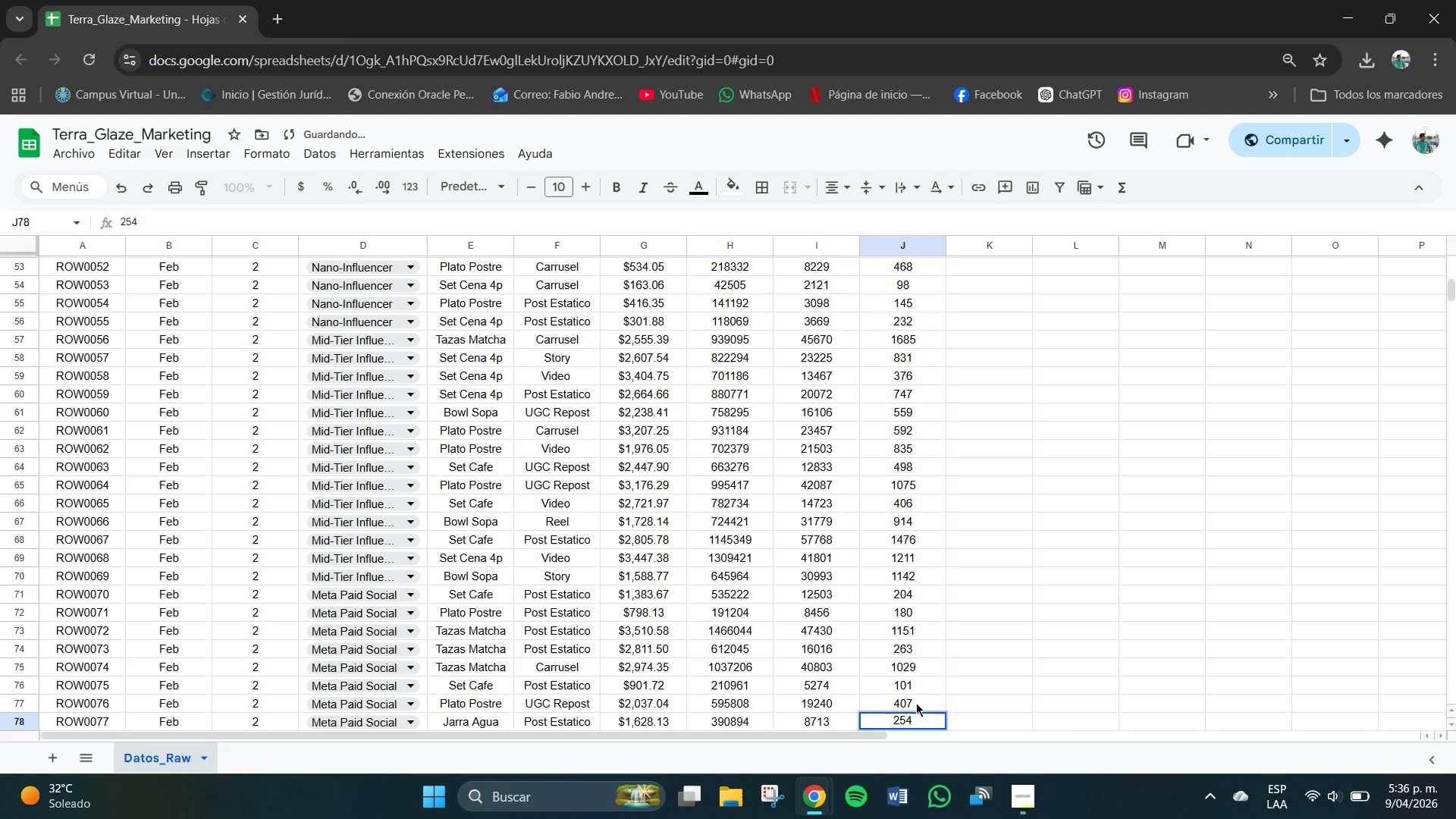 
key(NumpadEnter)
 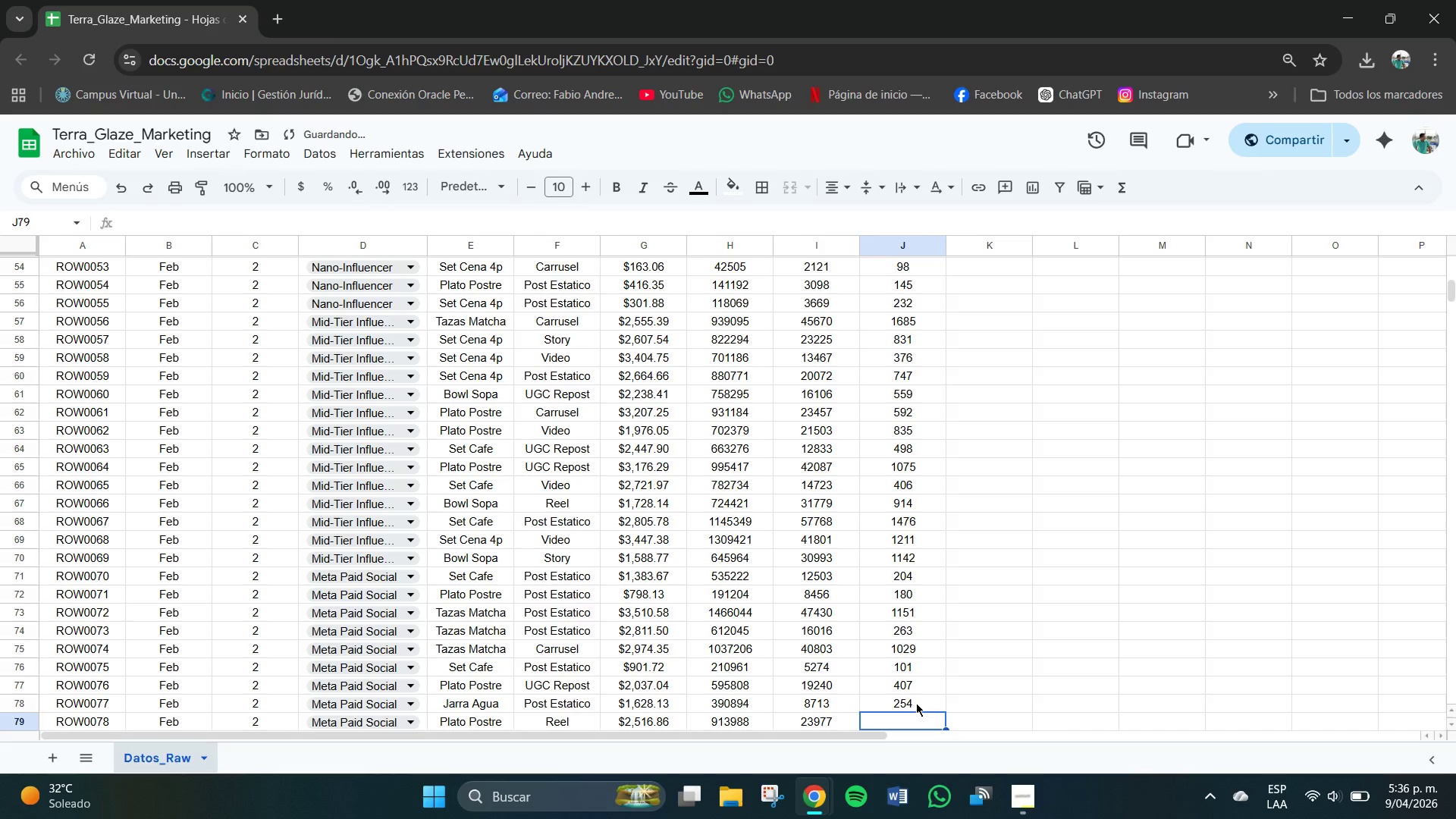 
key(Numpad5)
 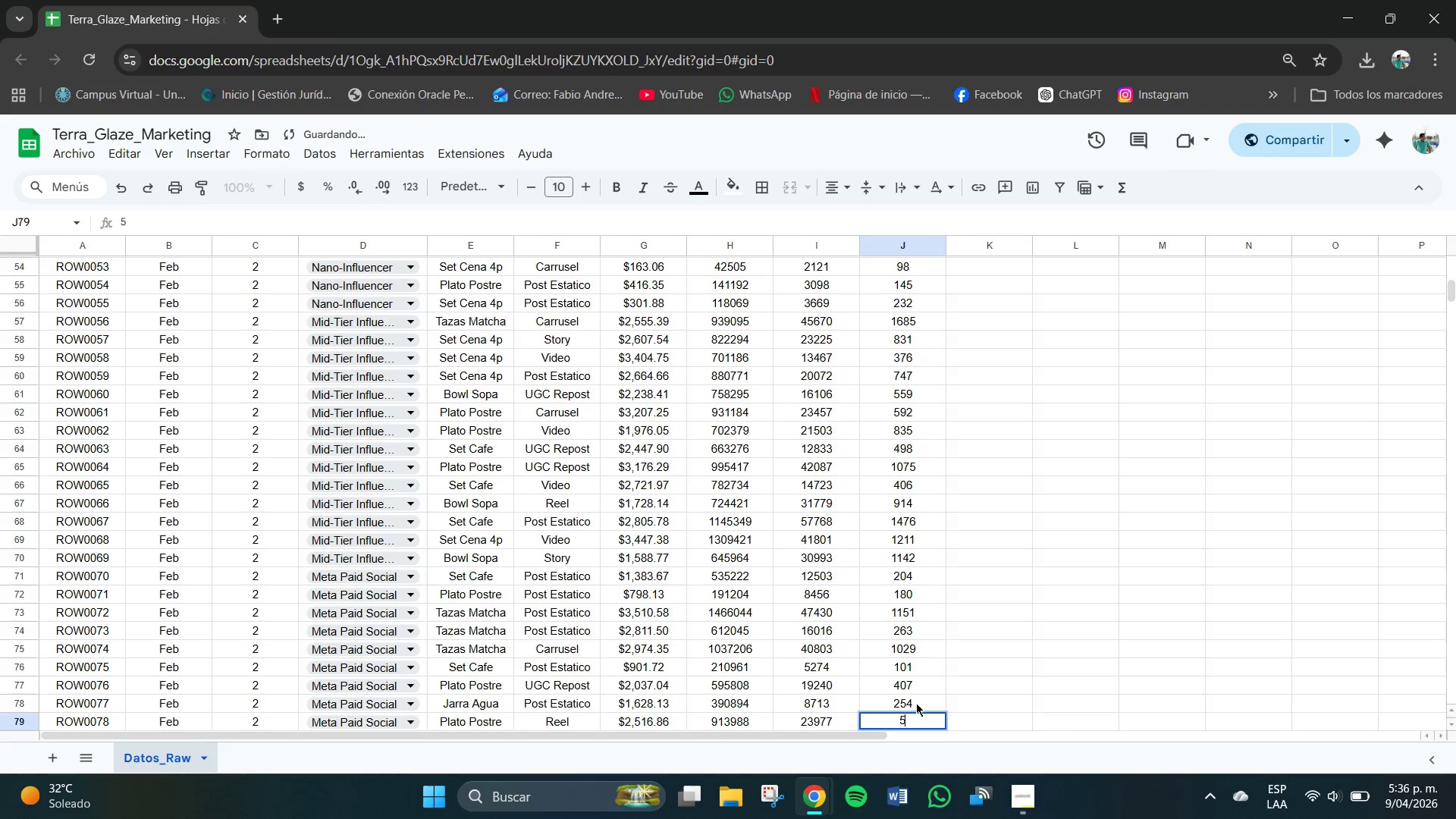 
key(Numpad4)
 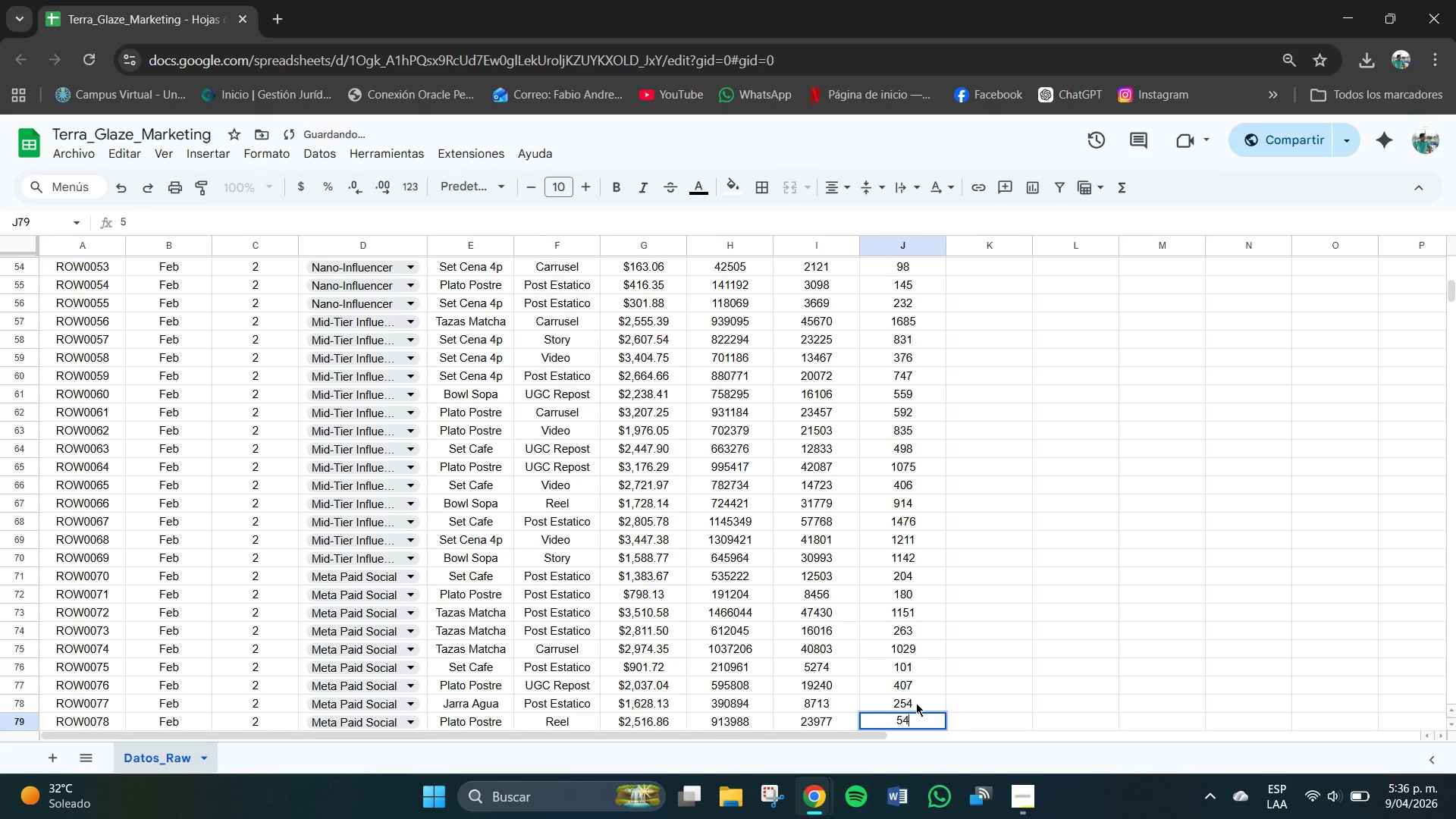 
key(Numpad7)
 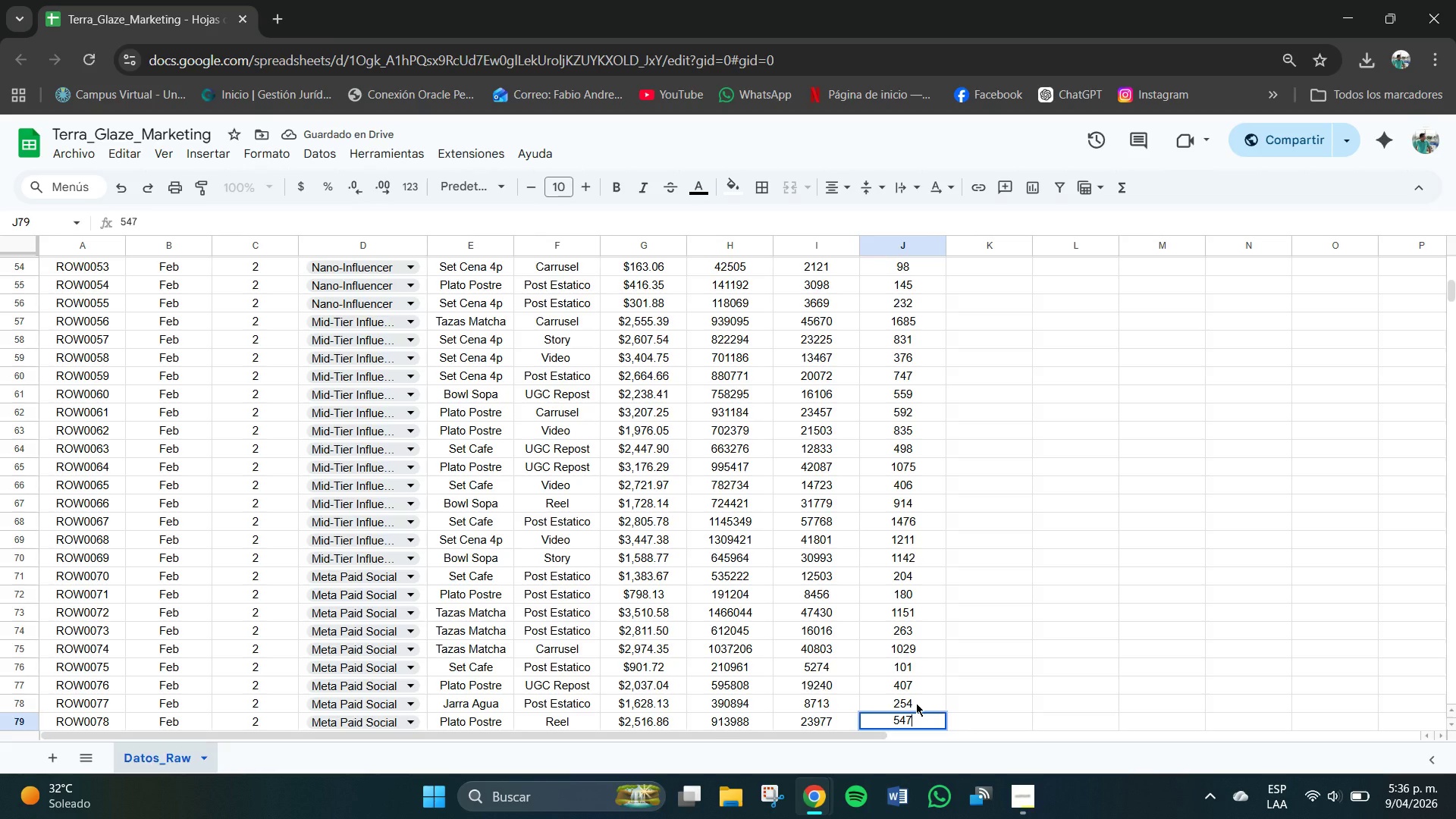 
key(NumpadEnter)
 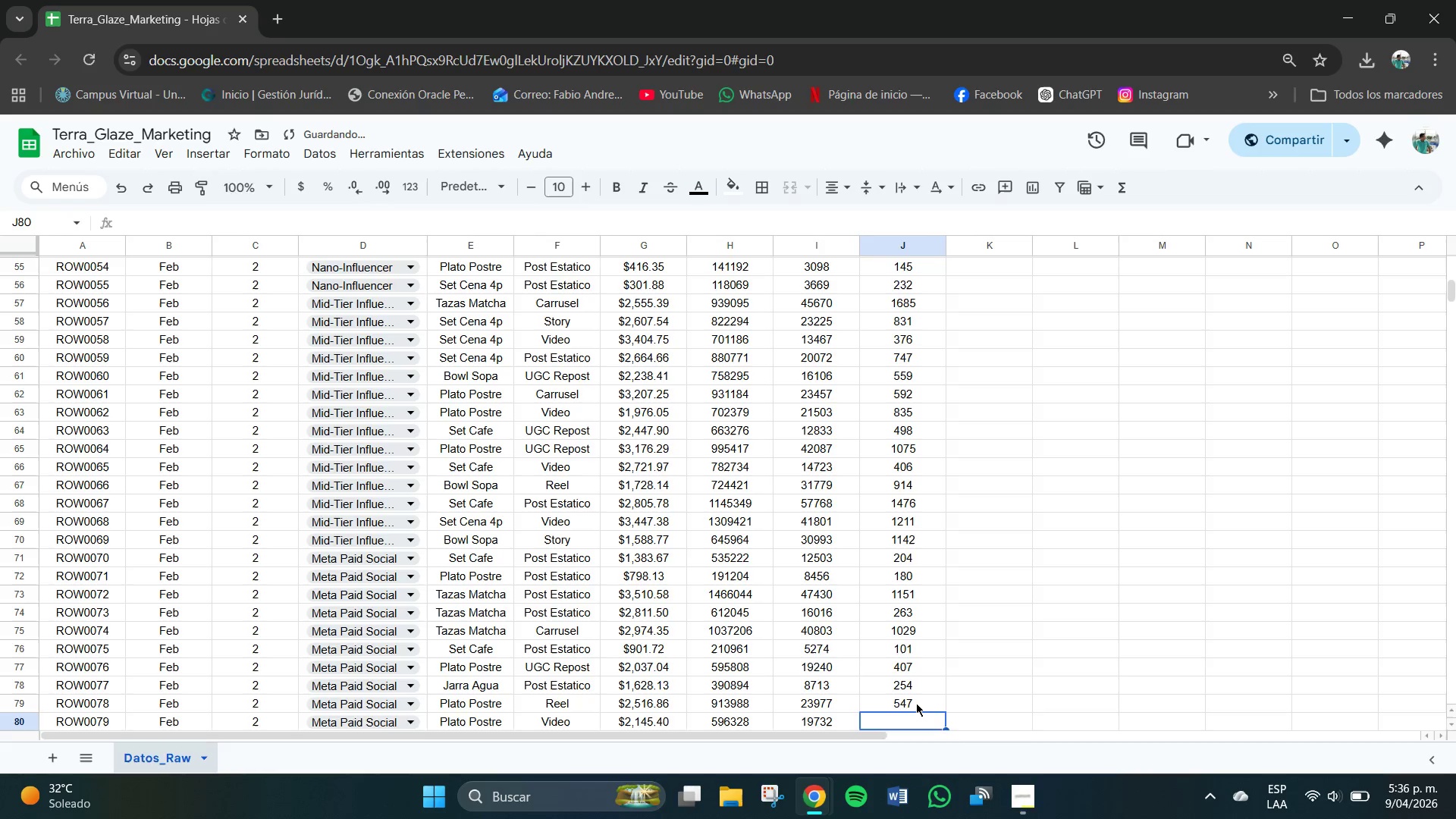 
key(Numpad3)
 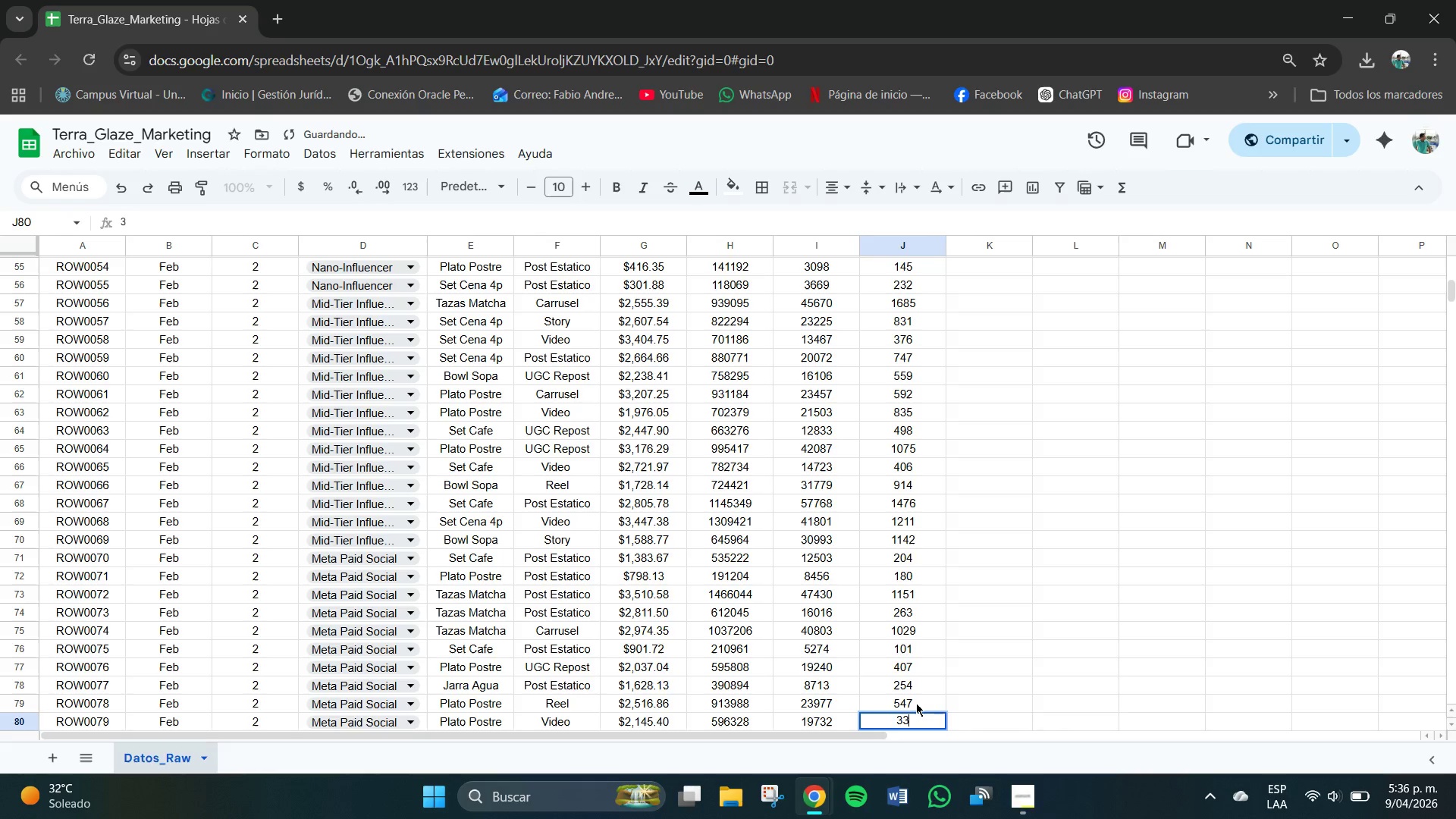 
key(Numpad3)
 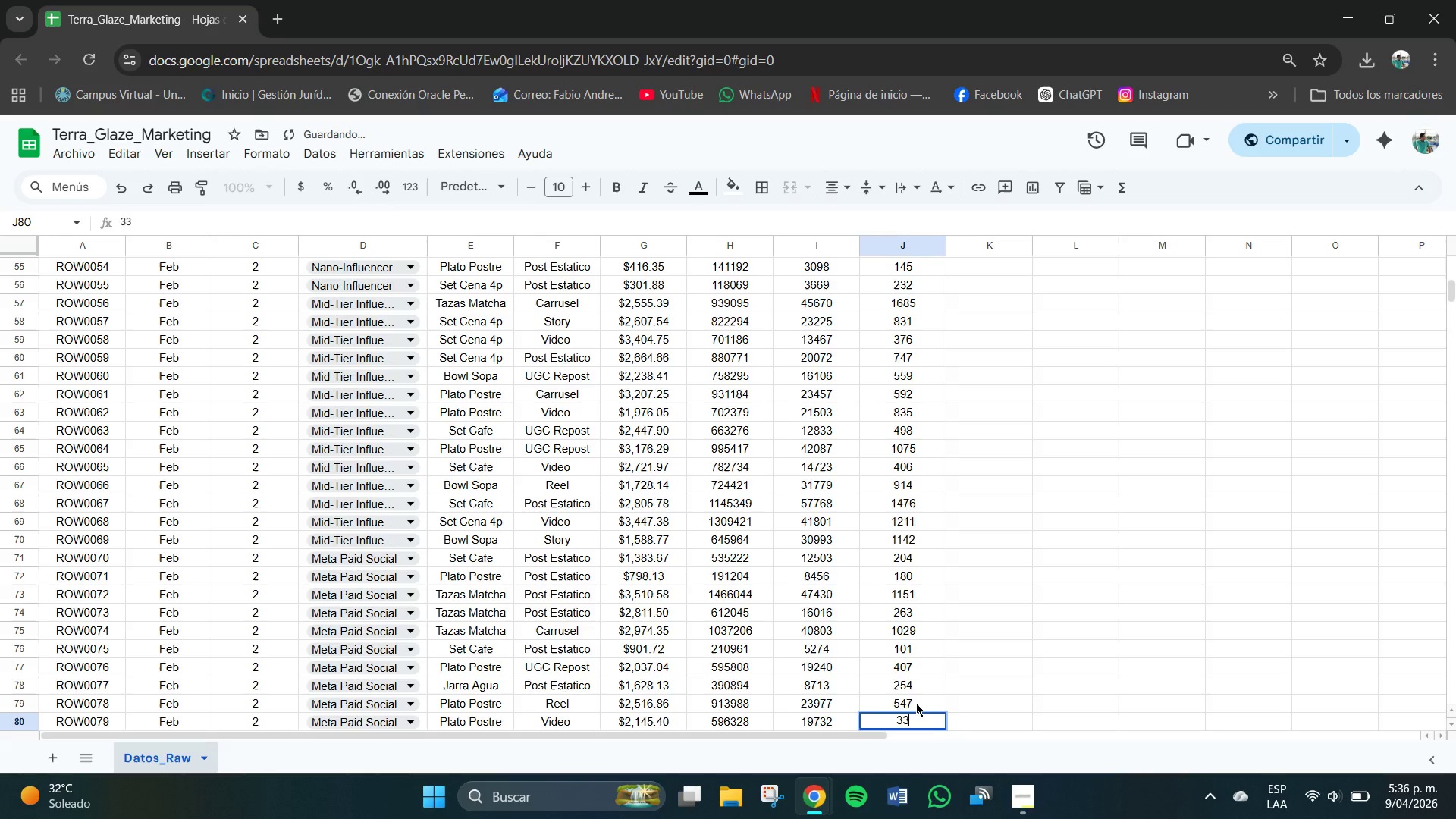 
key(NumpadEnter)
 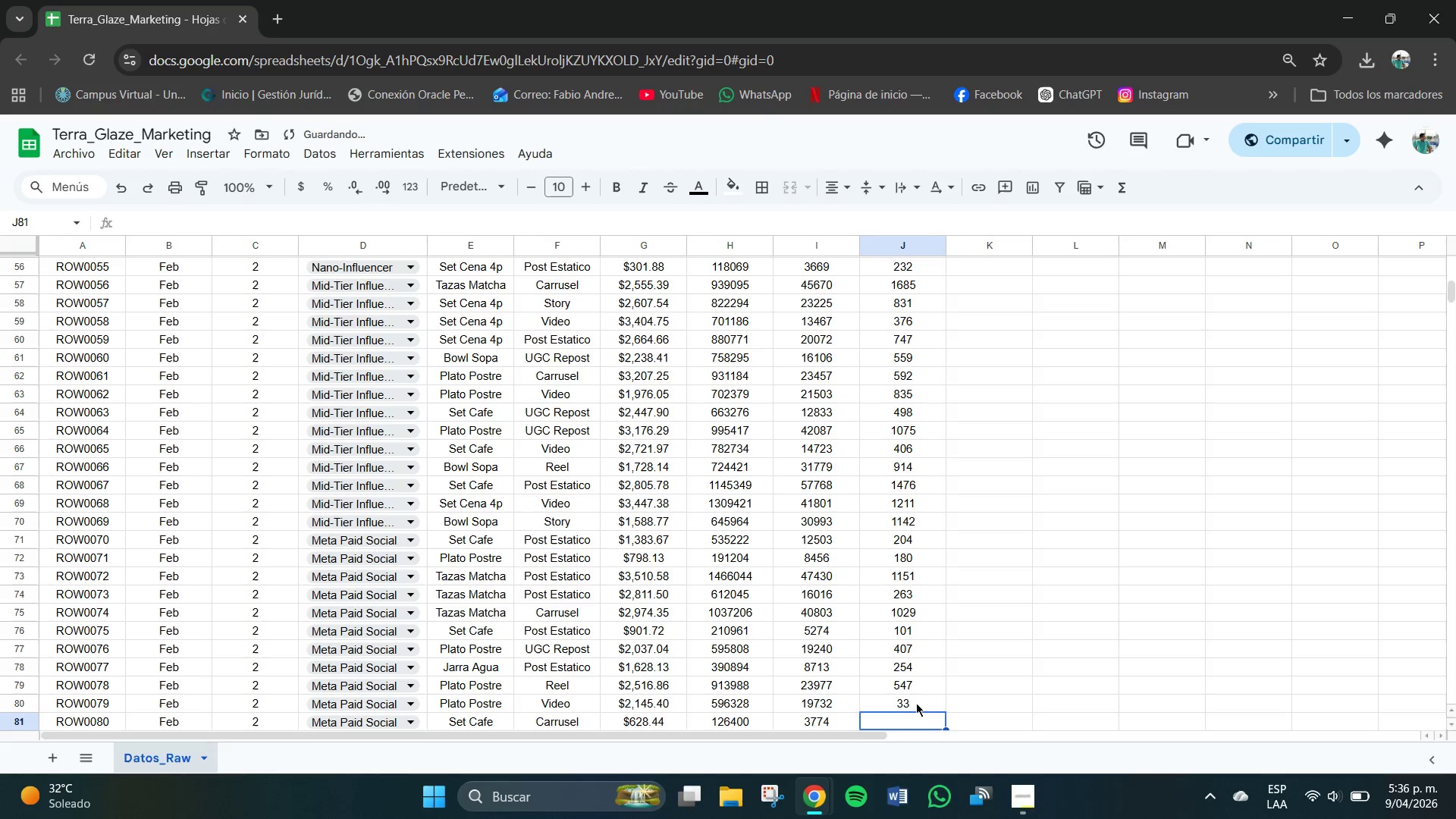 
key(Numpad6)
 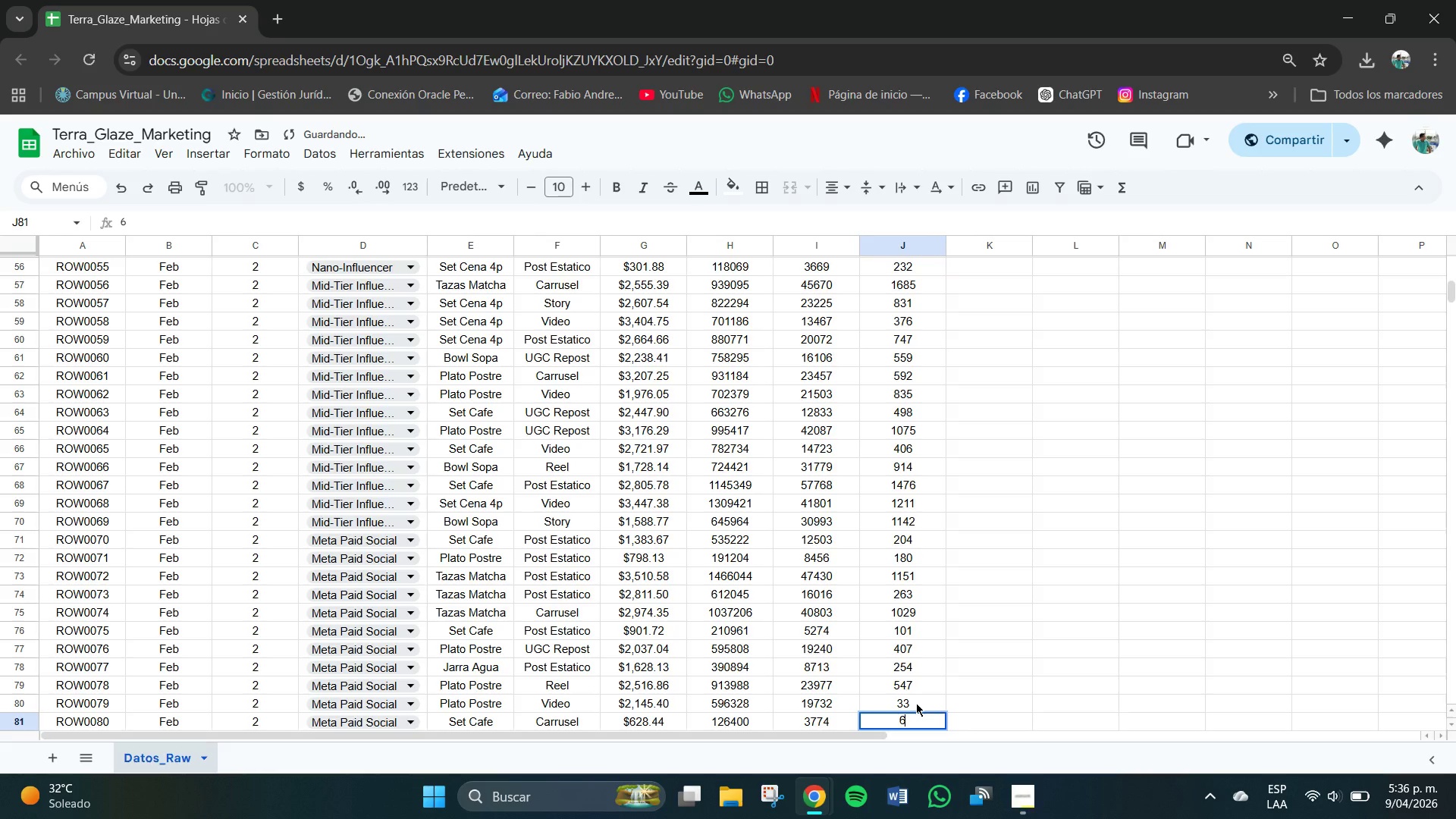 
key(Numpad4)
 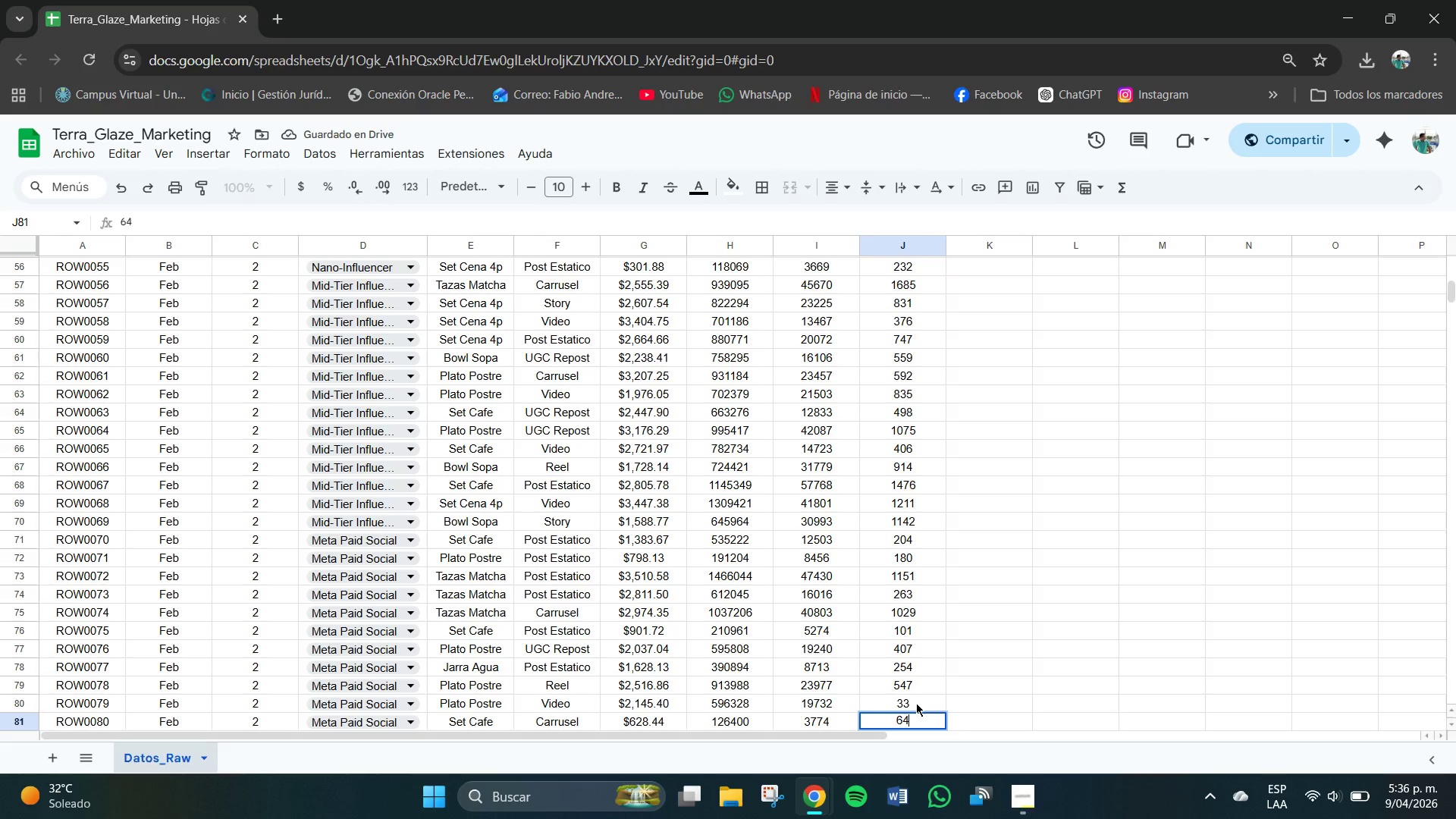 
left_click([916, 703])
 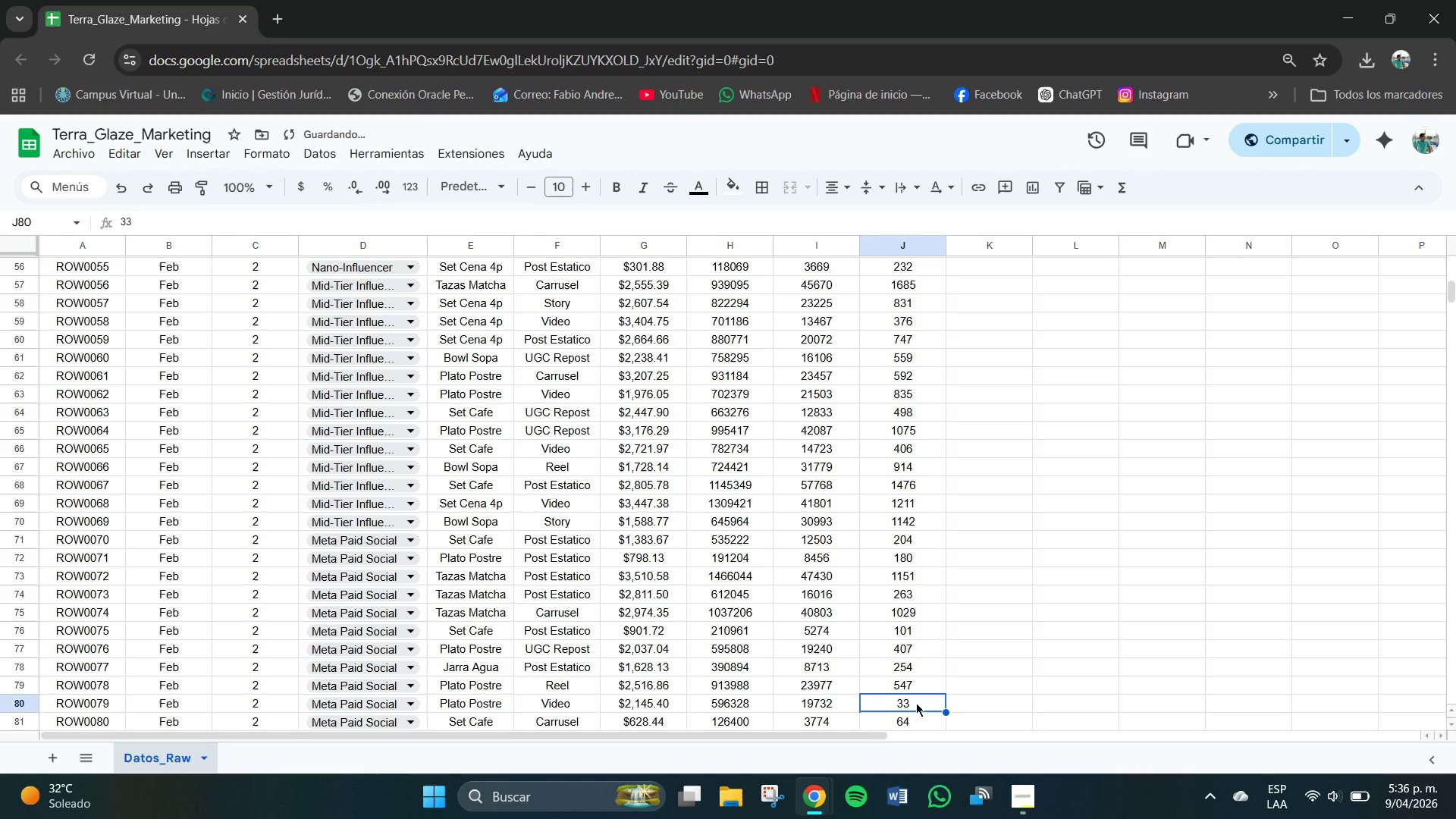 
key(Numpad3)
 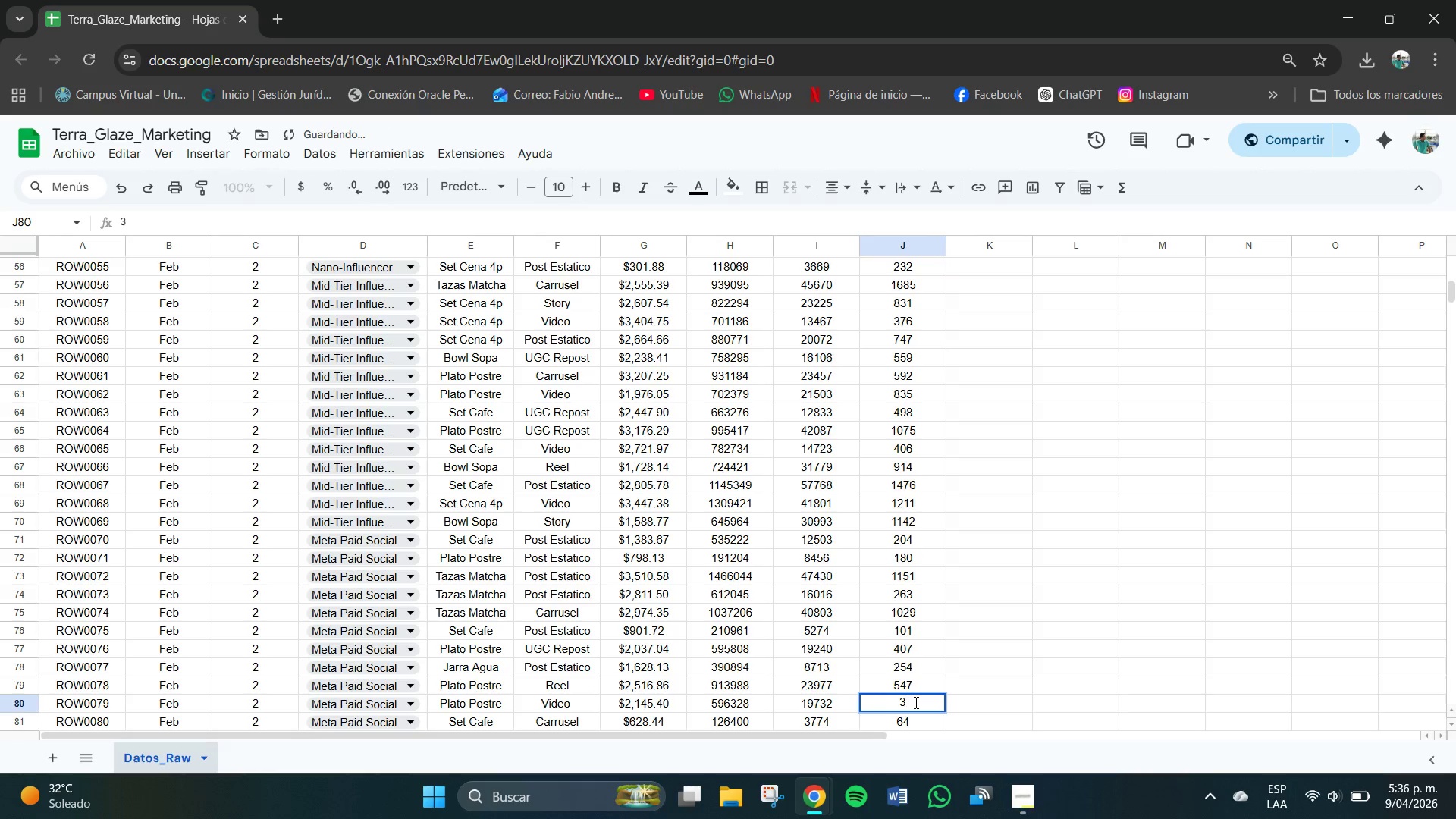 
key(Numpad3)
 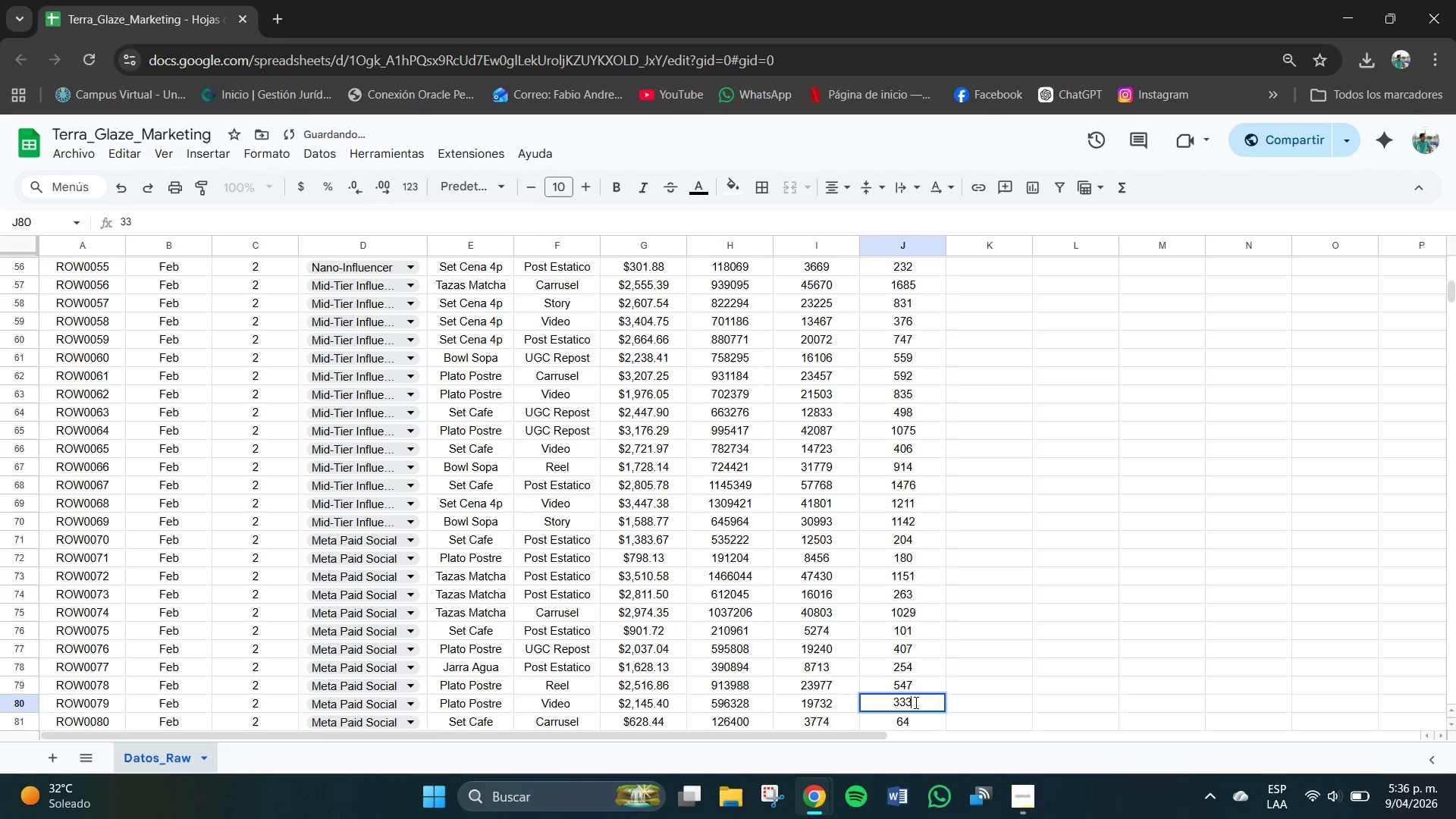 
key(Numpad3)
 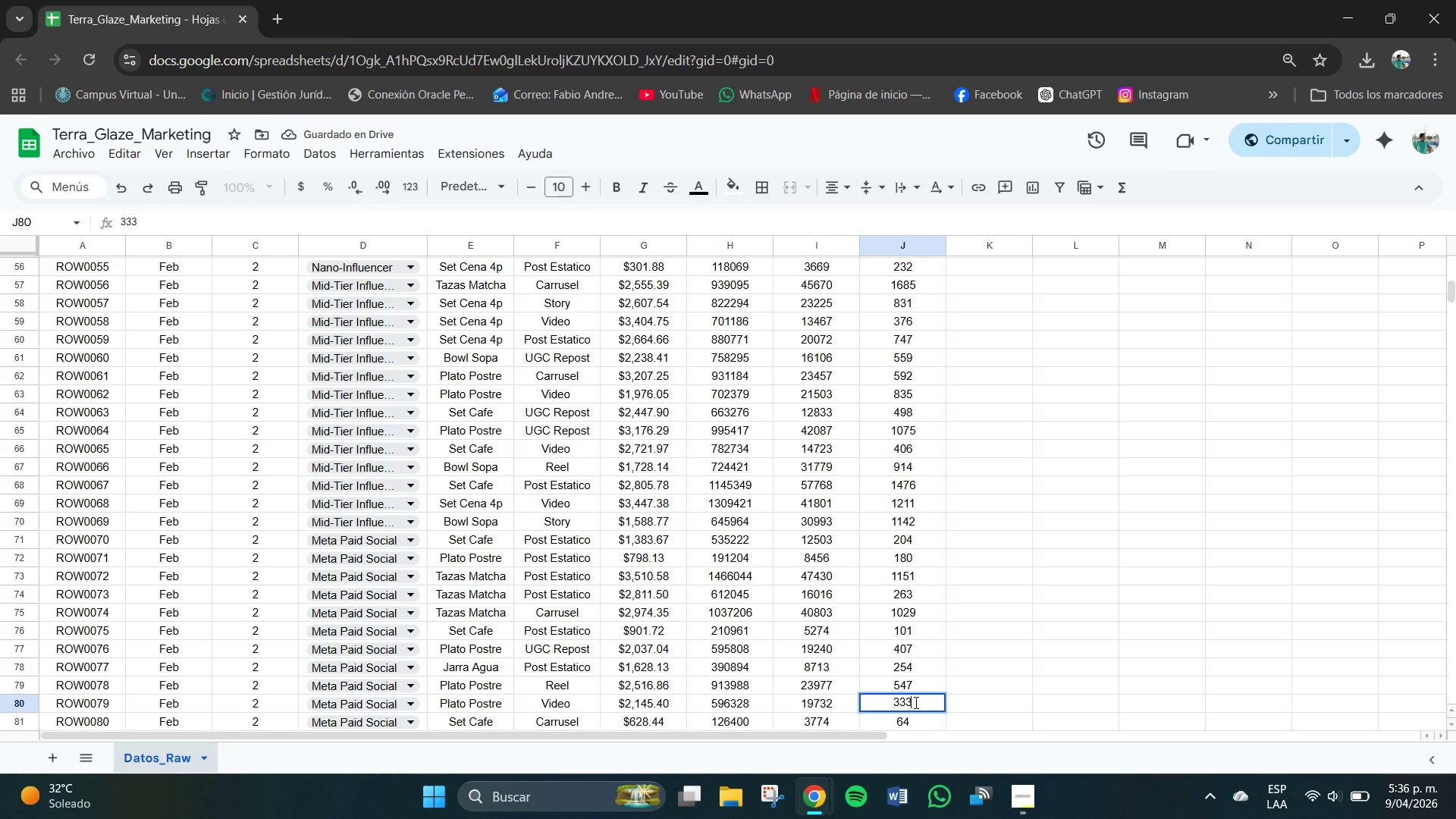 
scroll: coordinate [914, 701], scroll_direction: down, amount: 1.0
 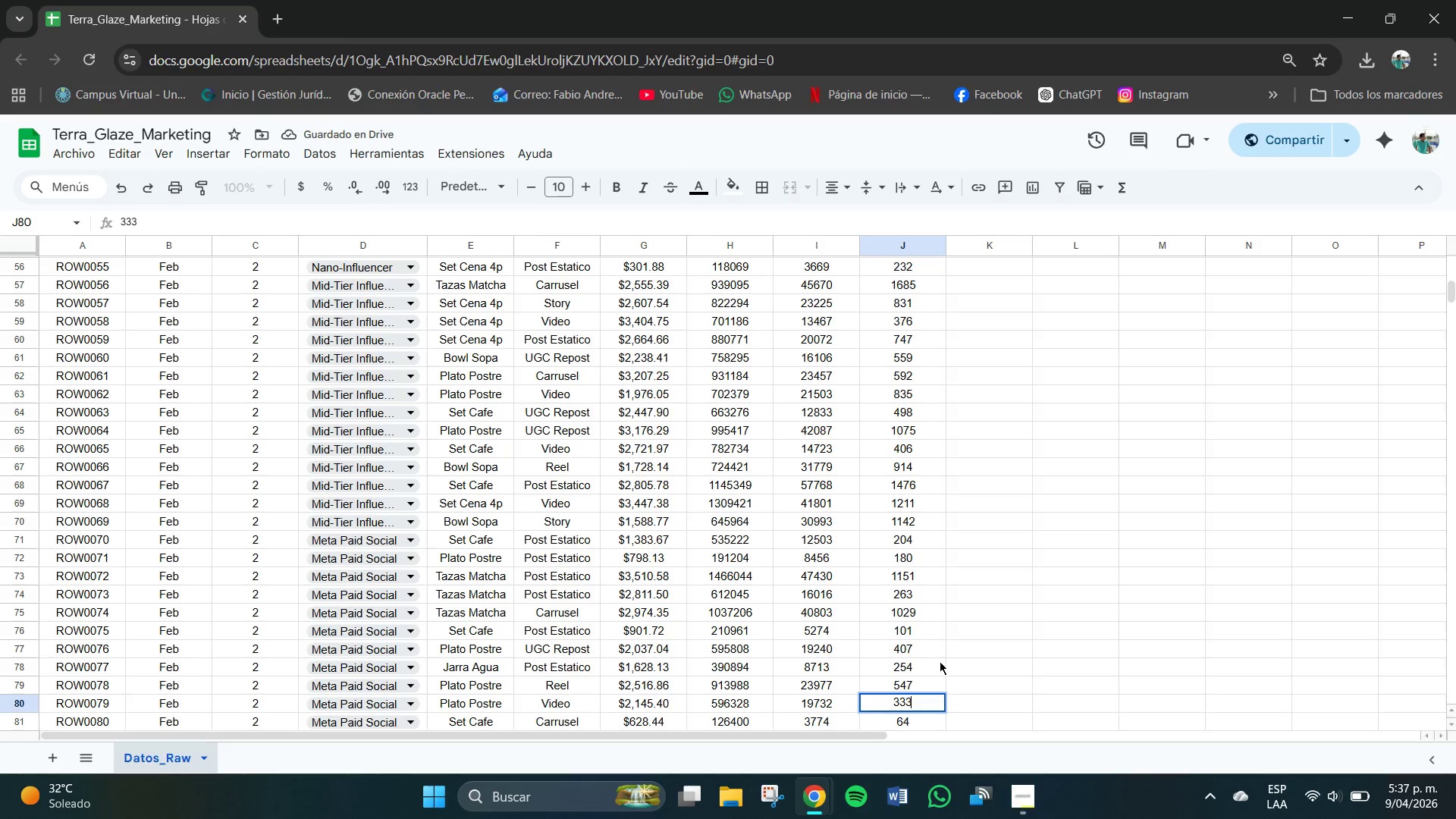 
left_click([958, 662])
 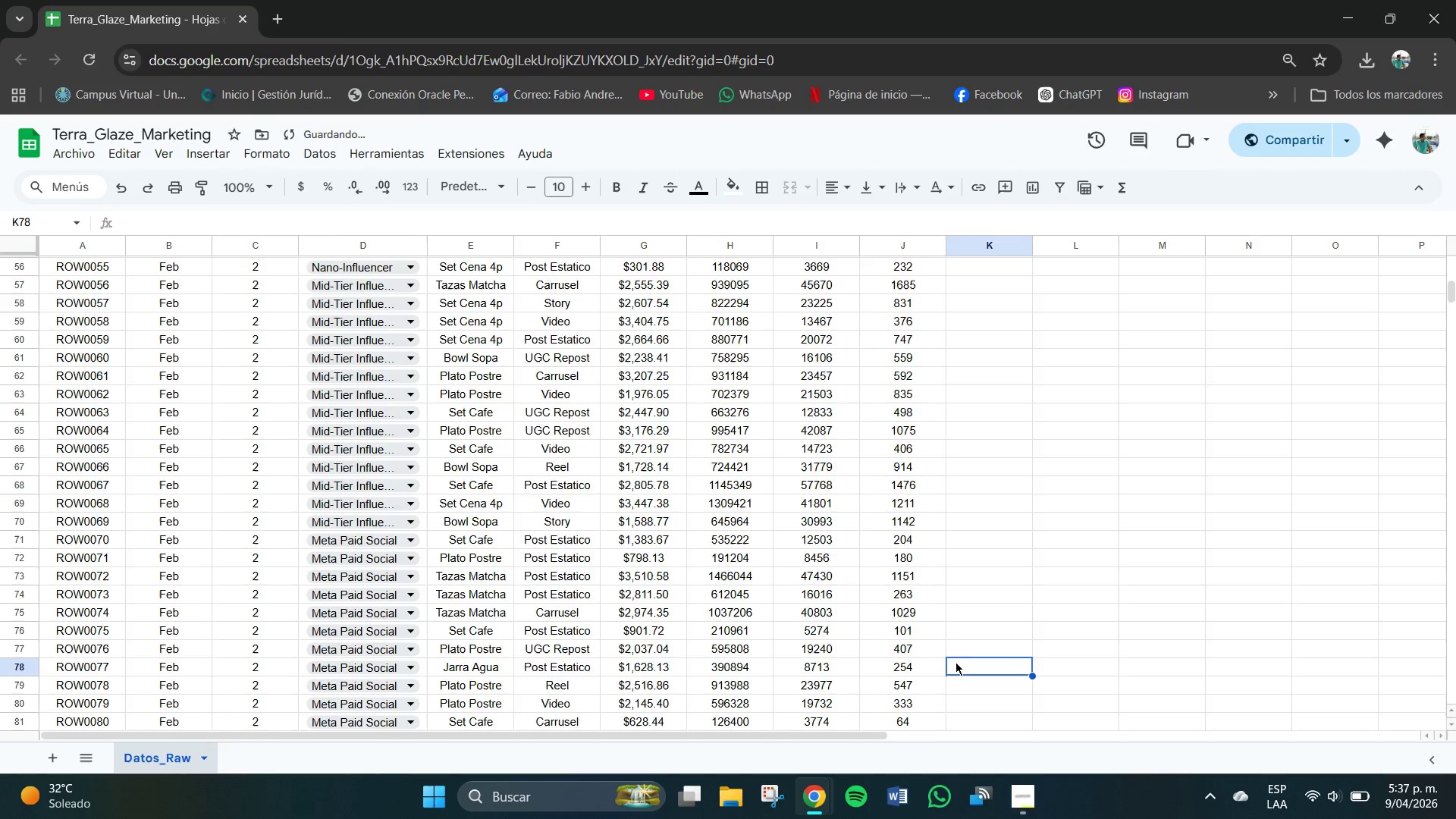 
scroll: coordinate [954, 662], scroll_direction: down, amount: 3.0
 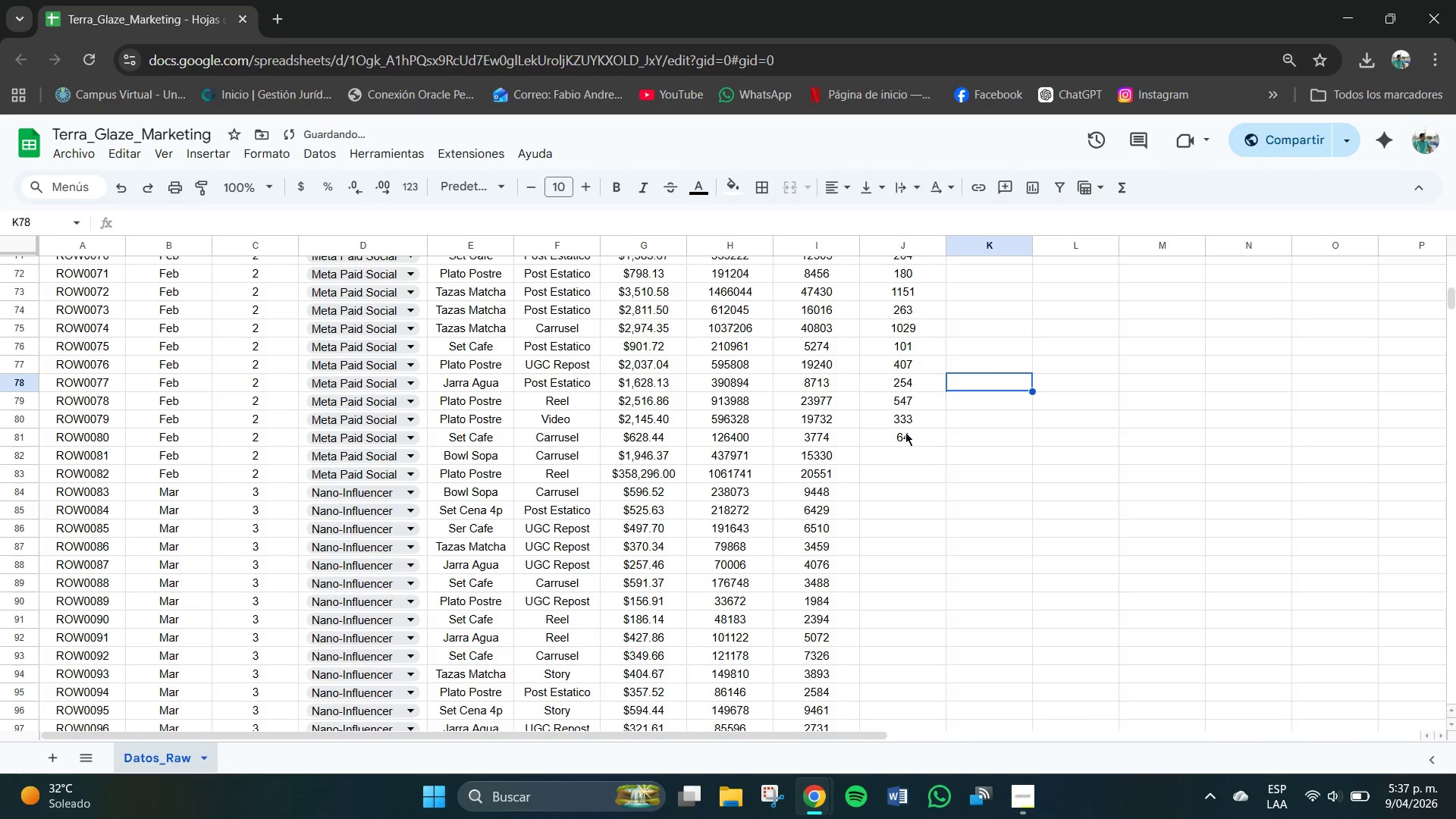 
left_click([903, 449])
 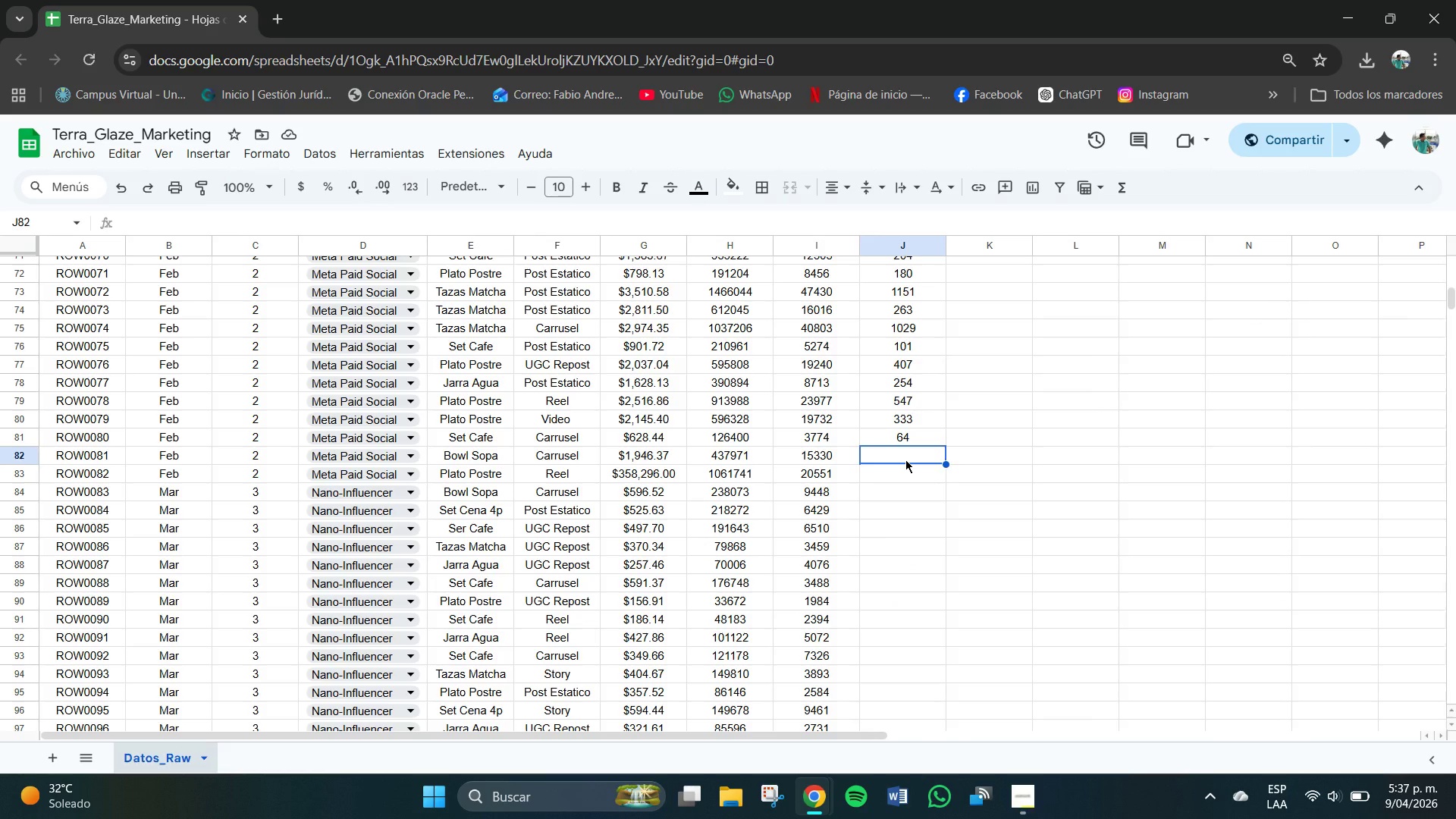 
wait(5.5)
 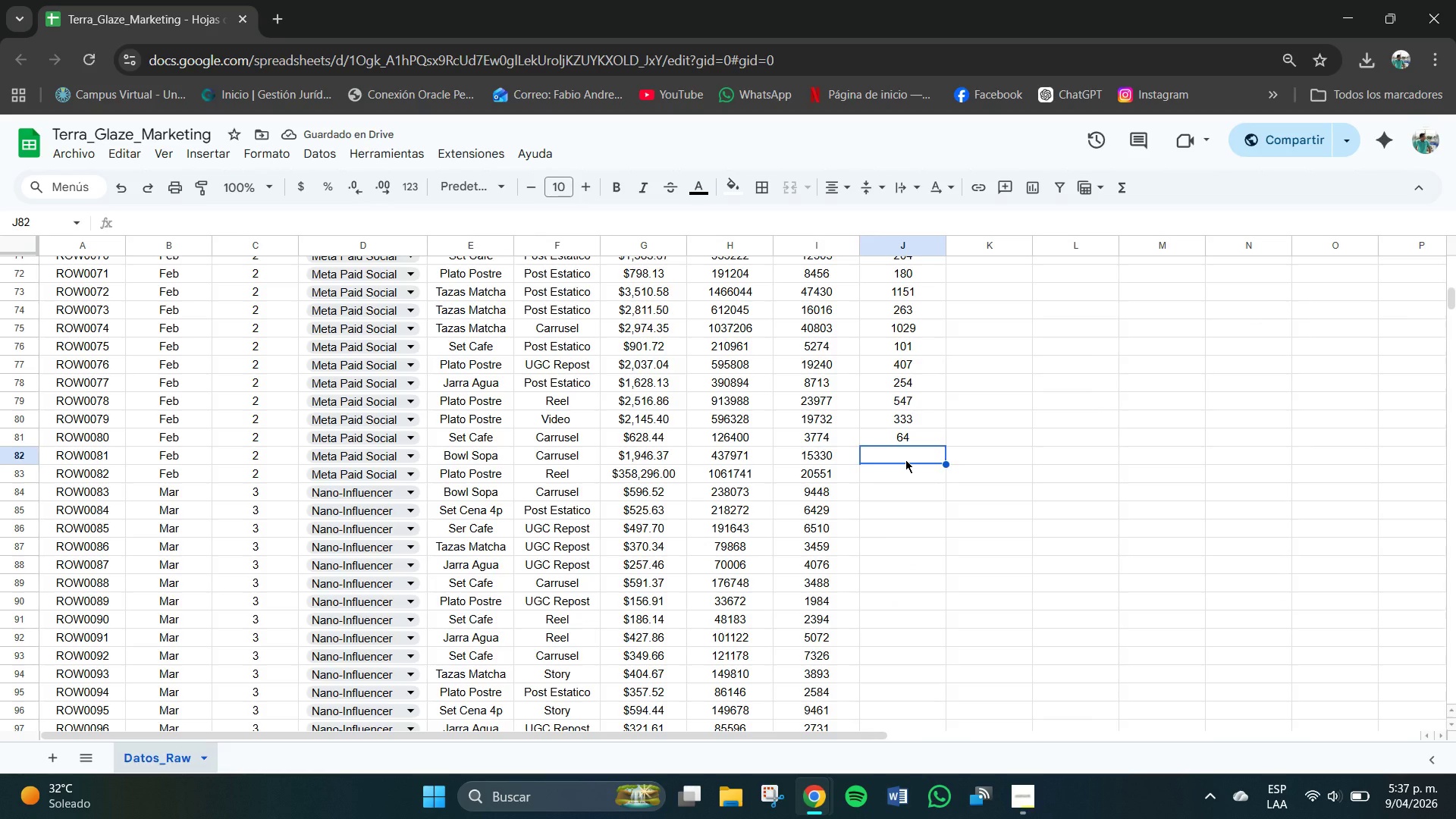 
key(Numpad4)
 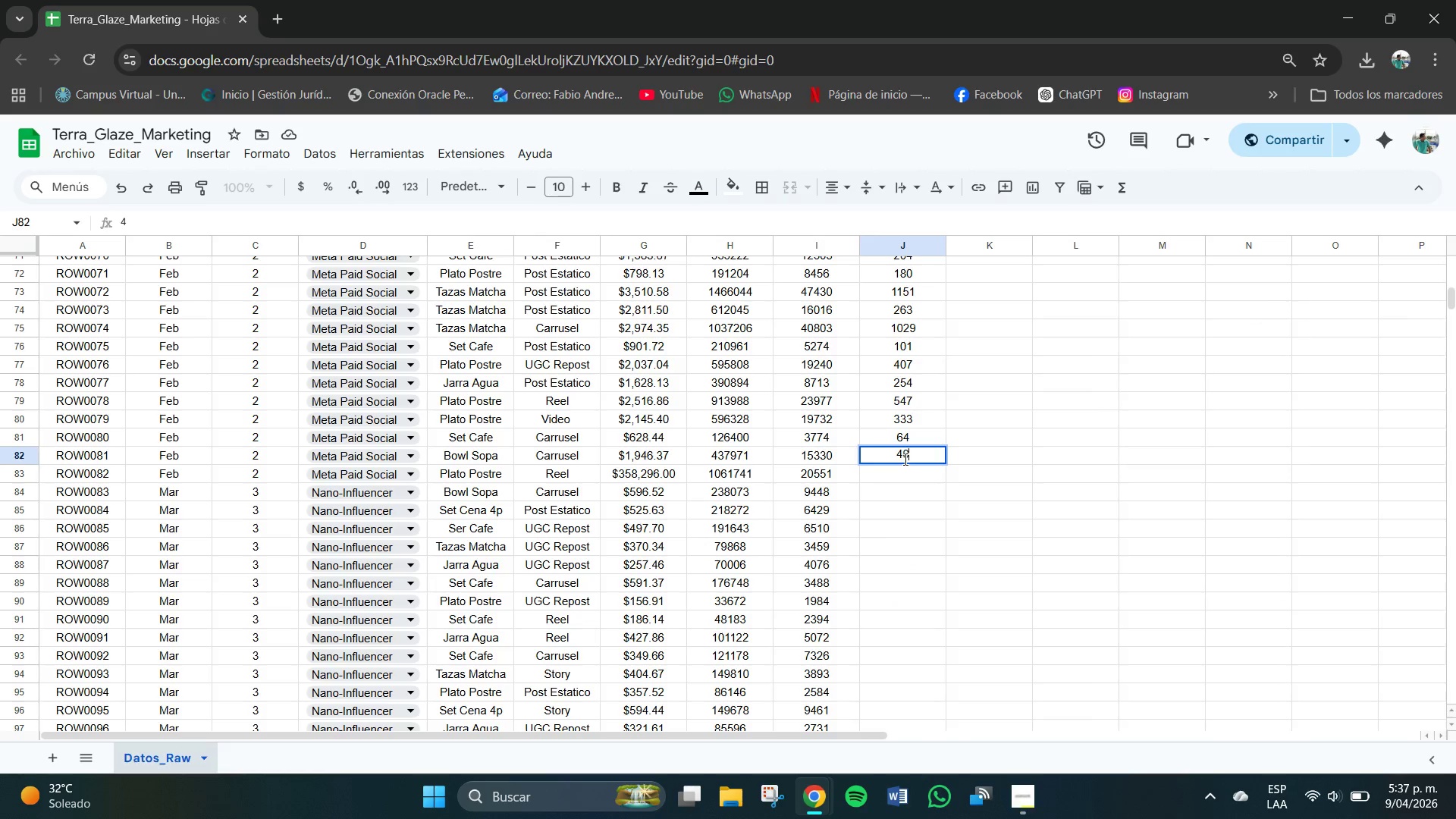 
key(Numpad0)
 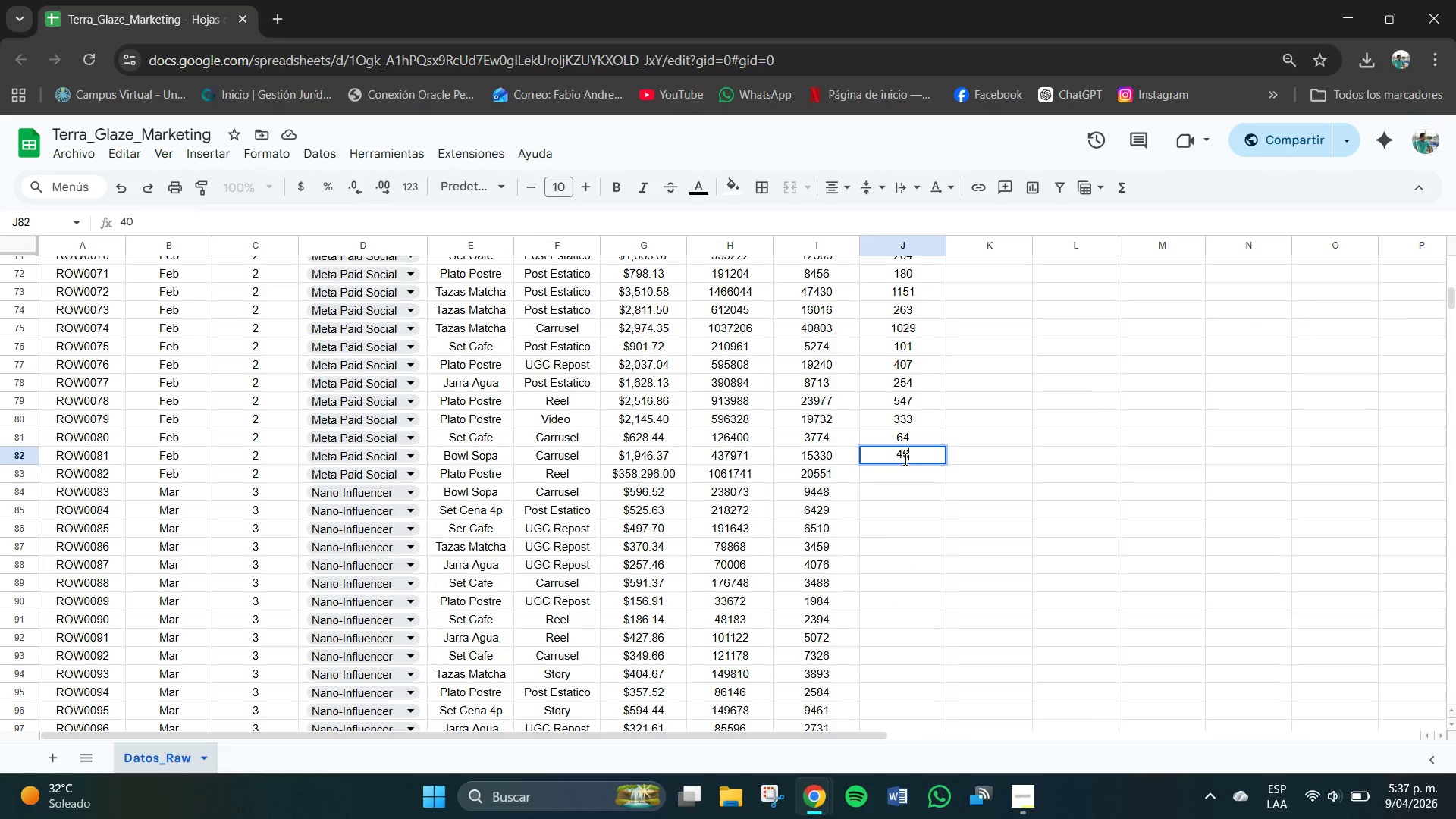 
key(Numpad1)
 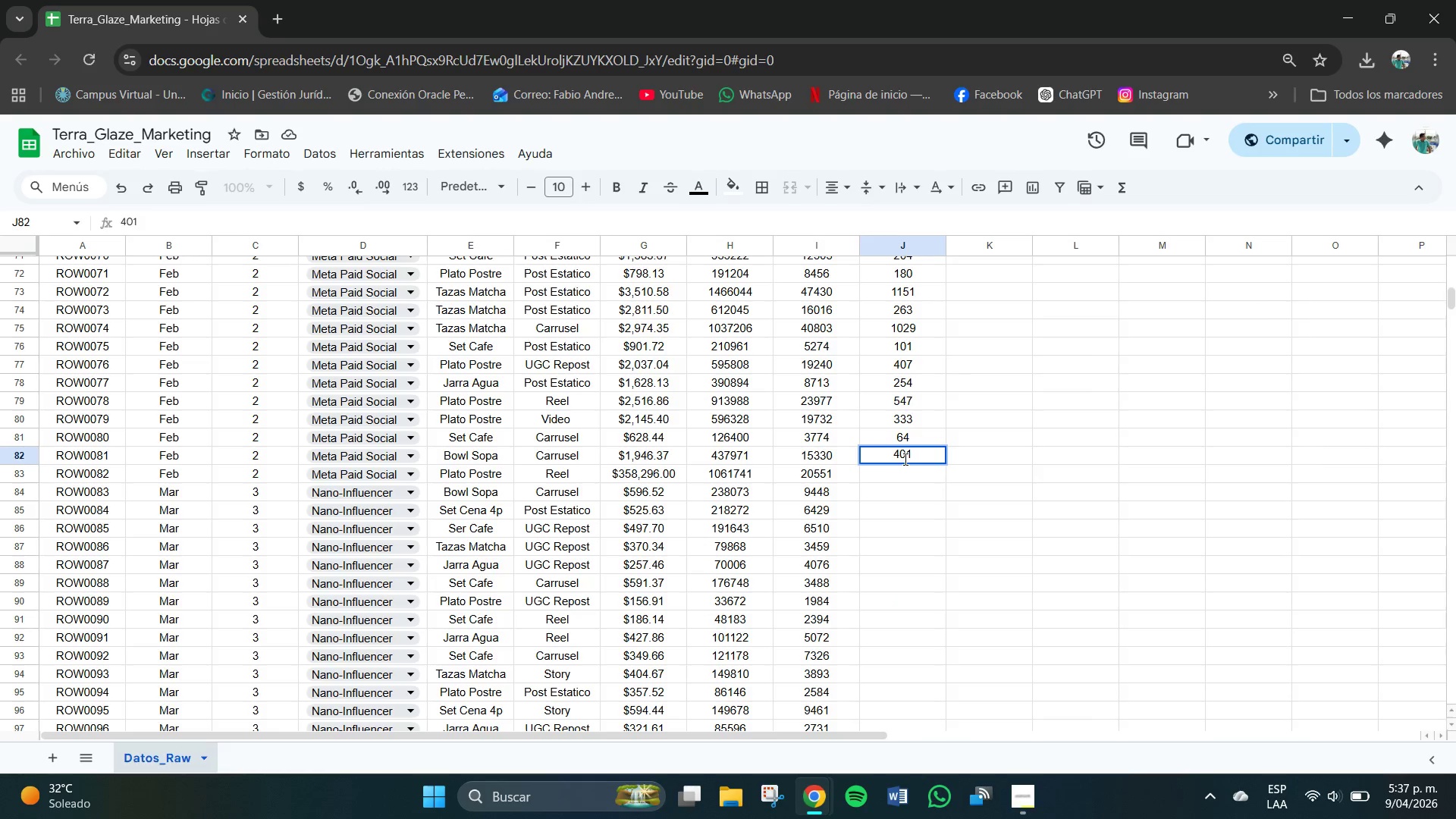 
key(NumpadEnter)
 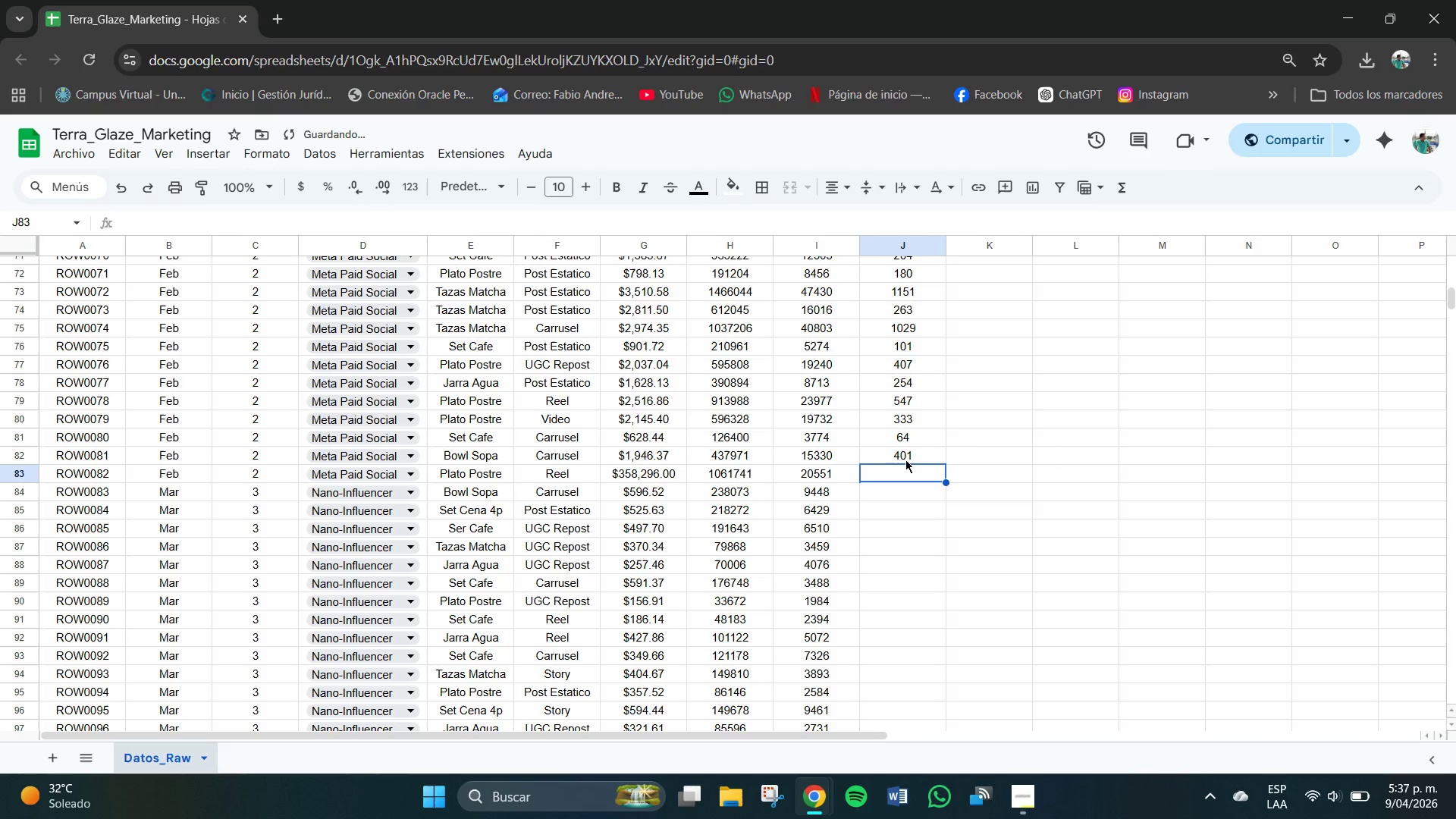 
key(Numpad5)
 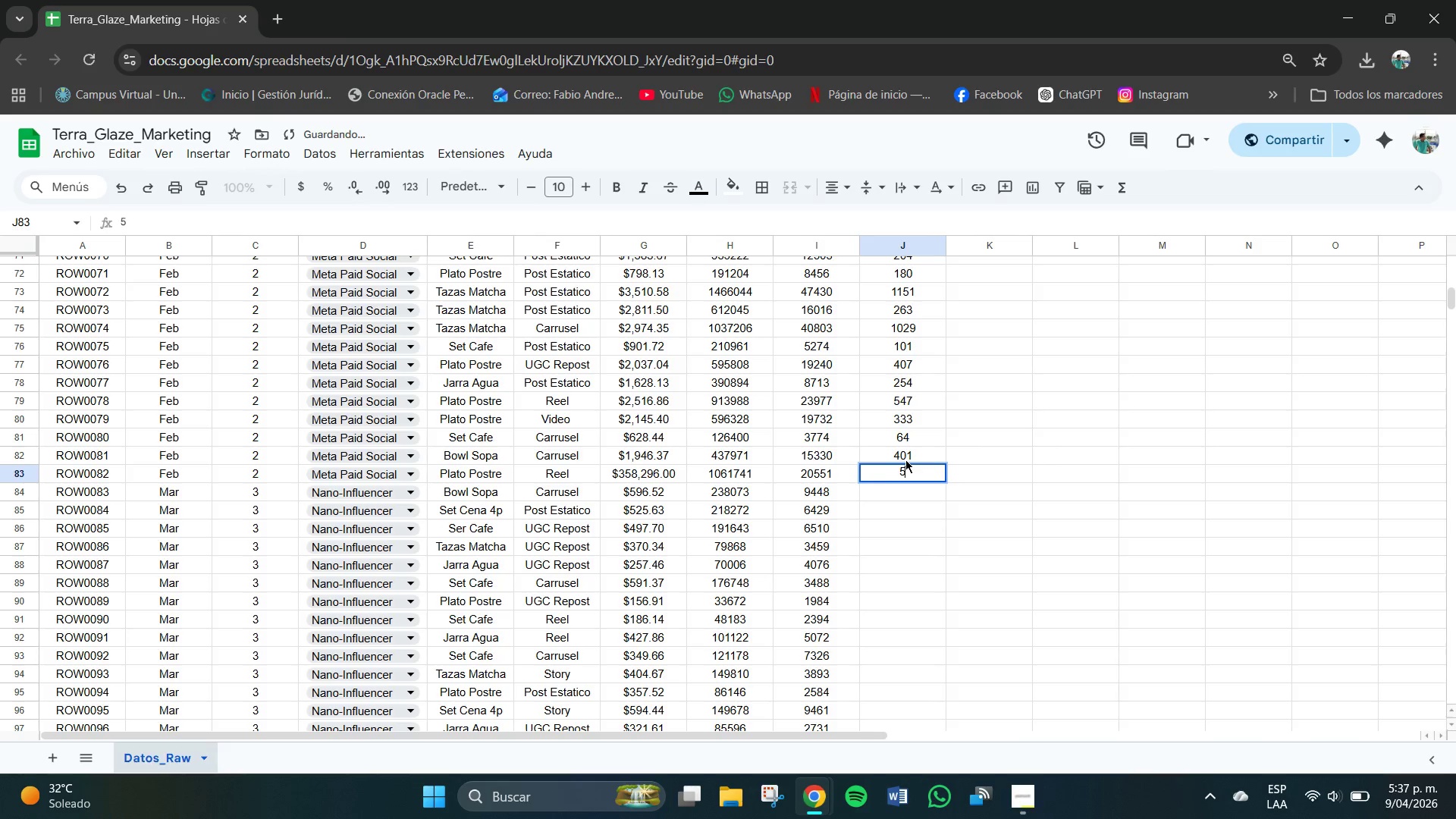 
key(Numpad0)
 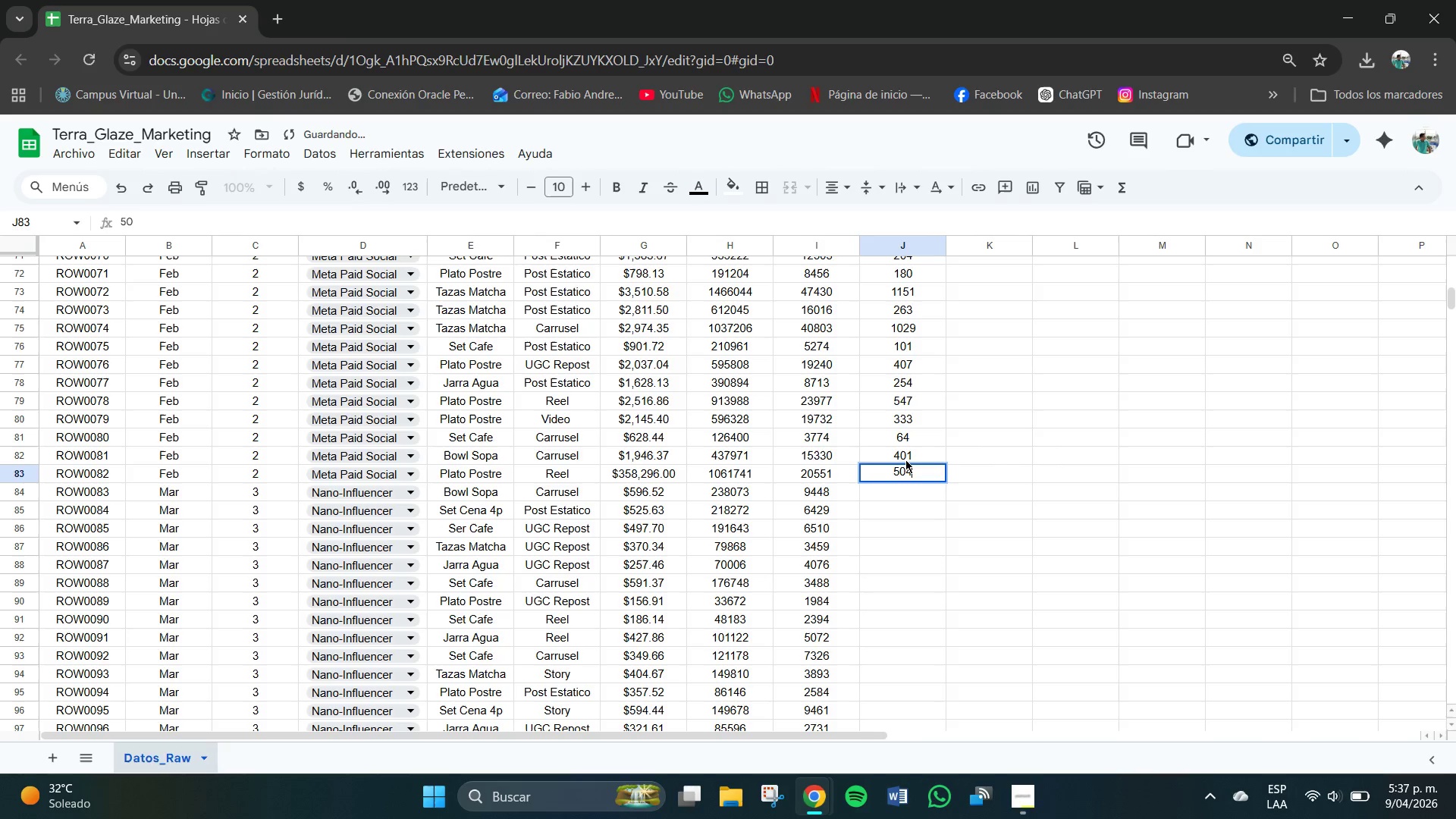 
key(Numpad4)
 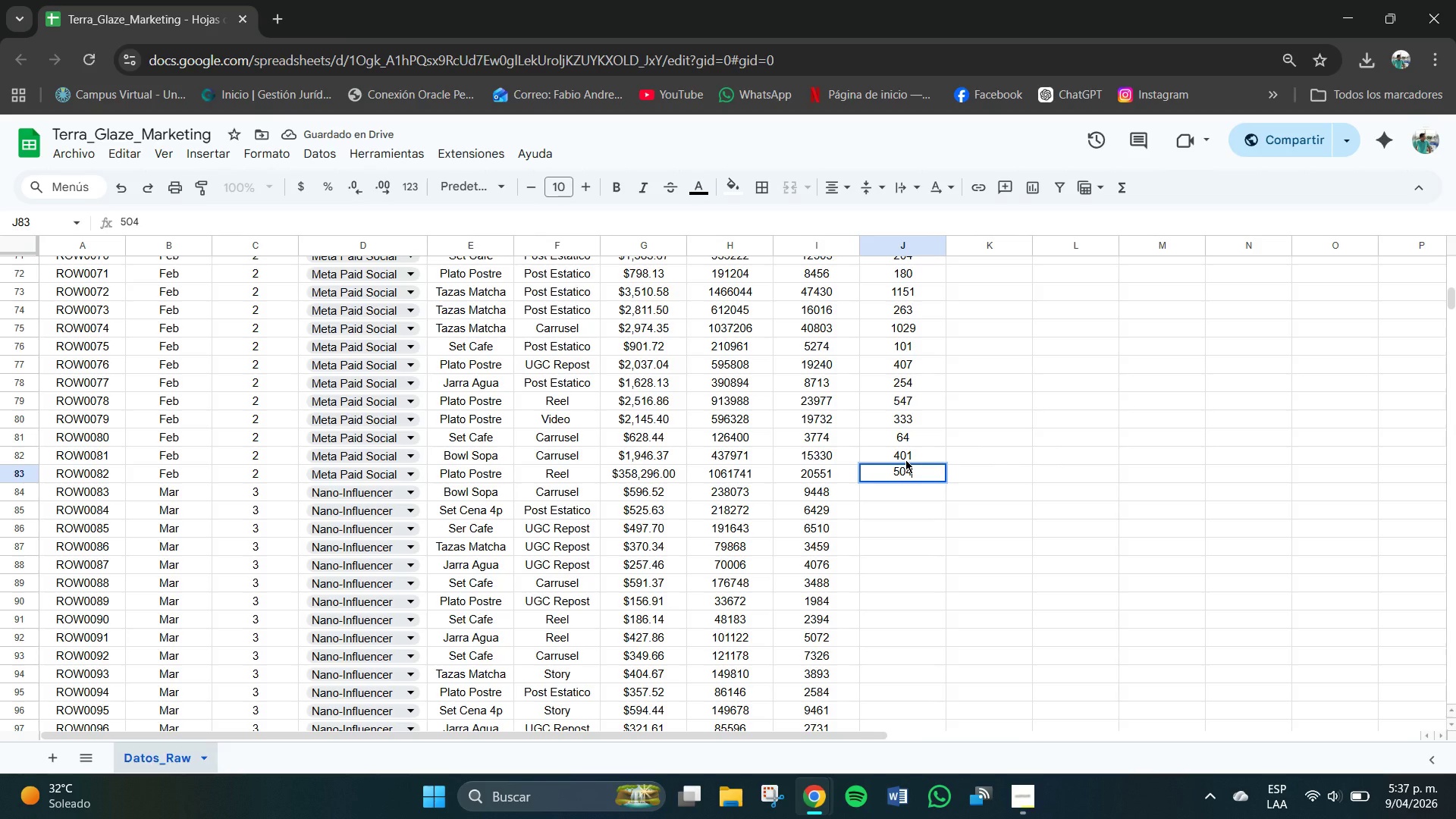 
key(Backspace)
 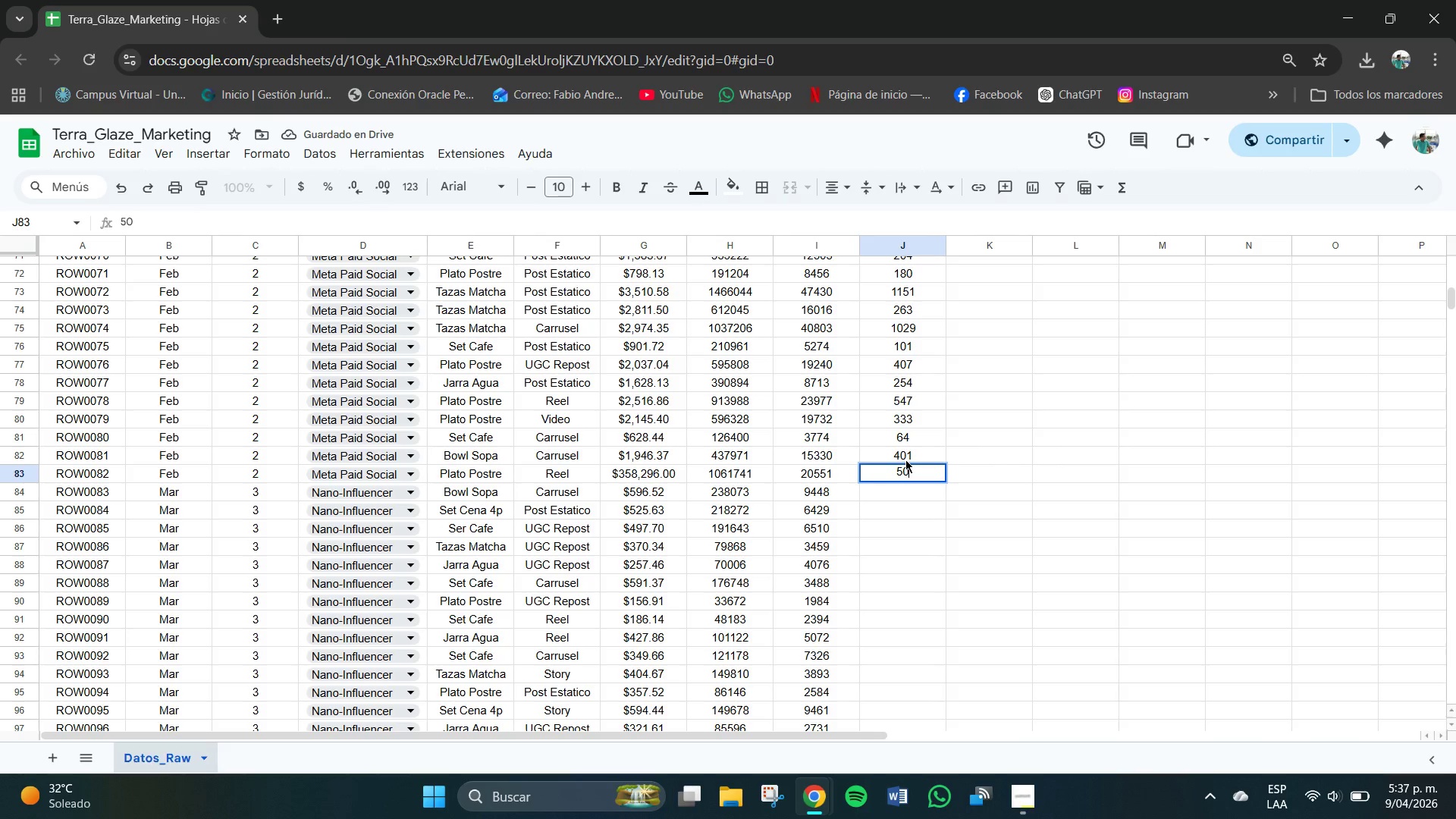 
key(Numpad1)
 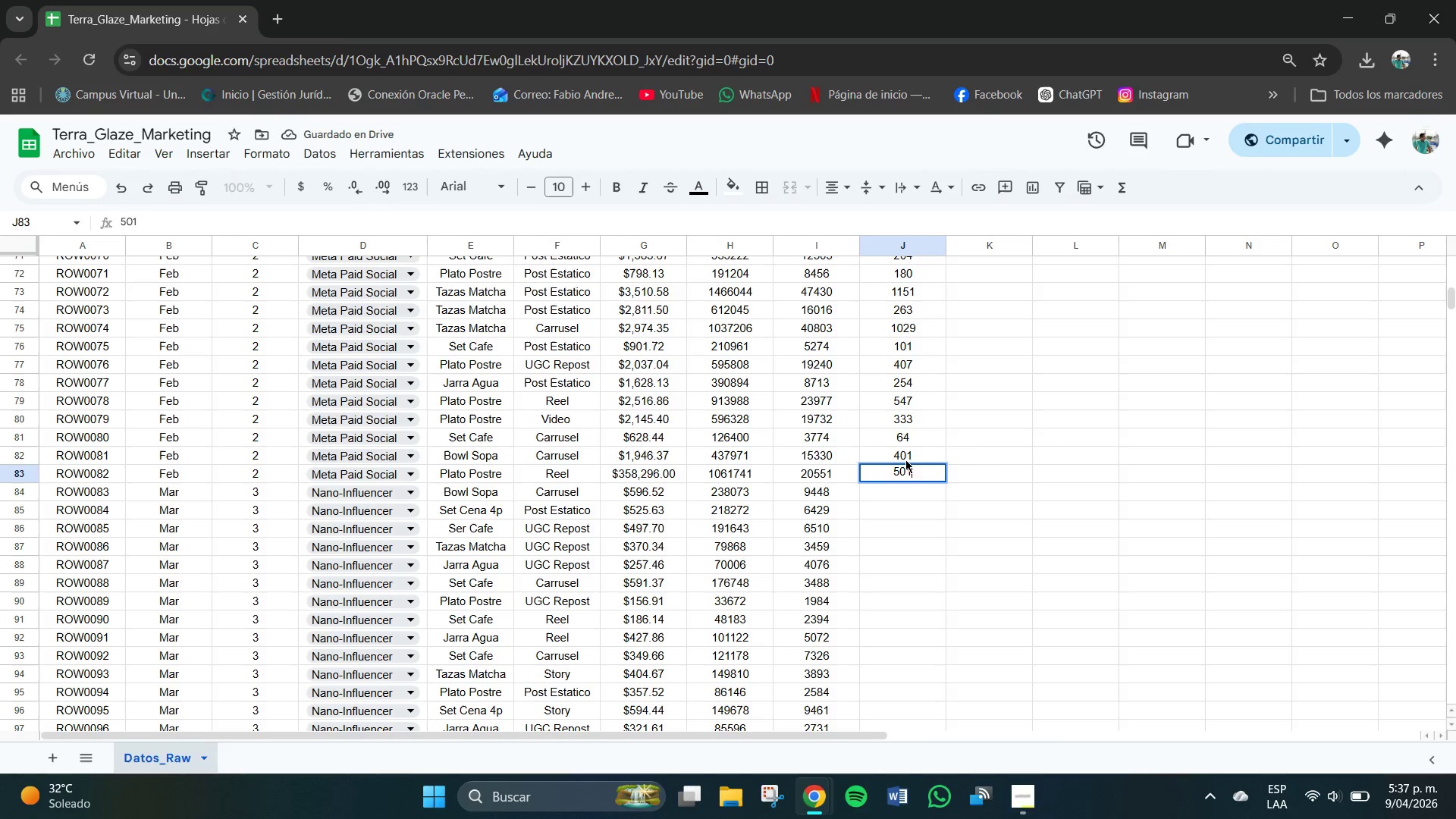 
key(NumpadEnter)
 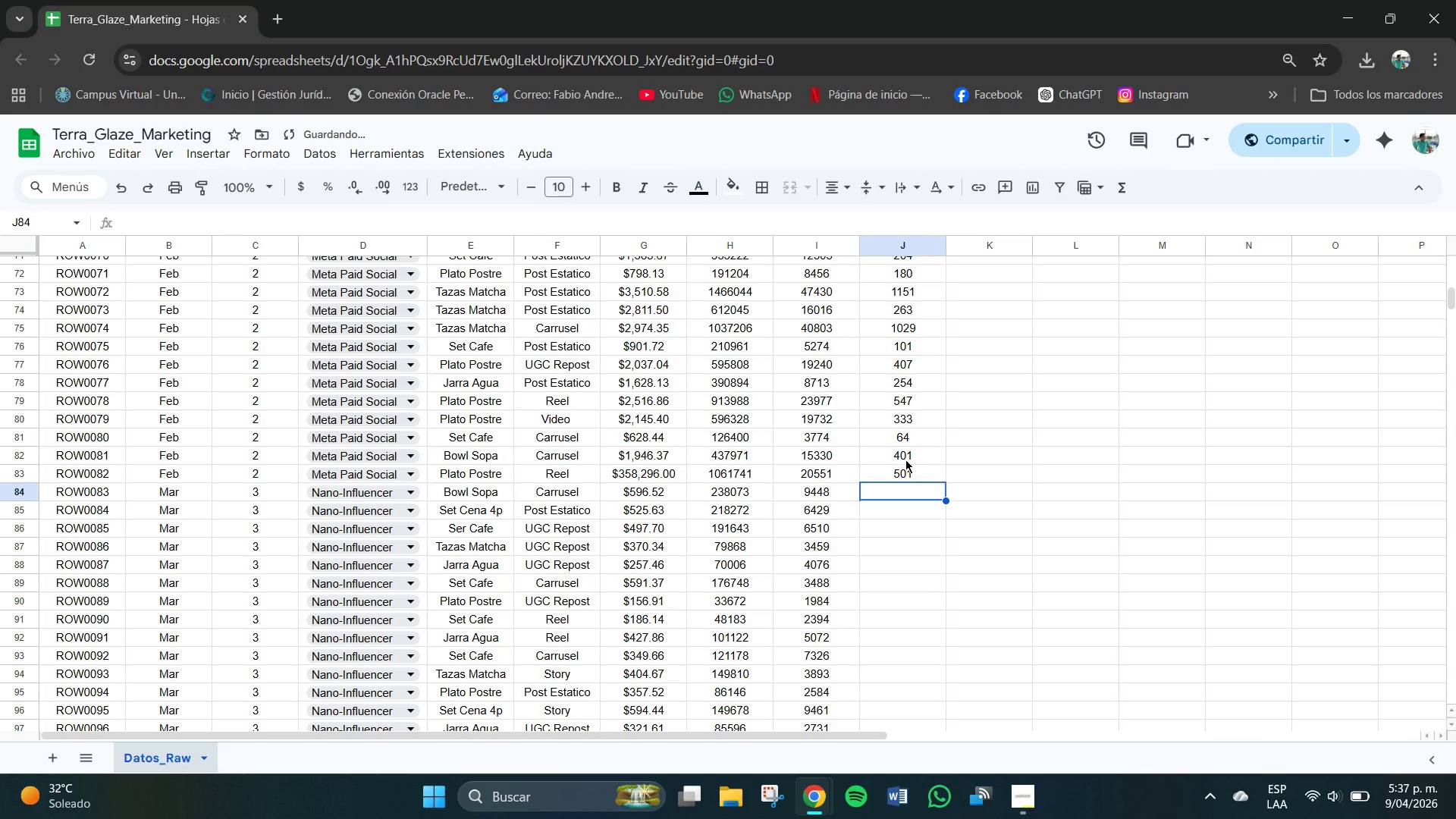 
key(Numpad3)
 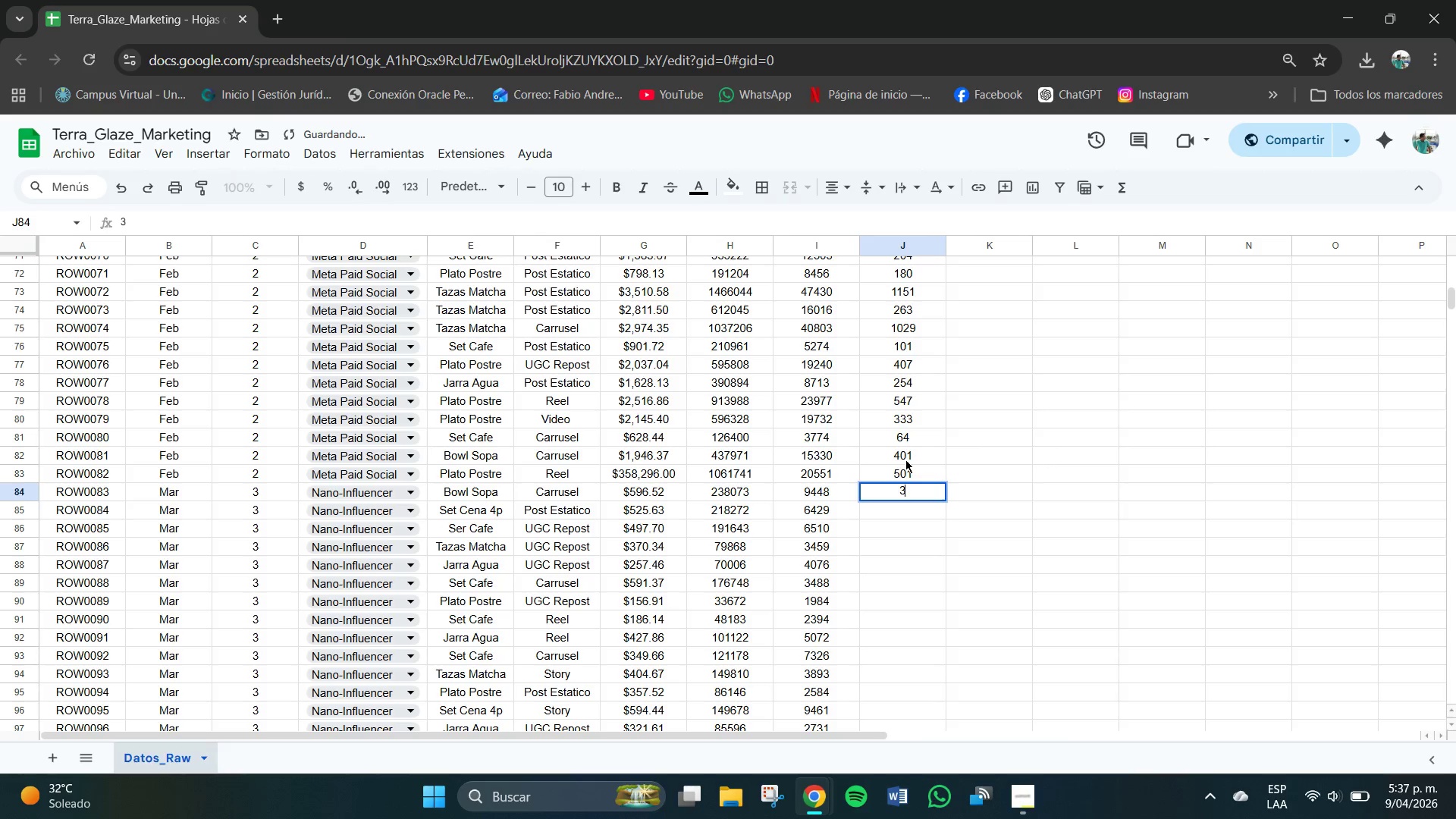 
key(Numpad5)
 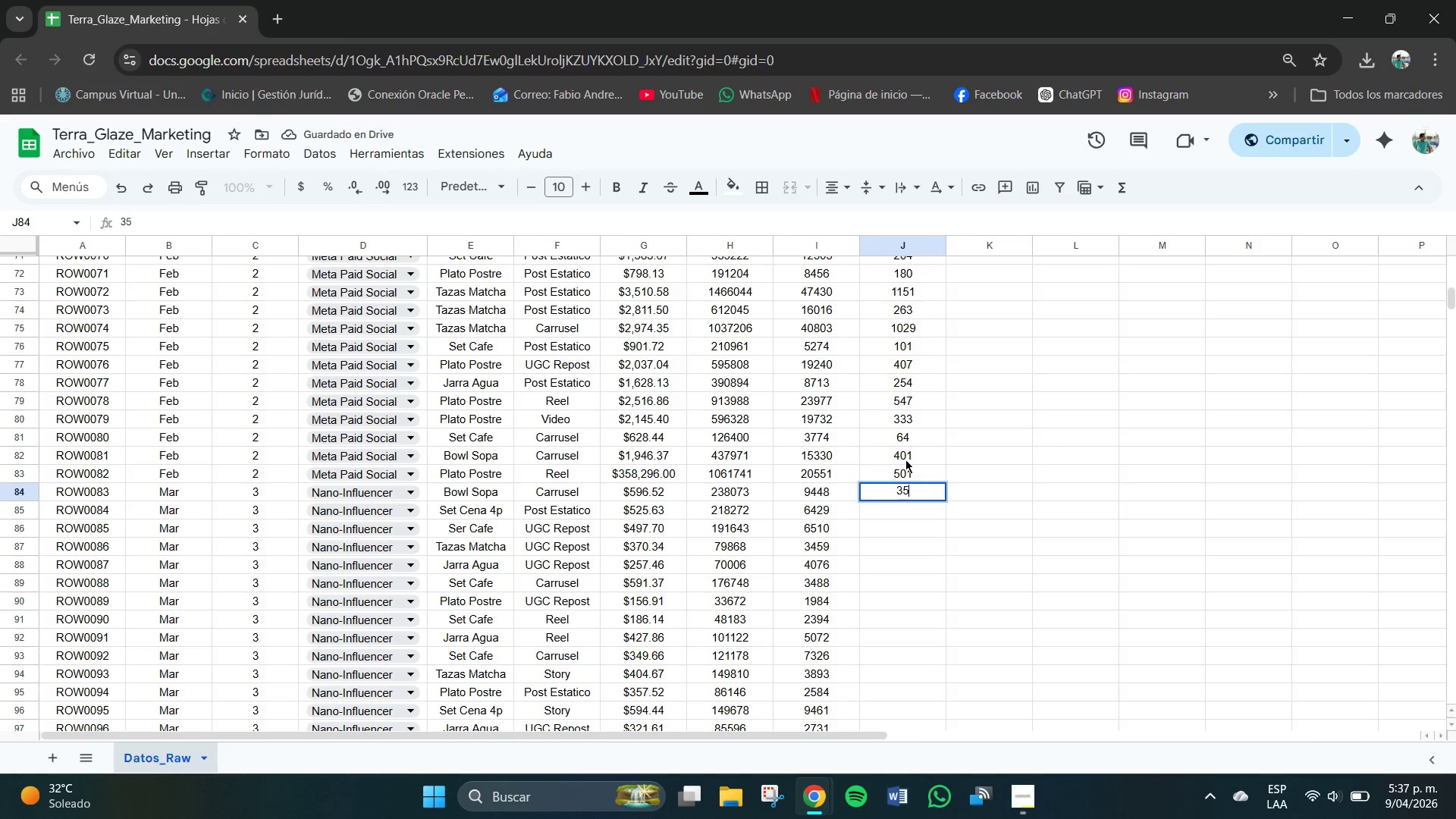 
key(Numpad2)
 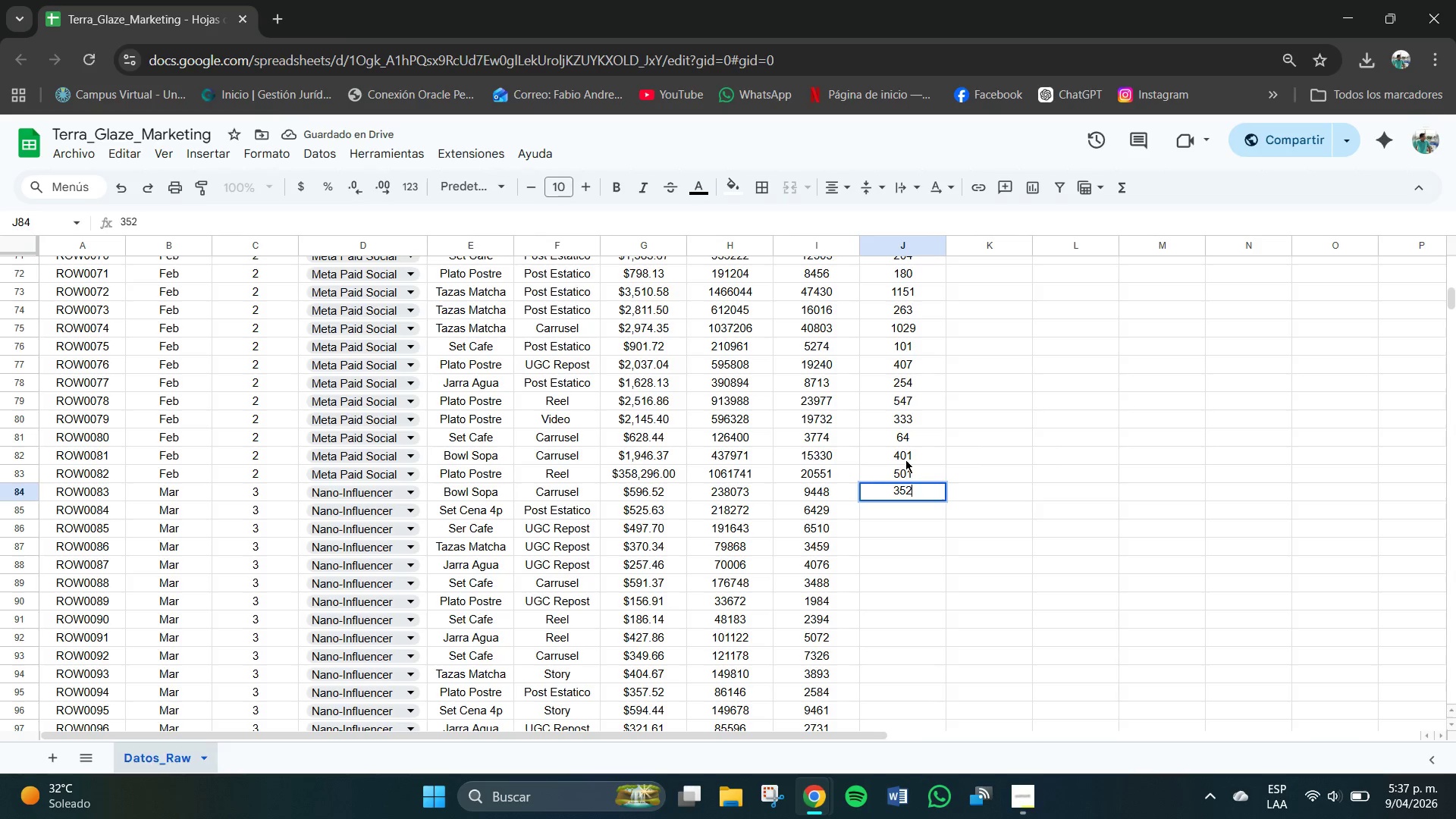 
key(NumpadEnter)
 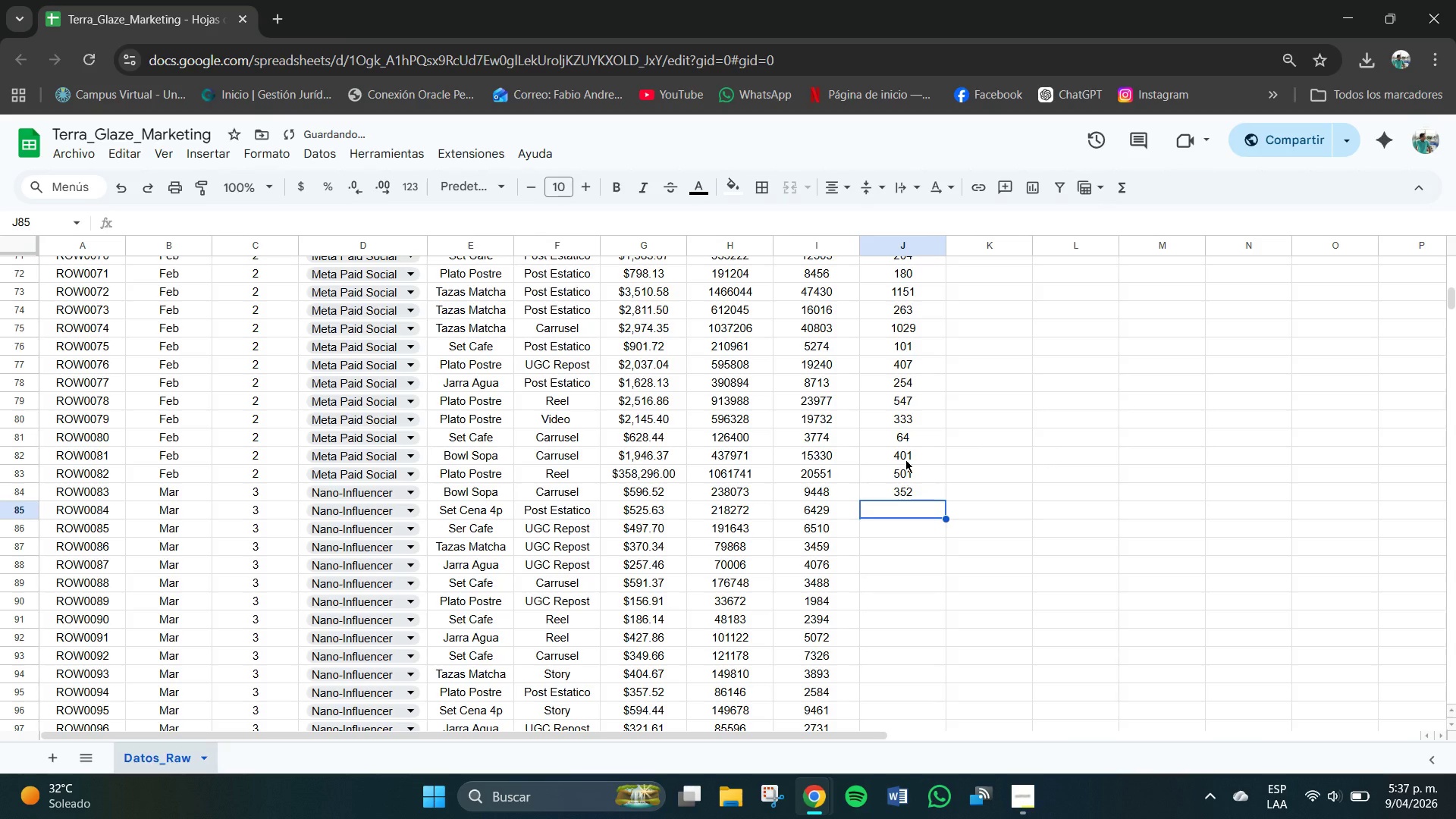 
key(Numpad3)
 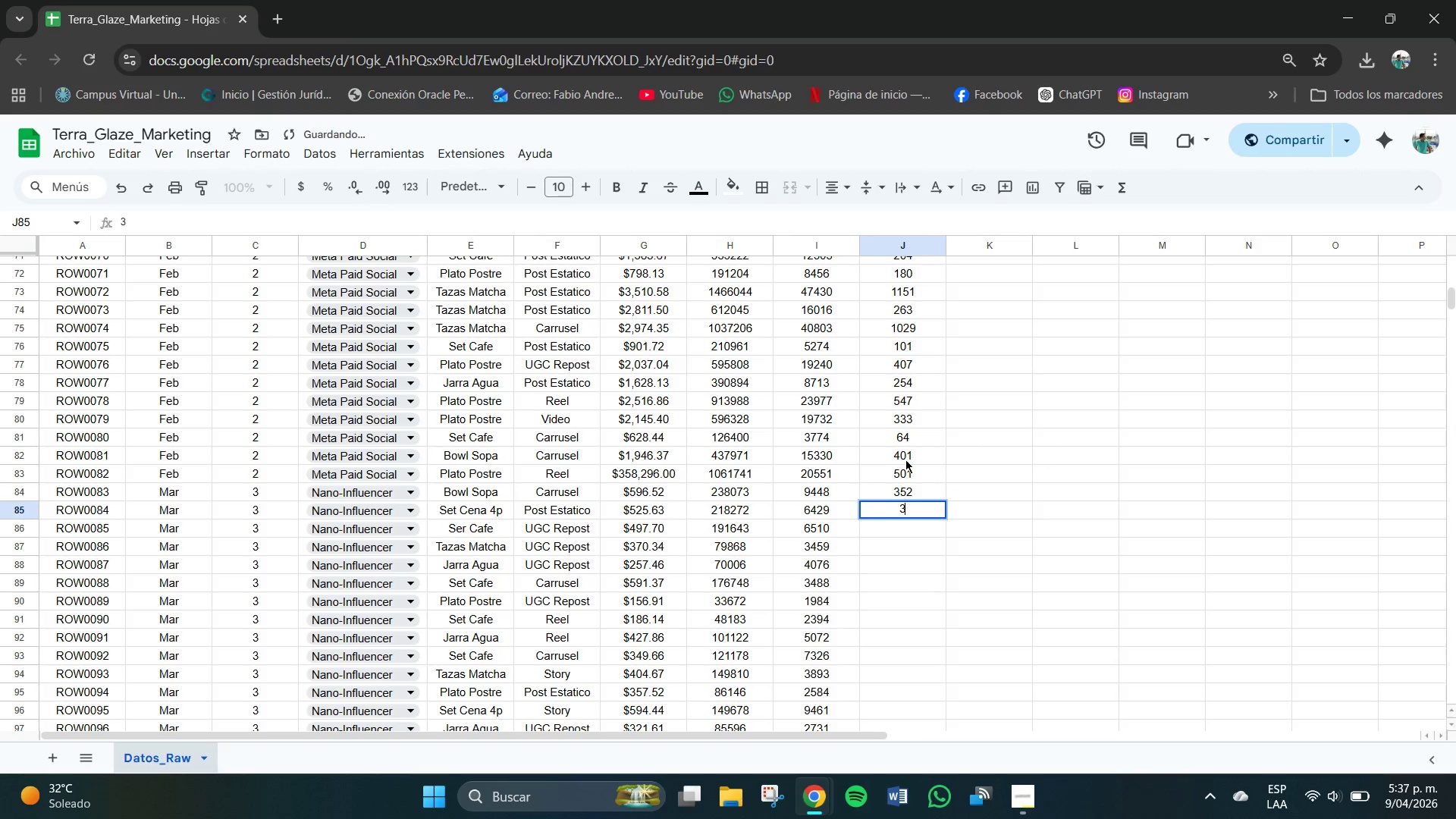 
key(Numpad2)
 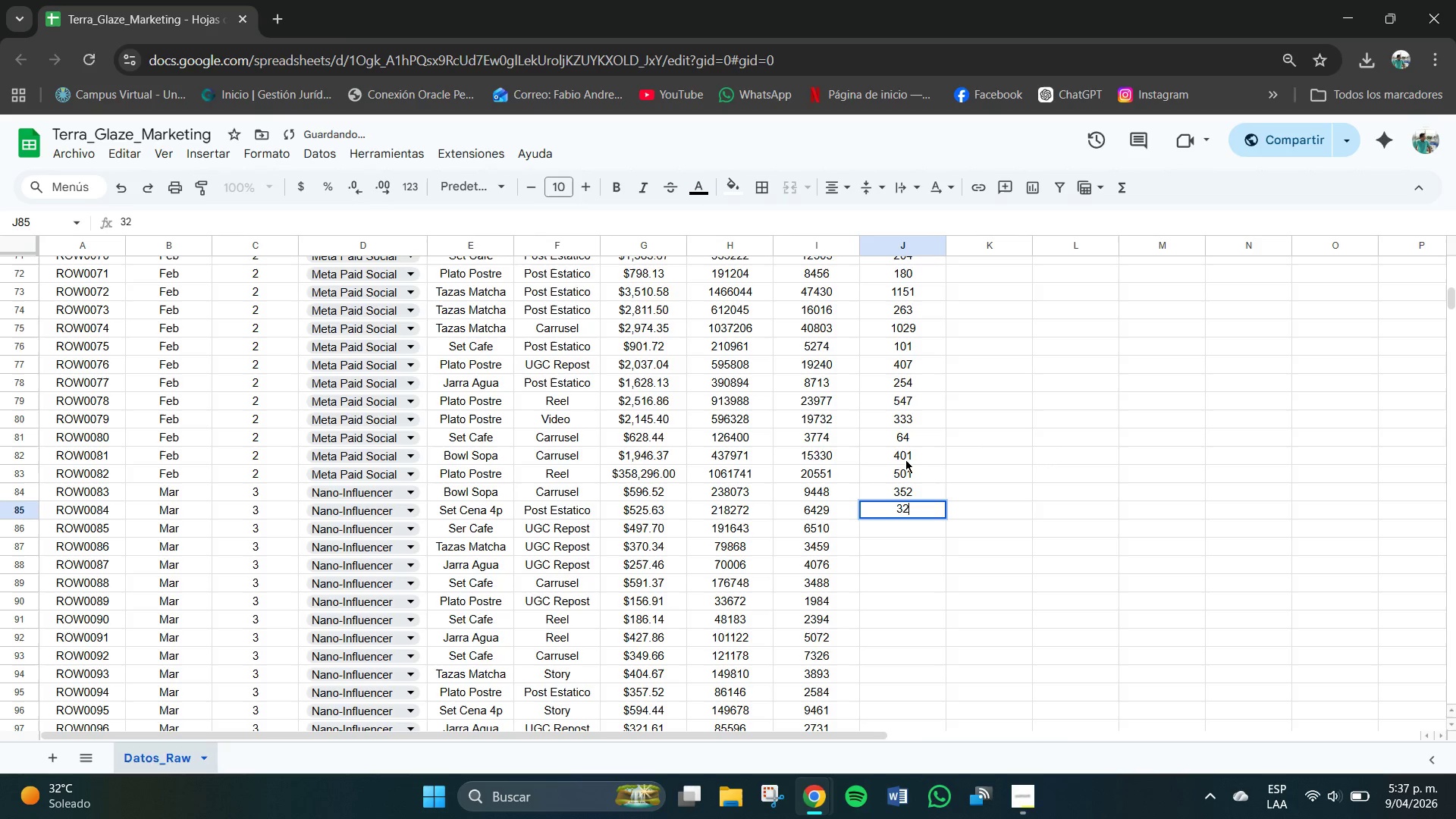 
key(Numpad6)
 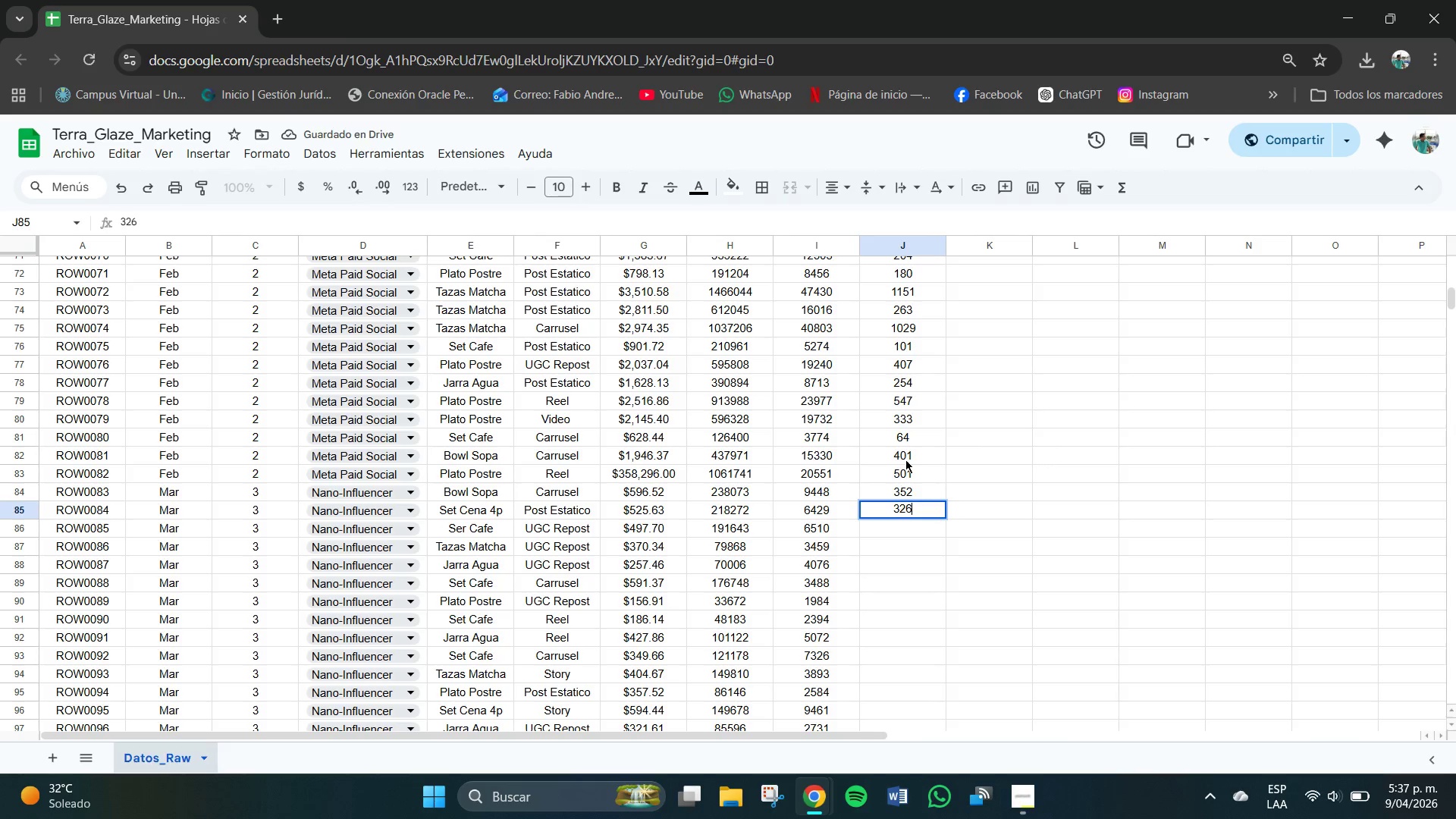 
key(NumpadEnter)
 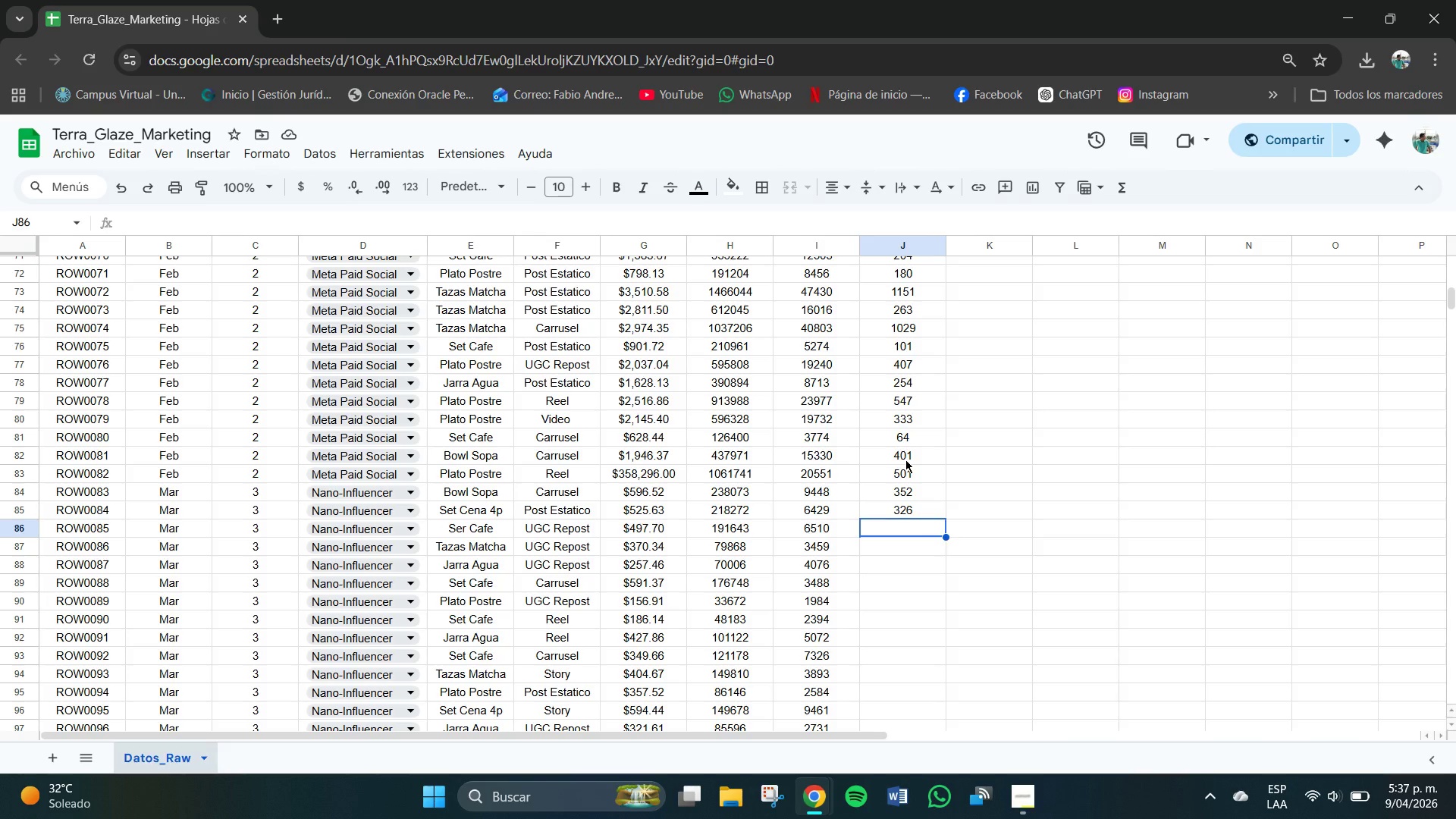 
wait(12.91)
 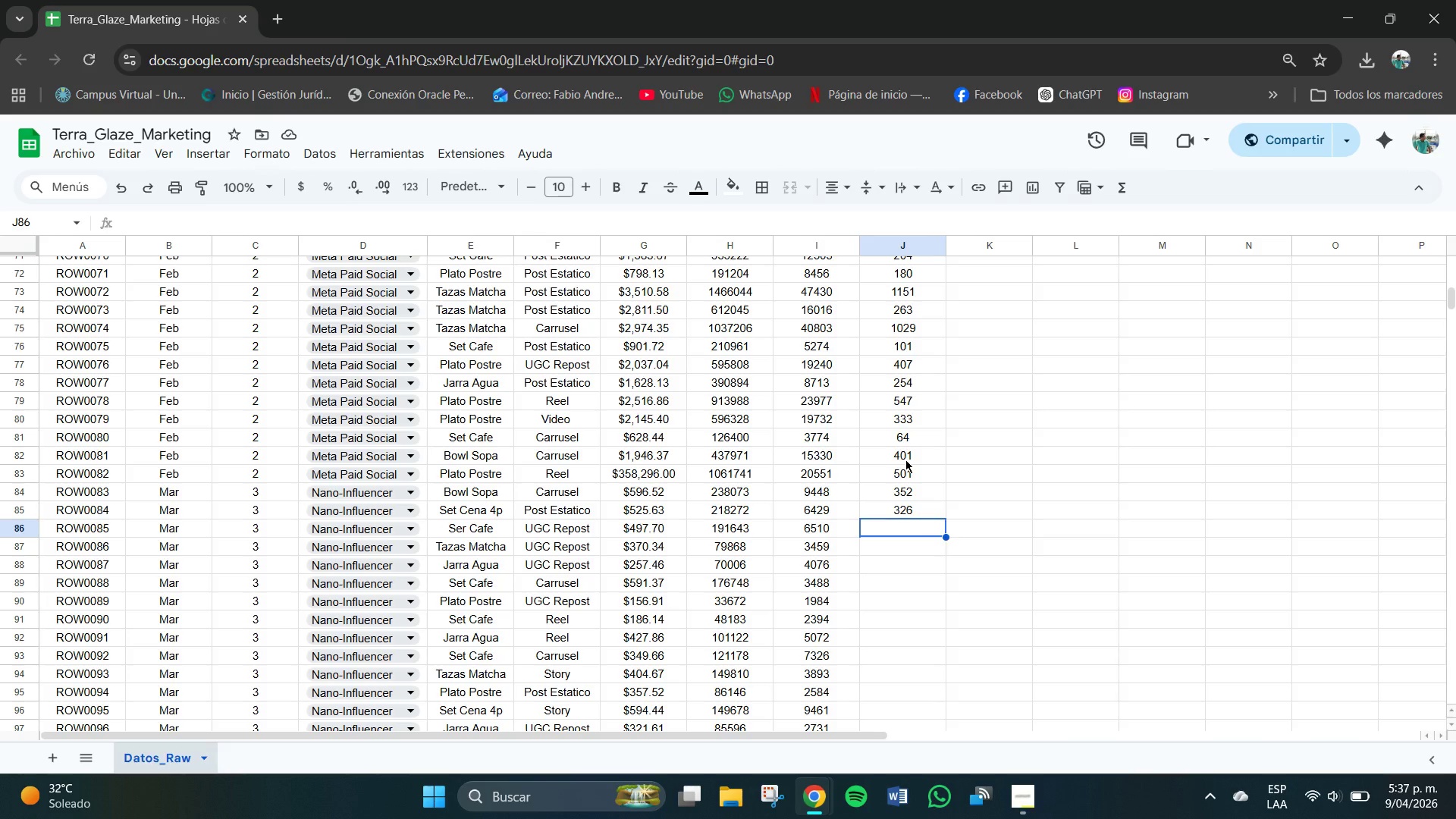 
key(Numpad3)
 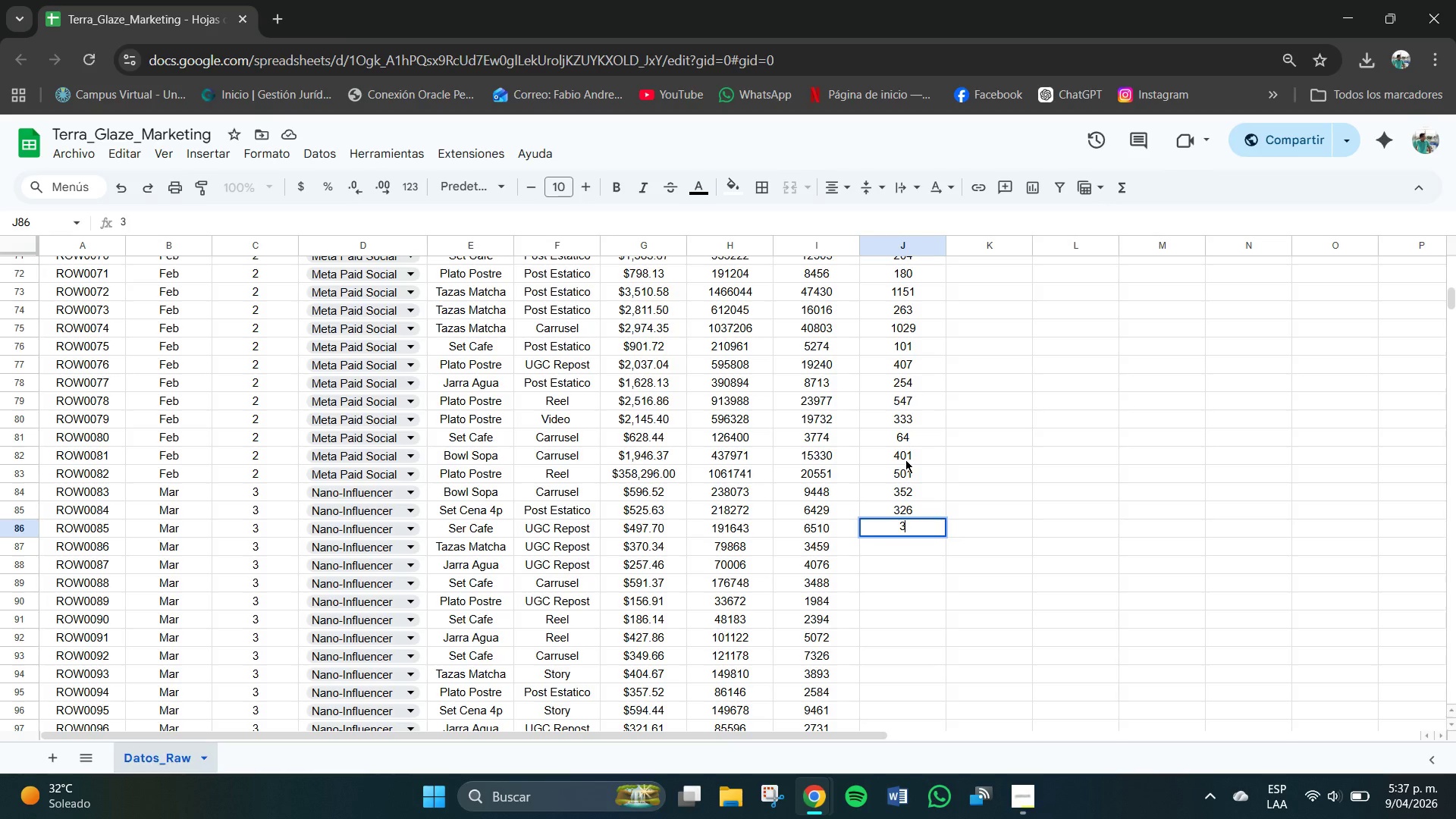 
key(Numpad7)
 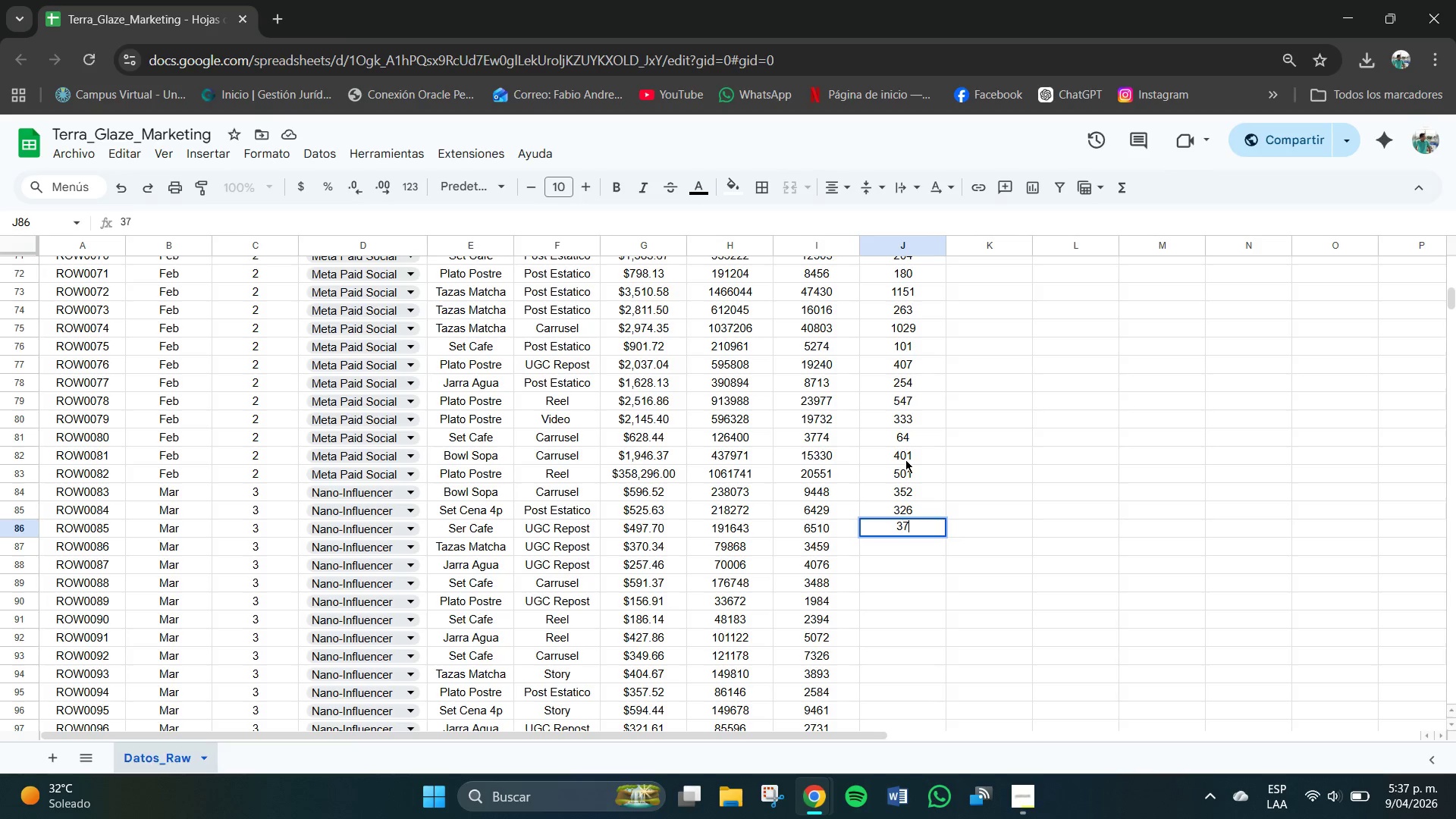 
key(Numpad8)
 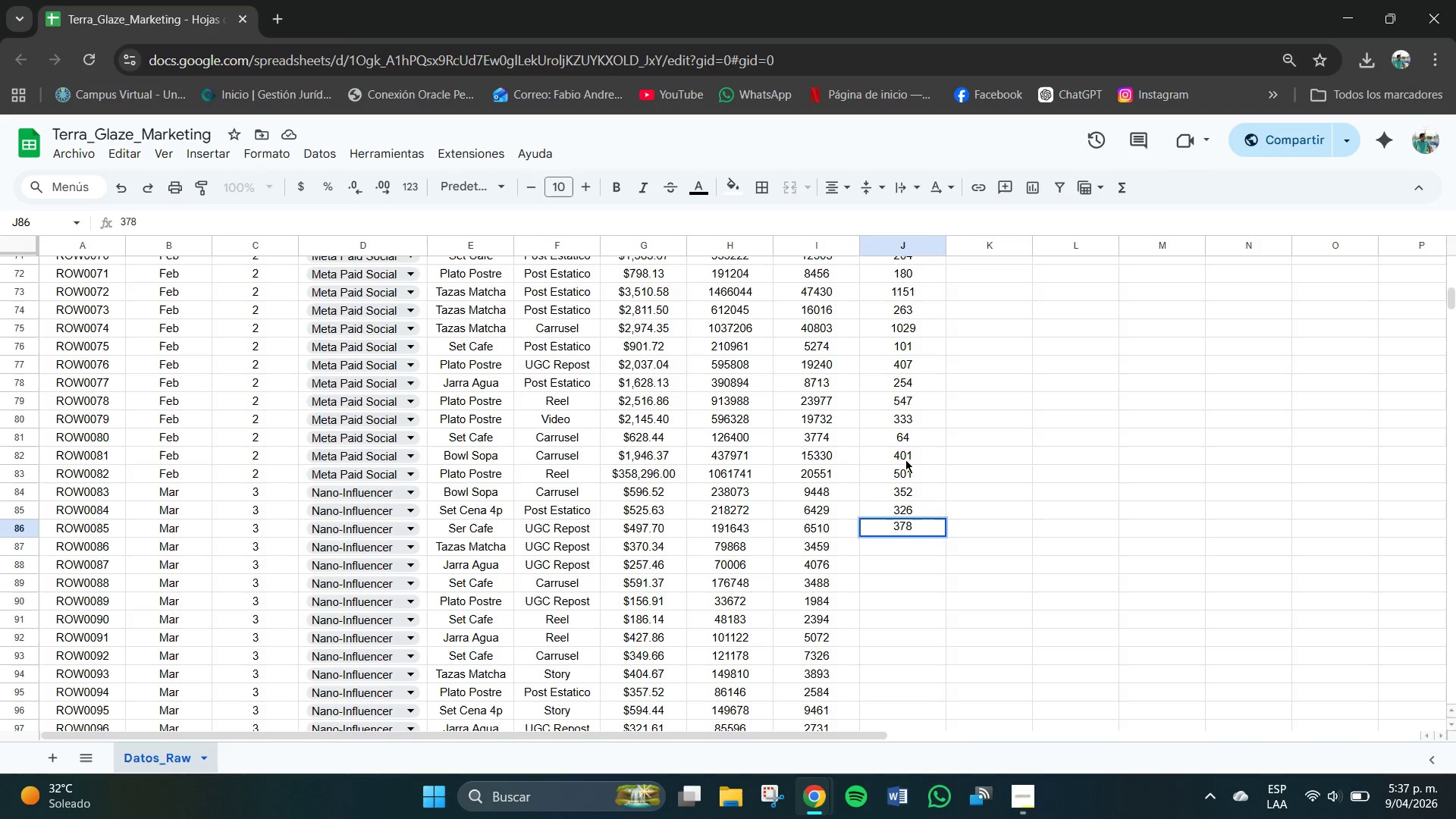 
key(NumpadEnter)
 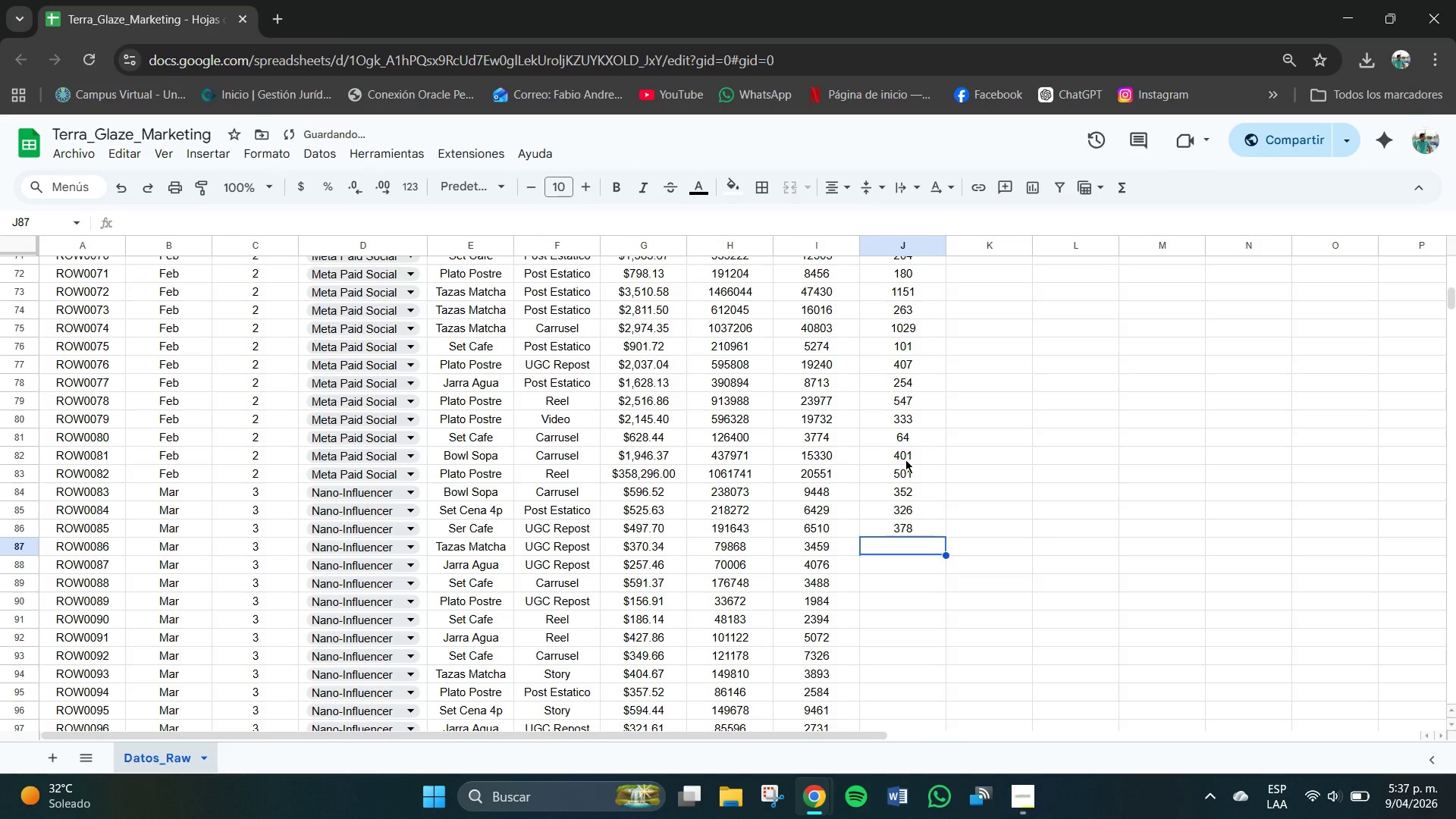 
key(Numpad1)
 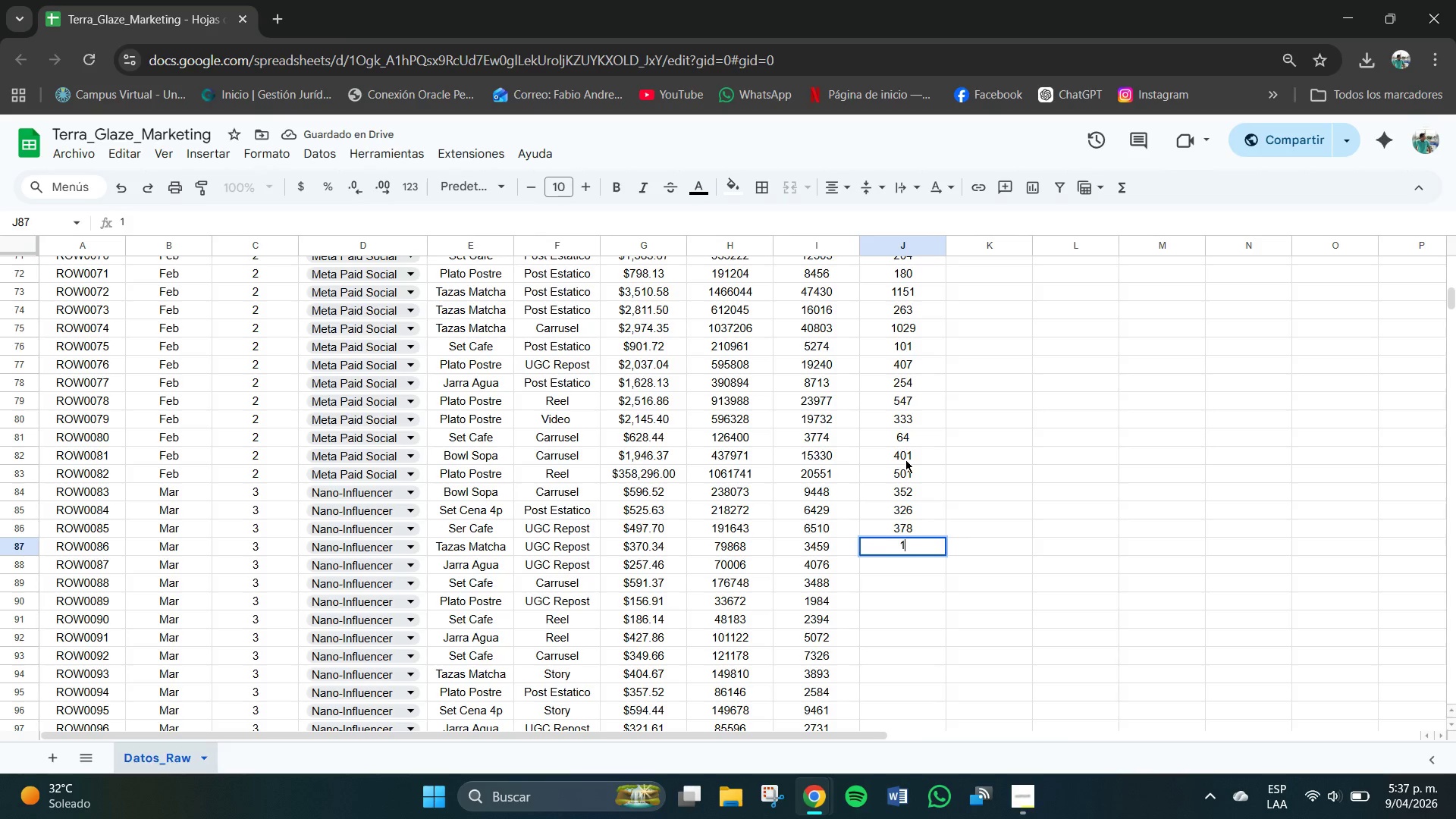 
key(Numpad5)
 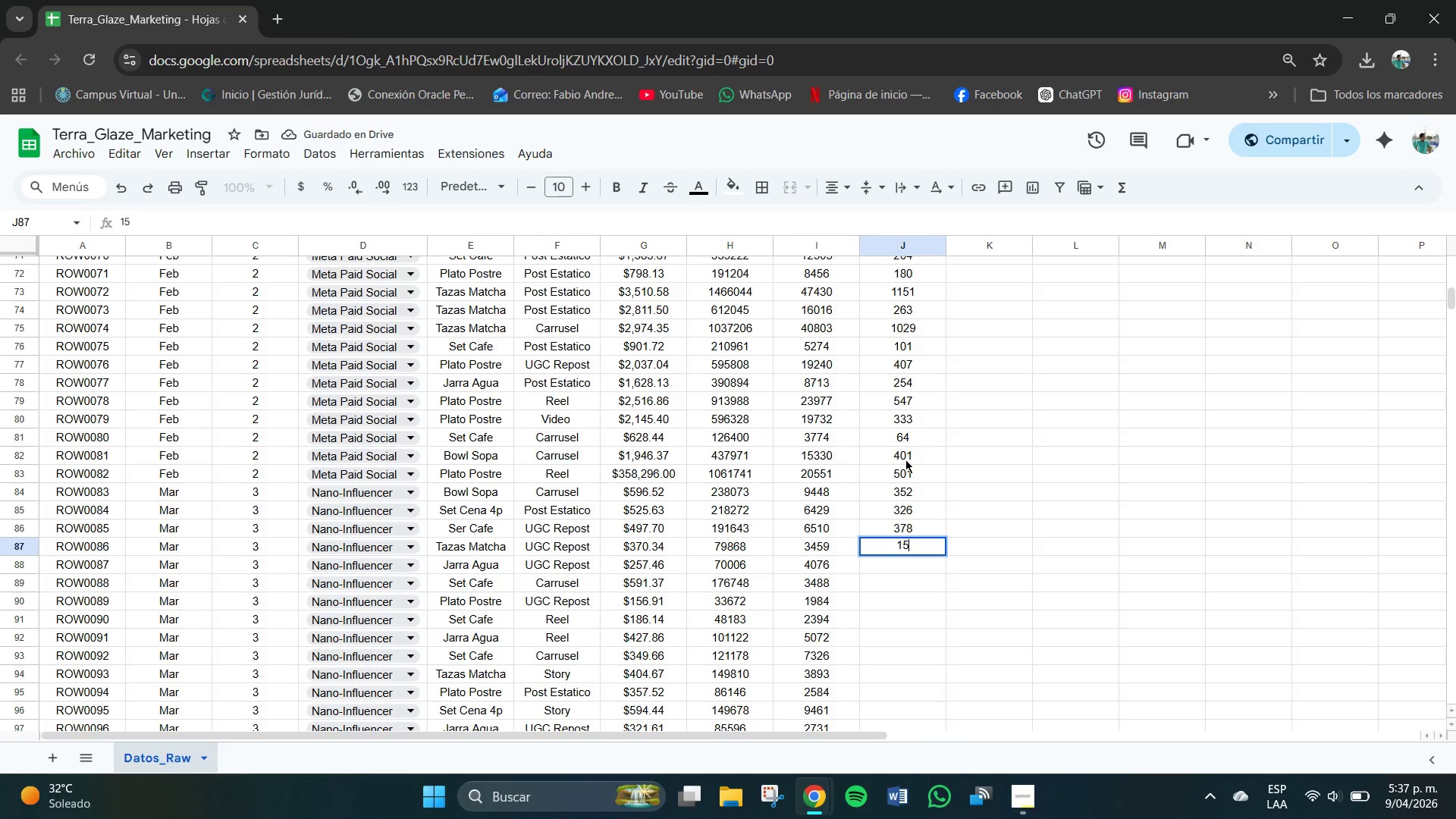 
key(Numpad3)
 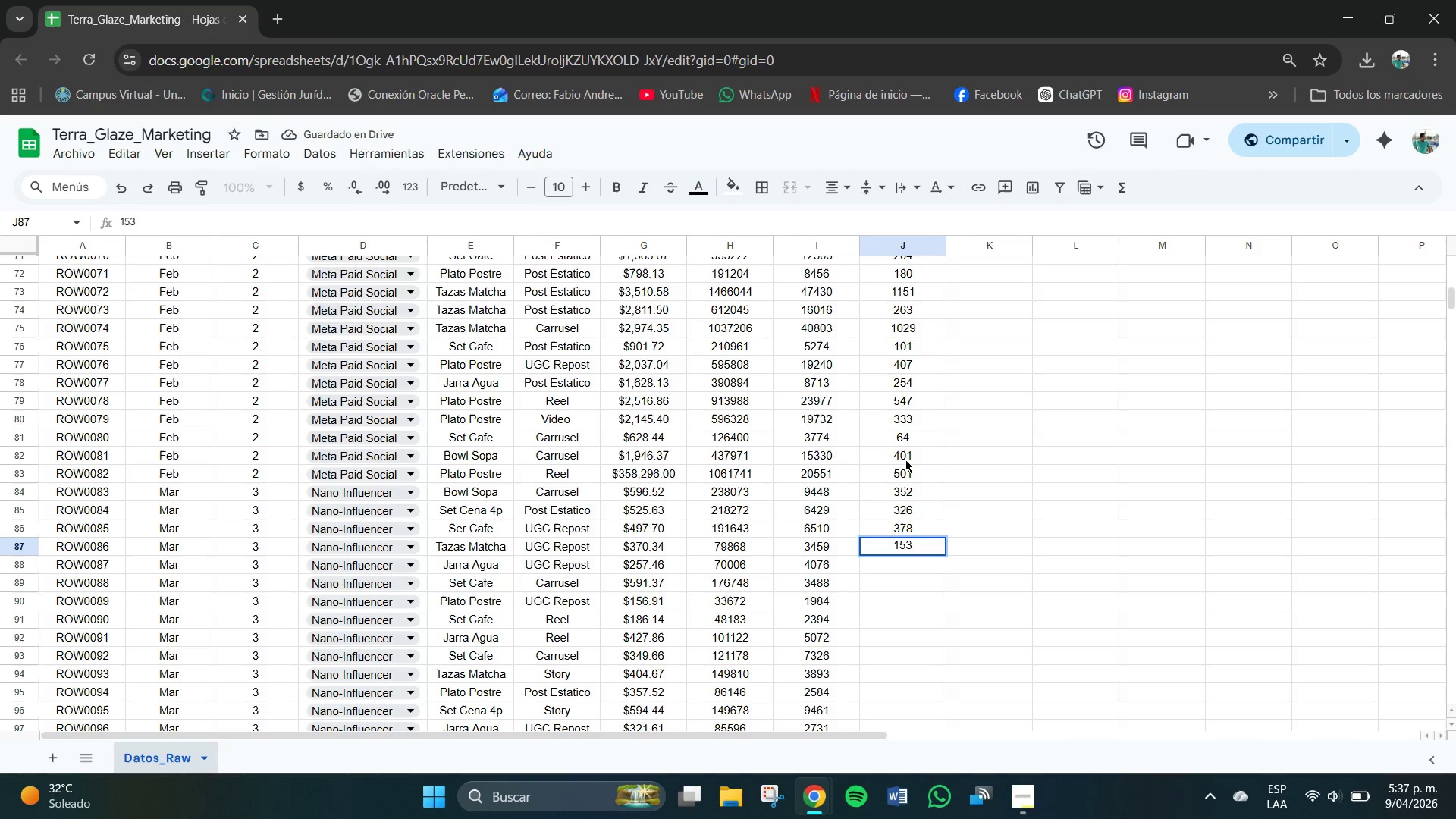 
key(NumpadEnter)
 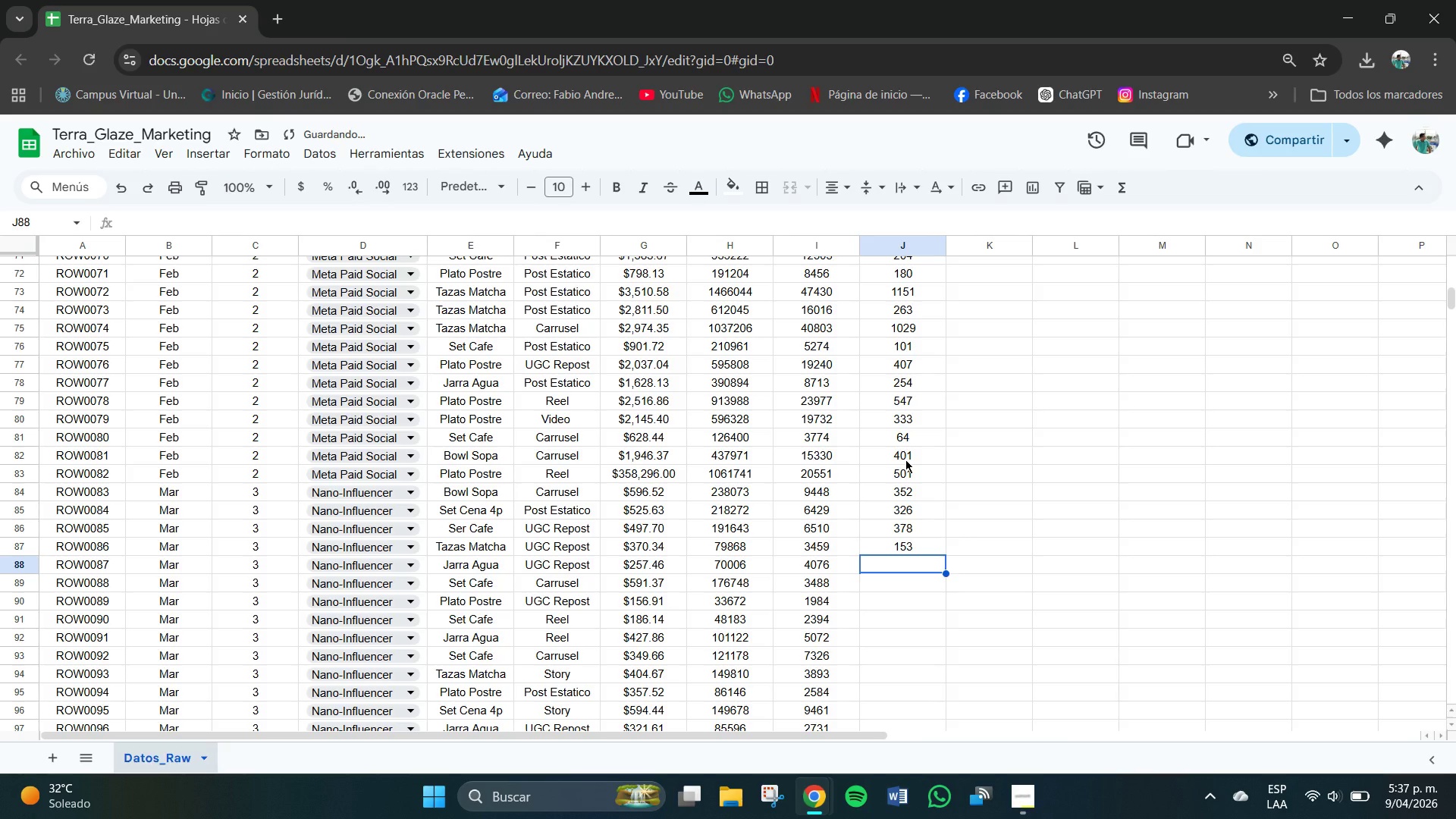 
key(Numpad1)
 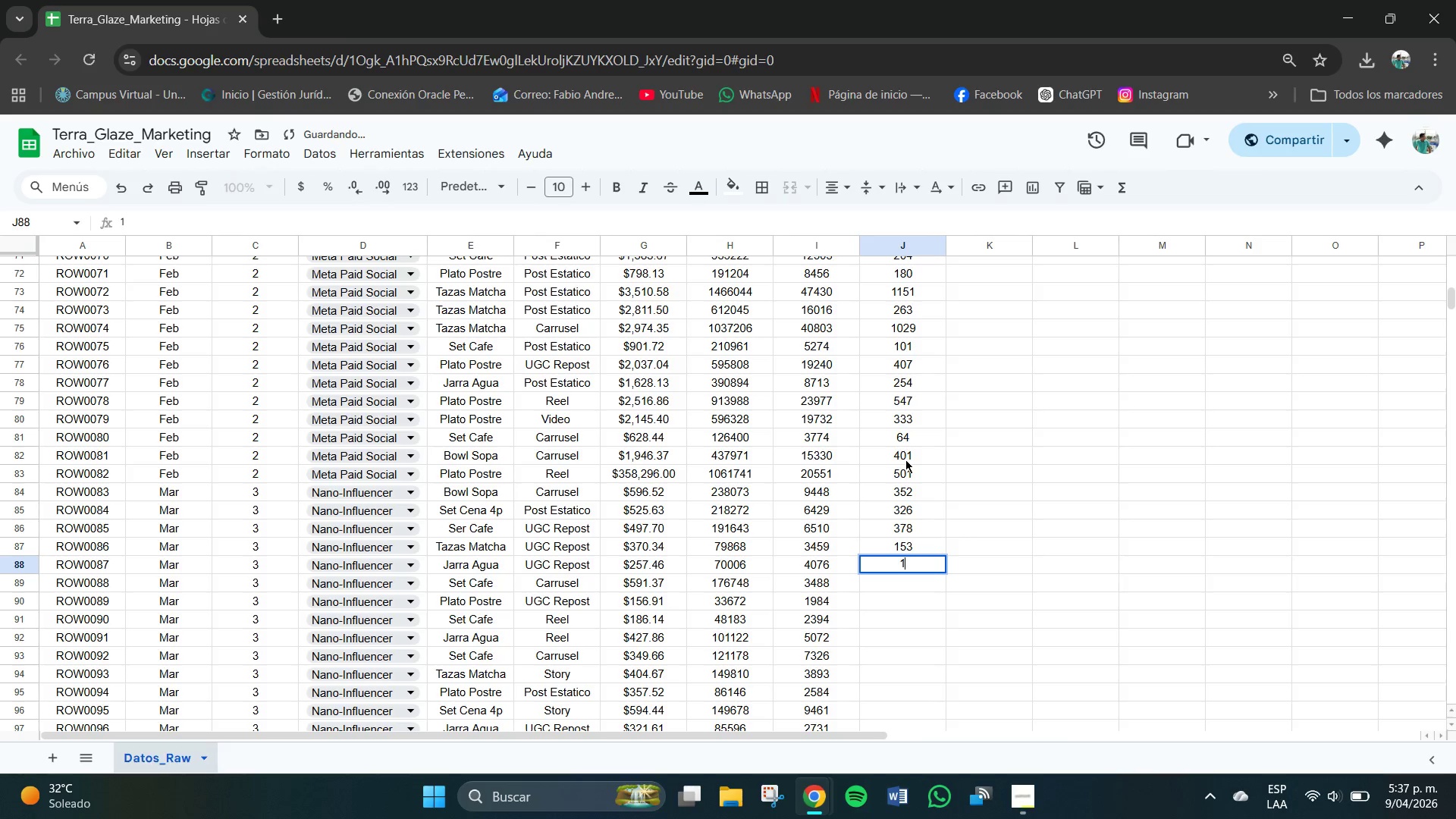 
key(Numpad8)
 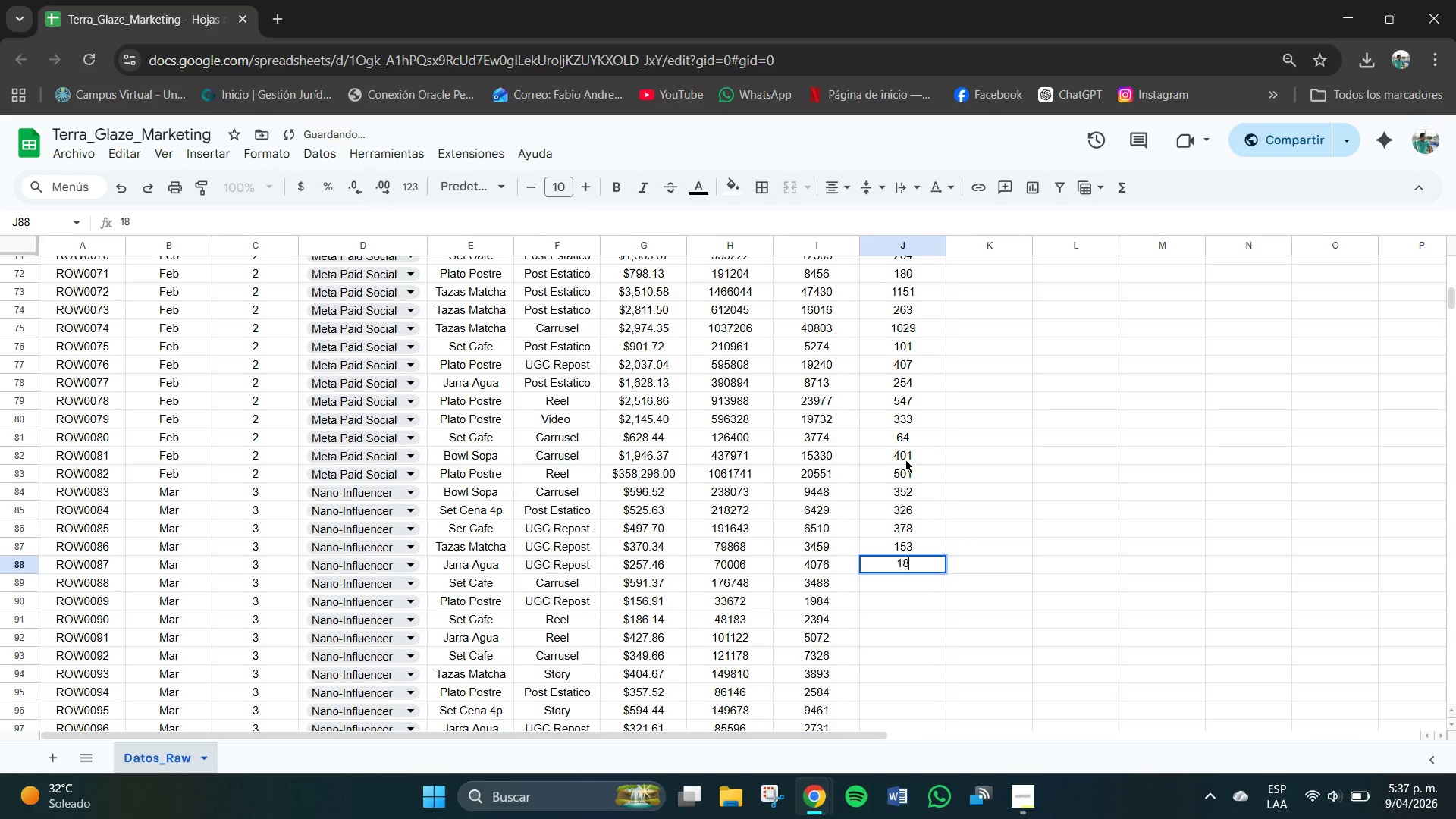 
key(Numpad9)
 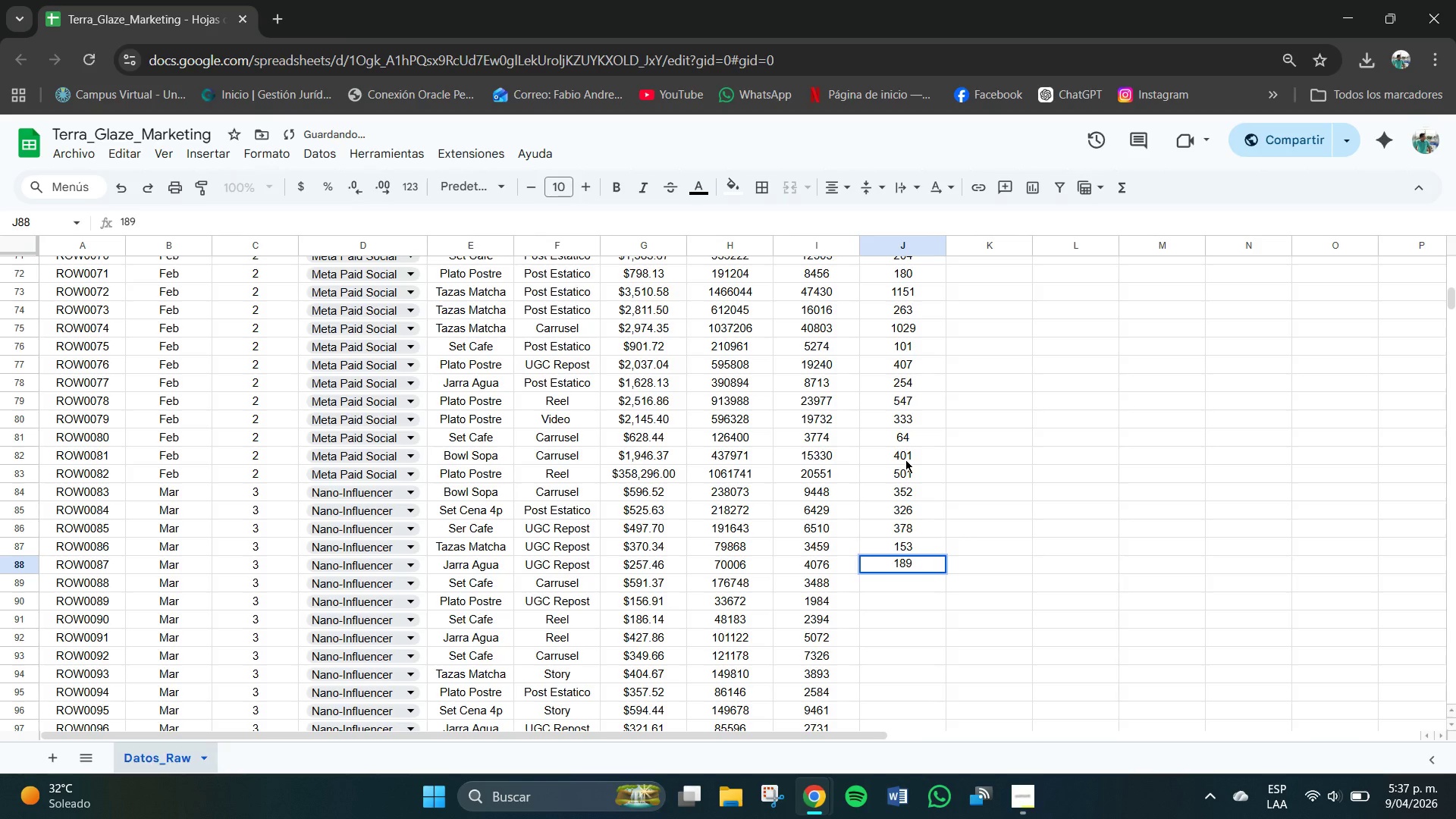 
key(NumpadEnter)
 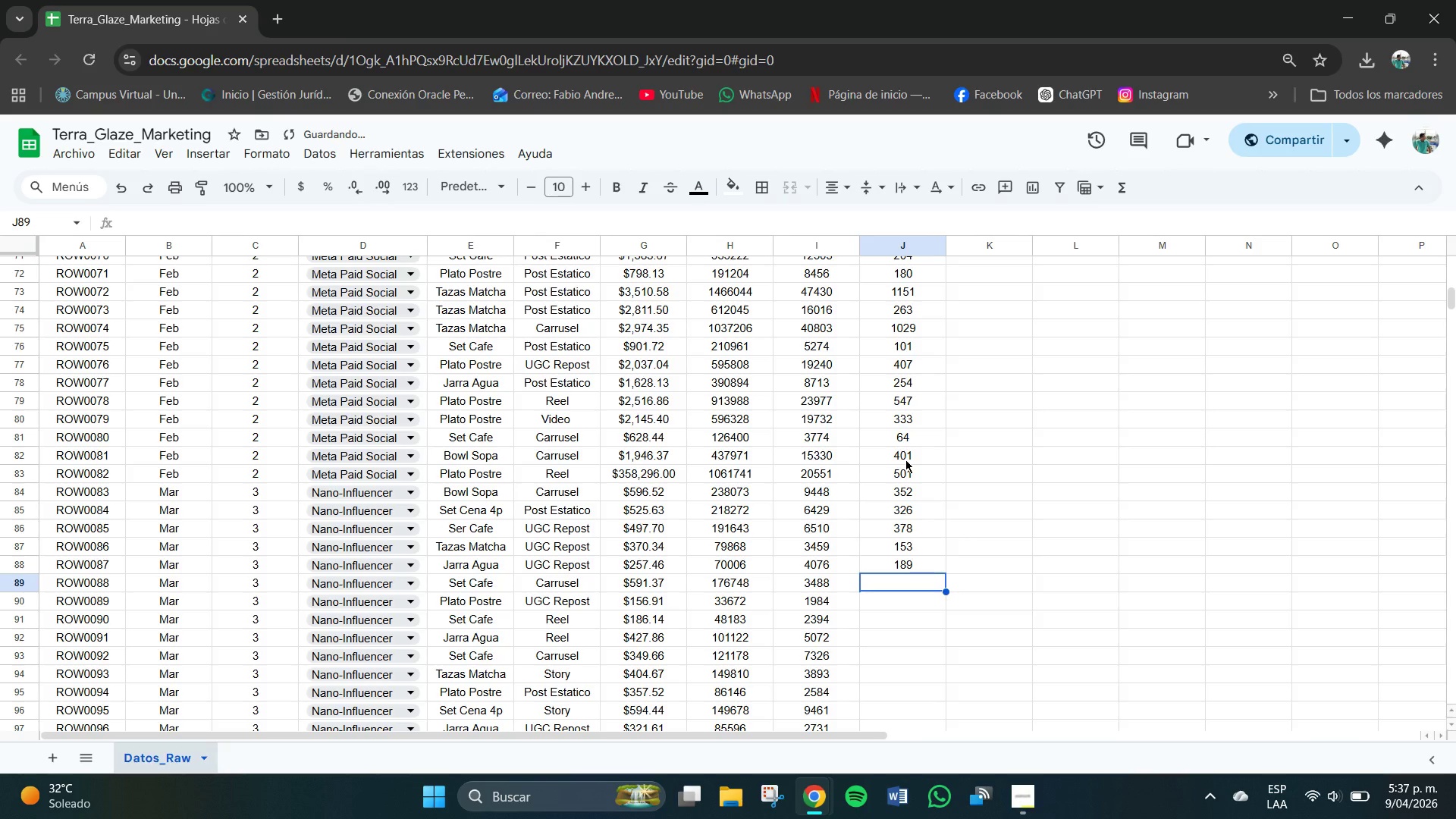 
key(Numpad1)
 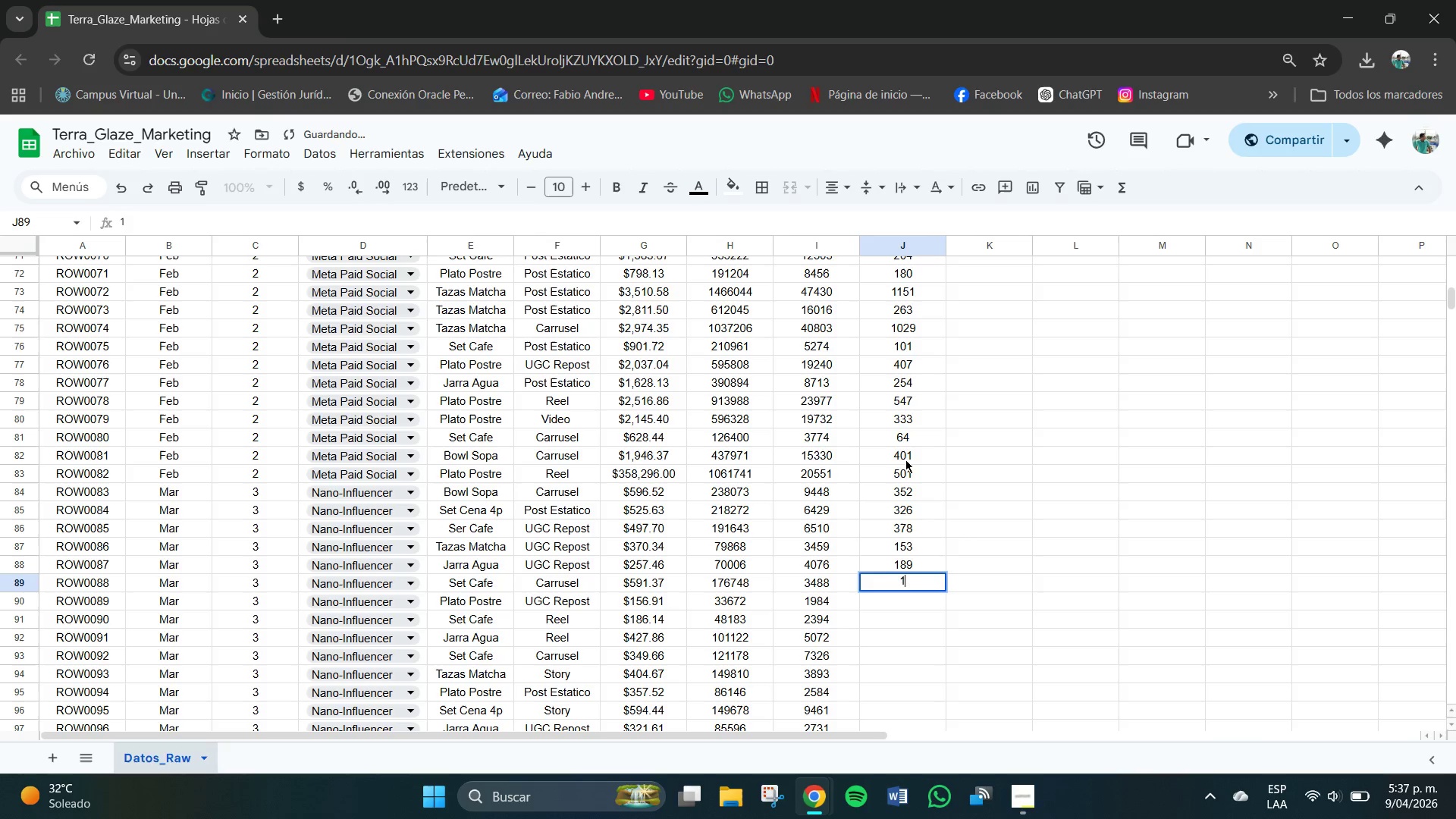 
key(Numpad7)
 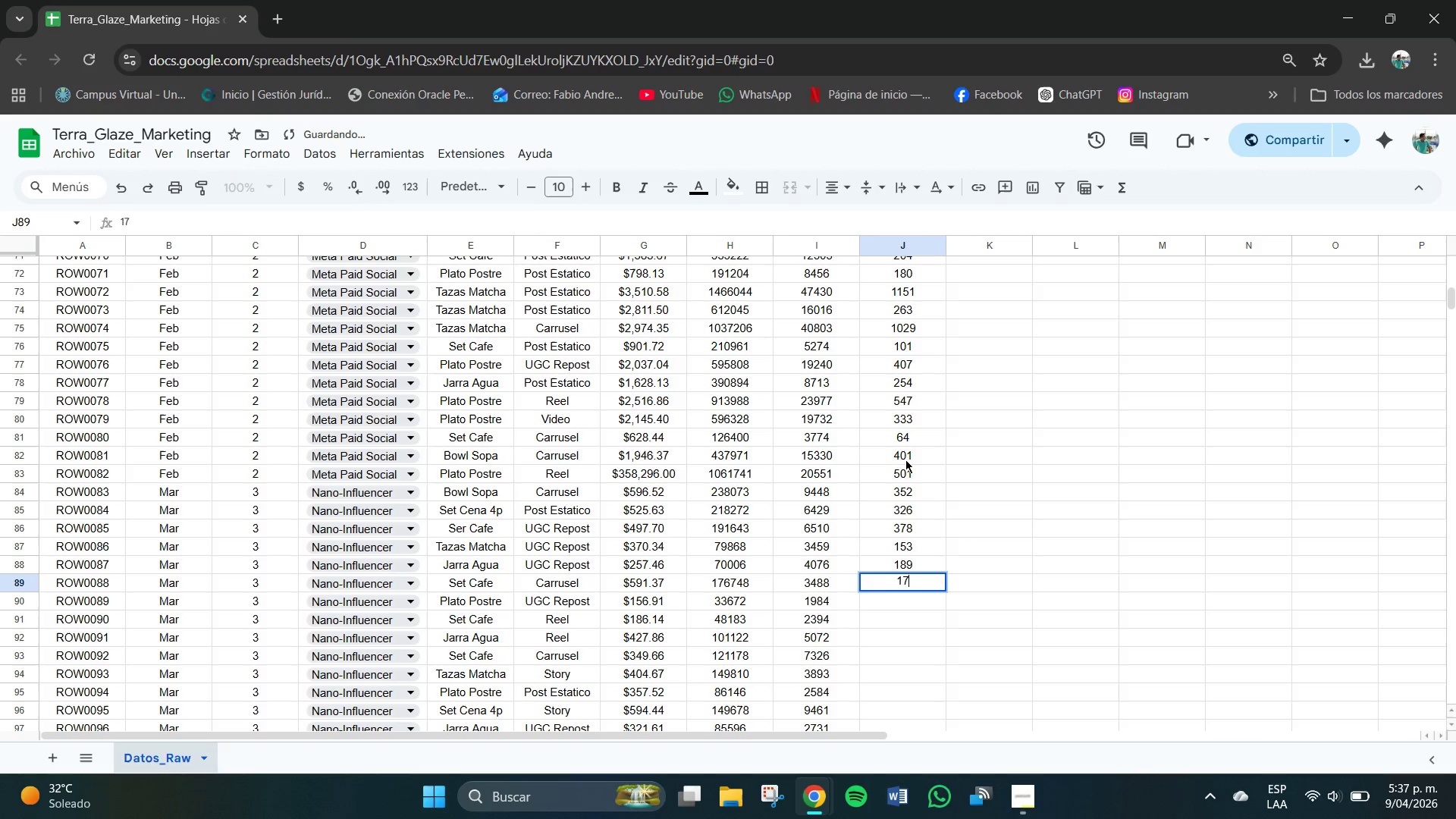 
key(Numpad1)
 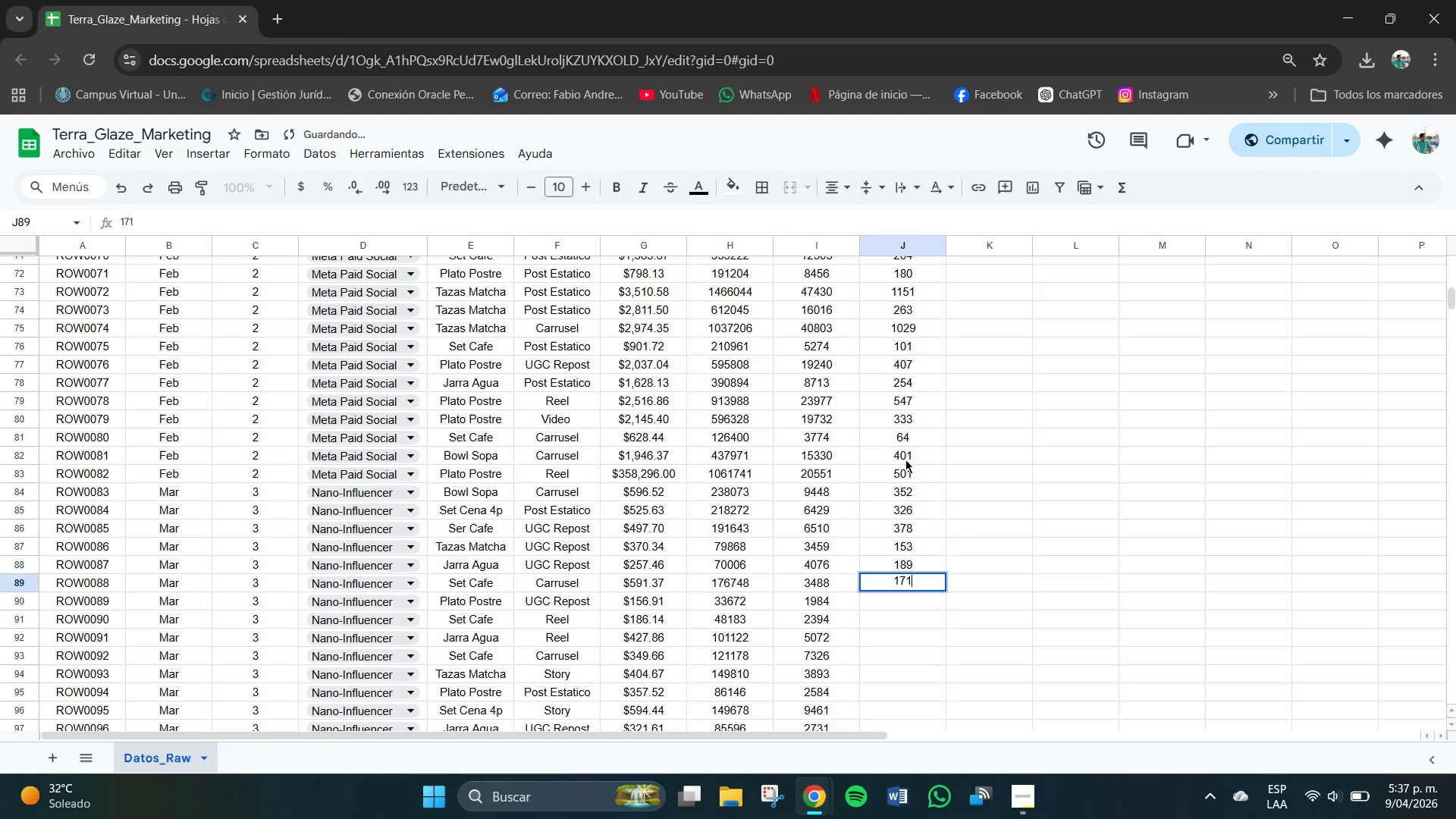 
key(NumpadEnter)
 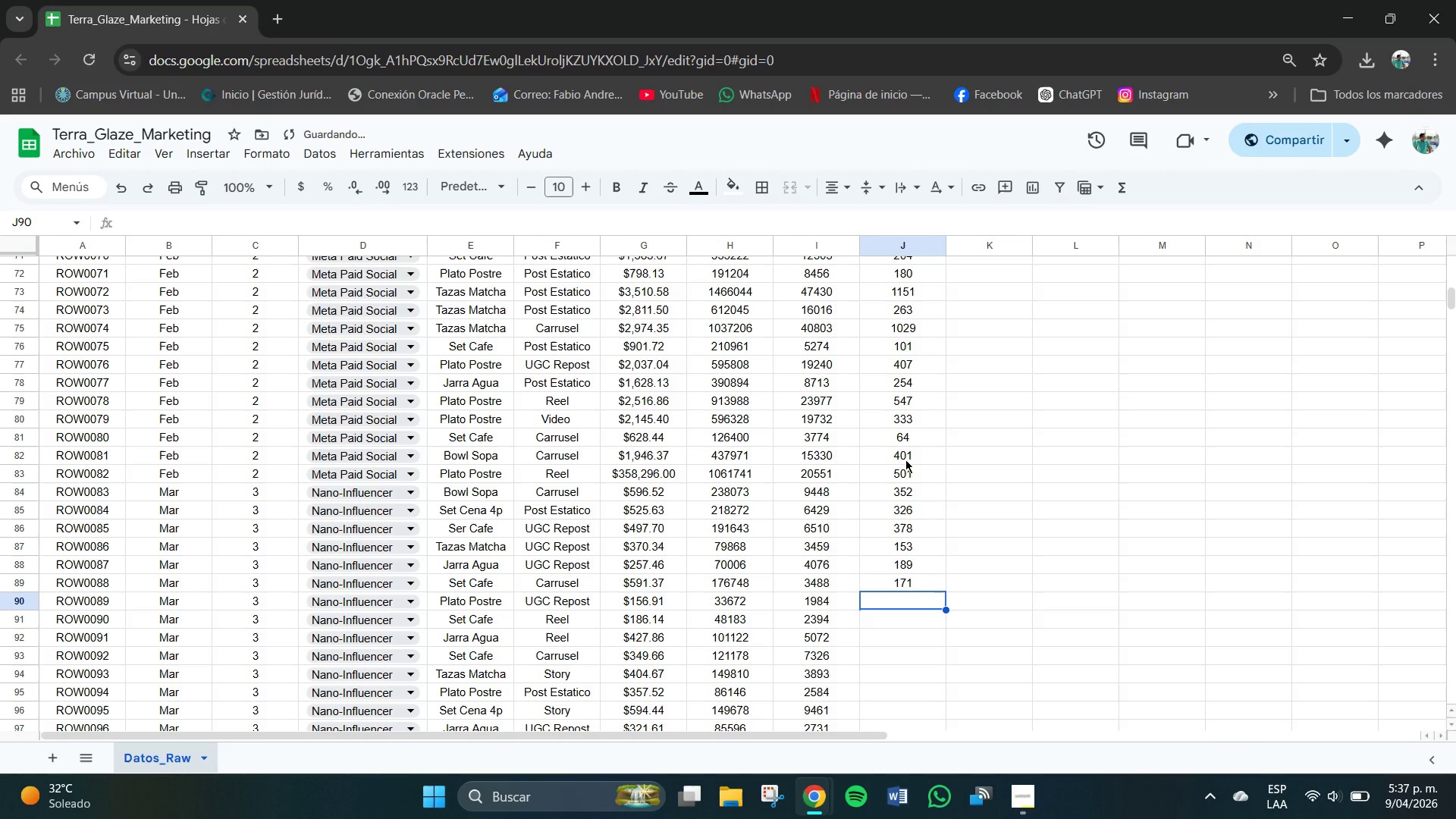 
key(Numpad1)
 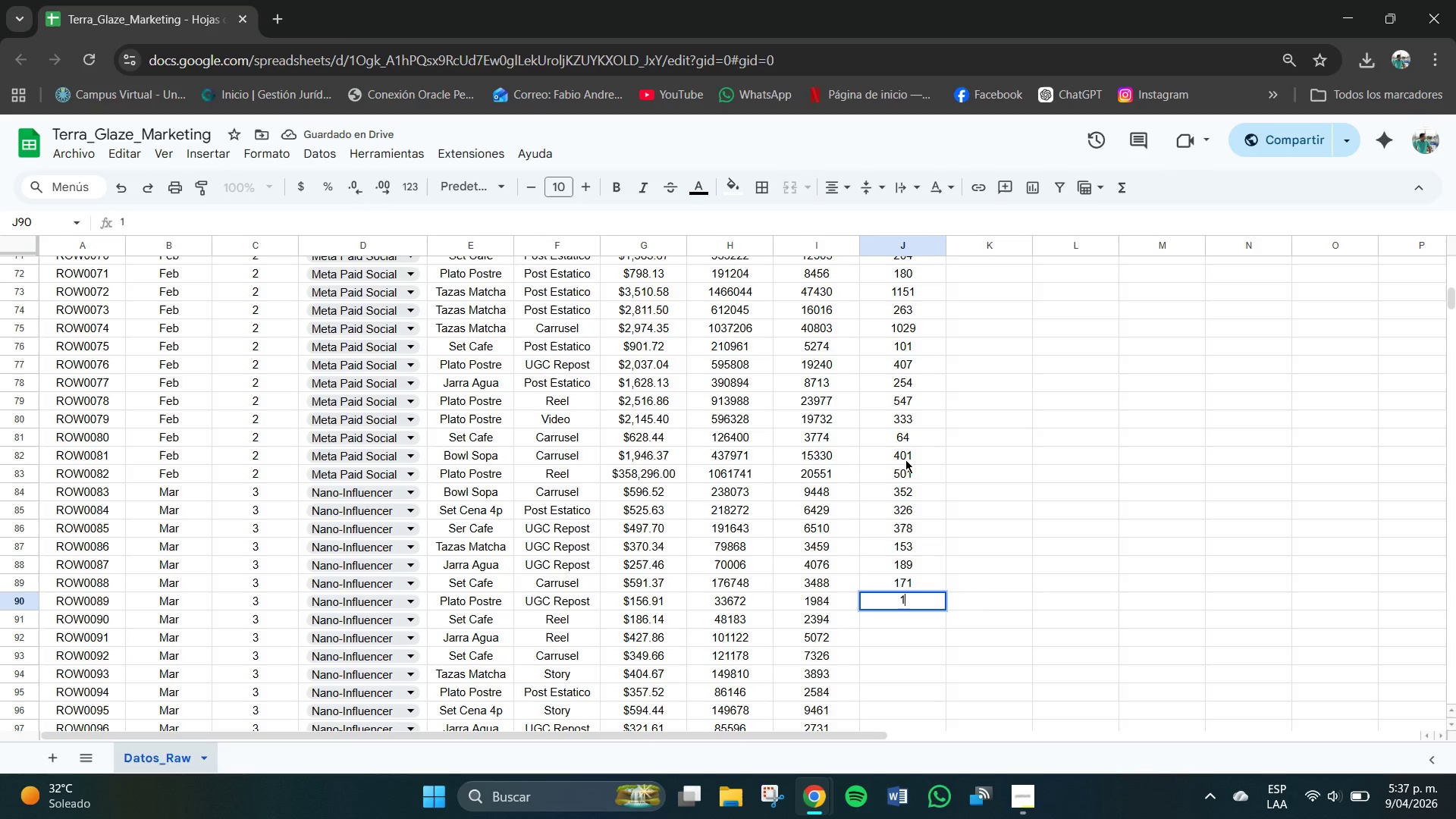 
key(Numpad2)
 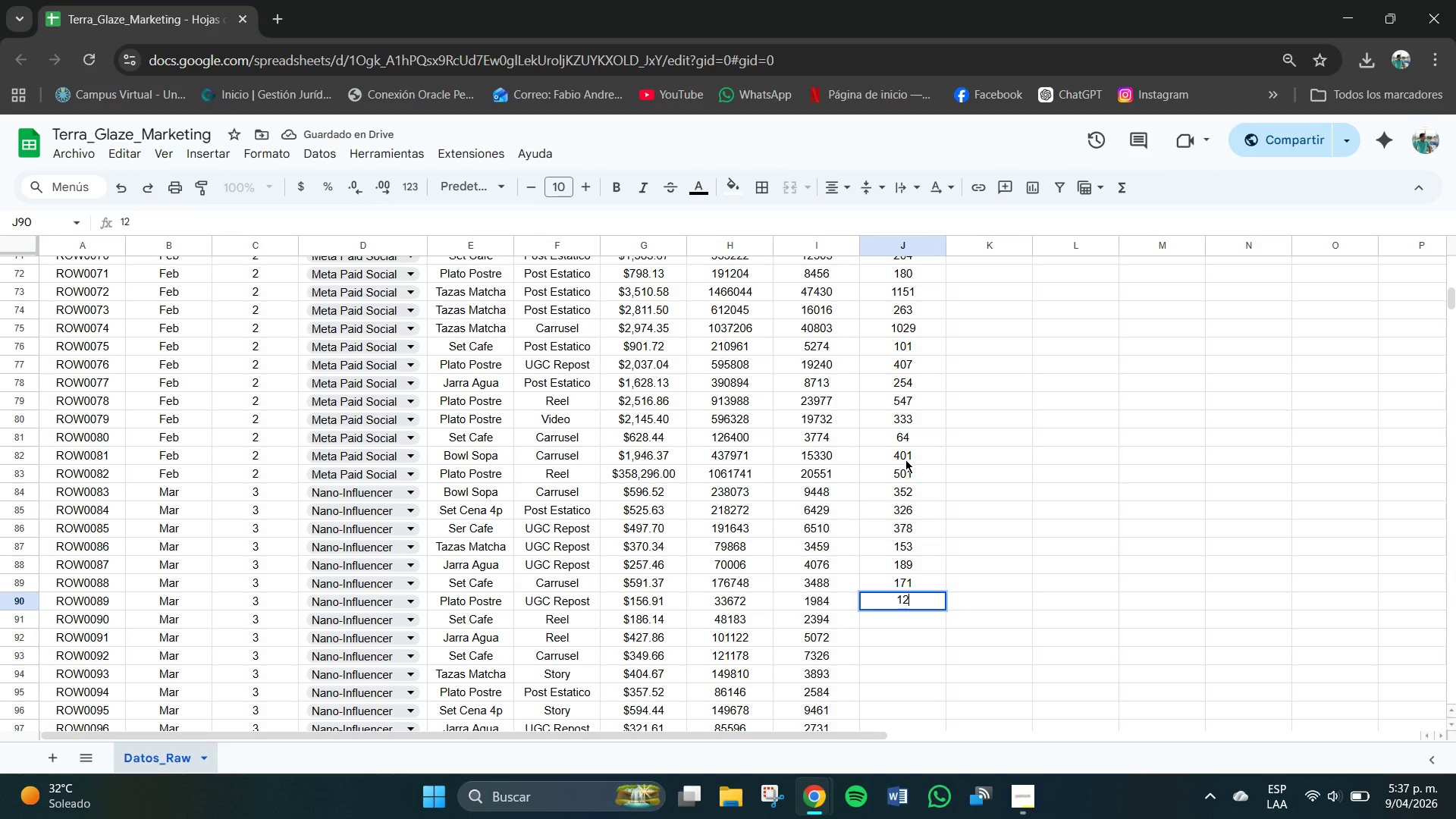 
key(Numpad6)
 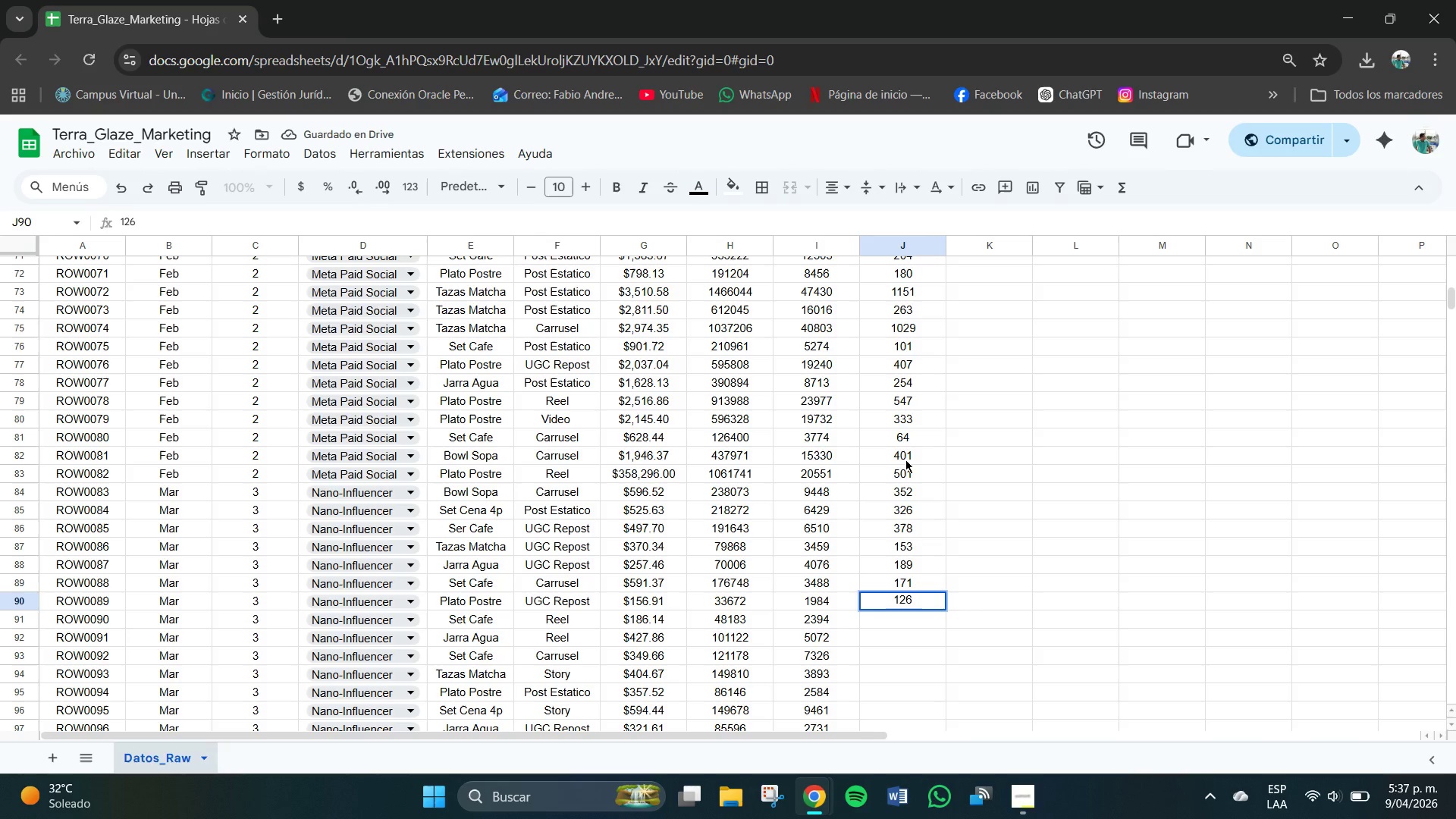 
key(NumpadEnter)
 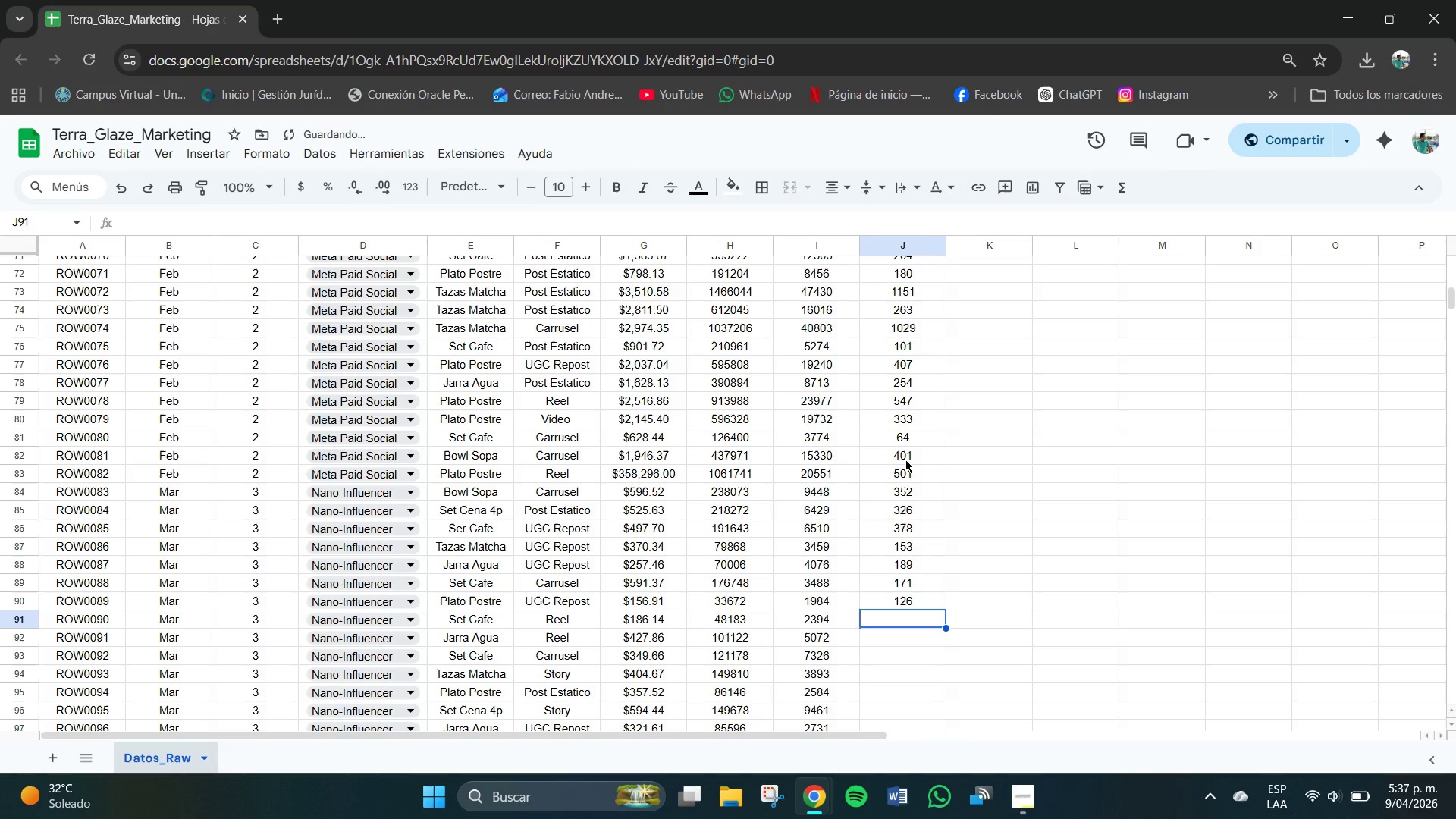 
key(Numpad1)
 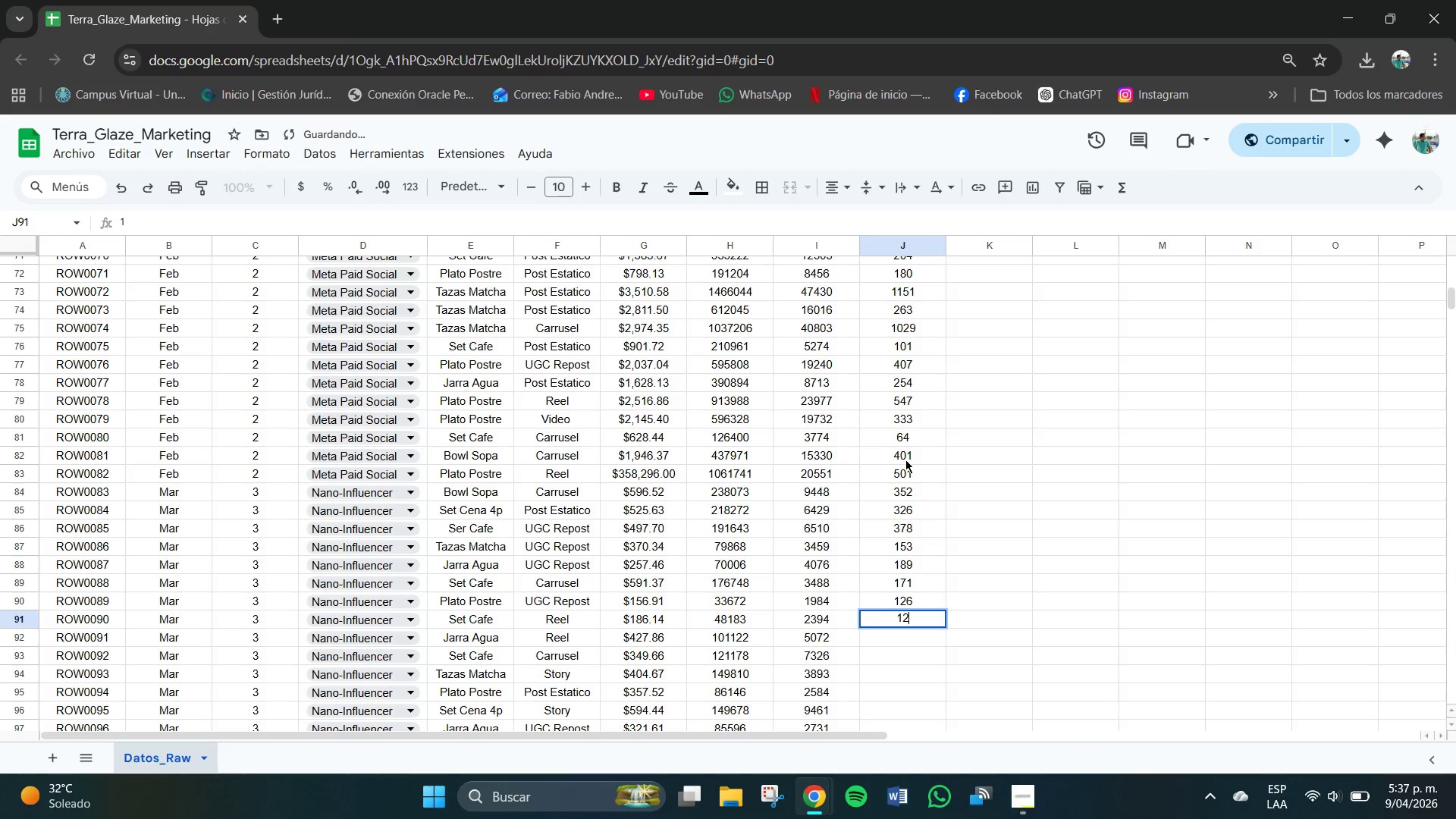 
key(Numpad2)
 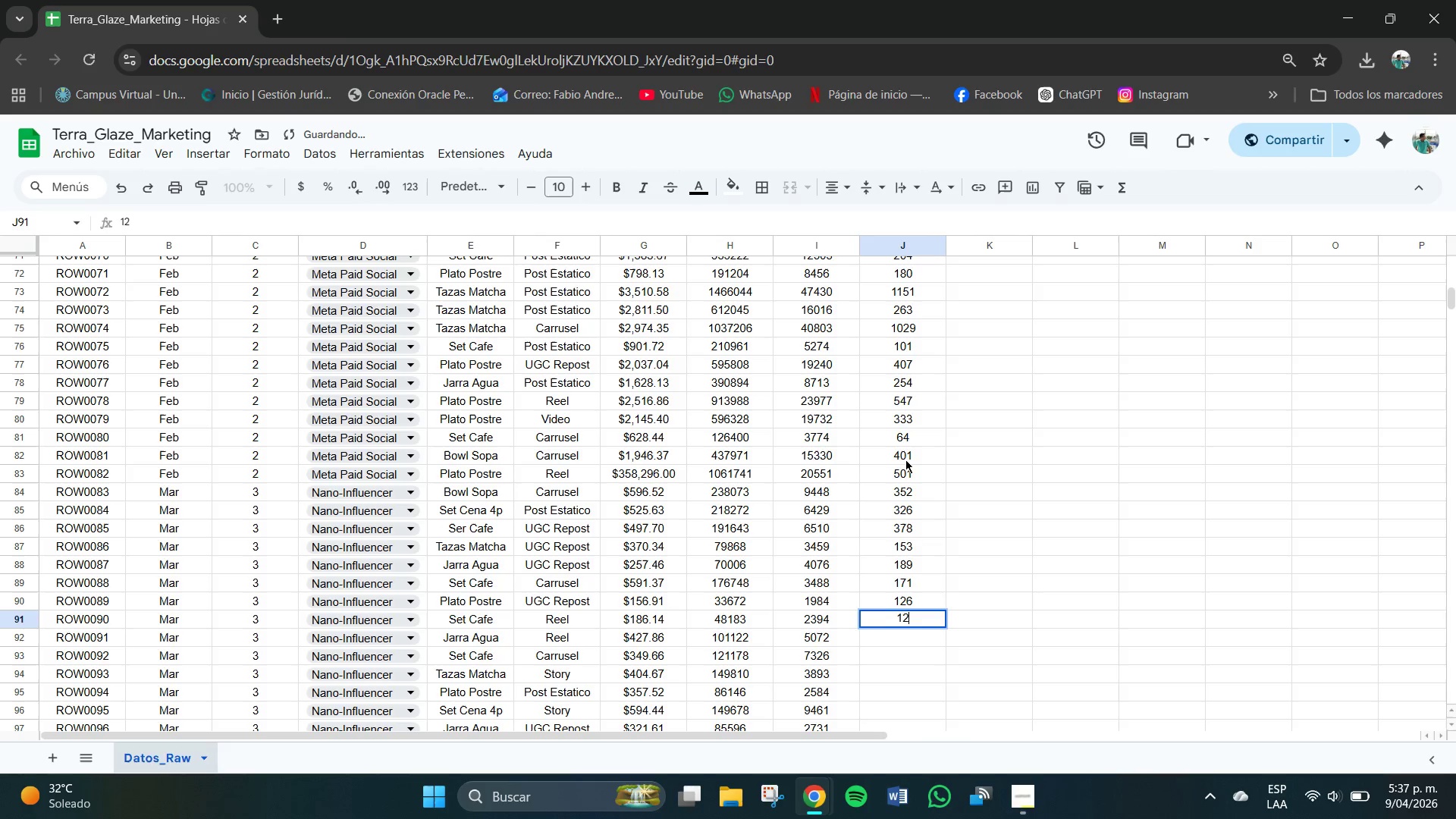 
key(Numpad0)
 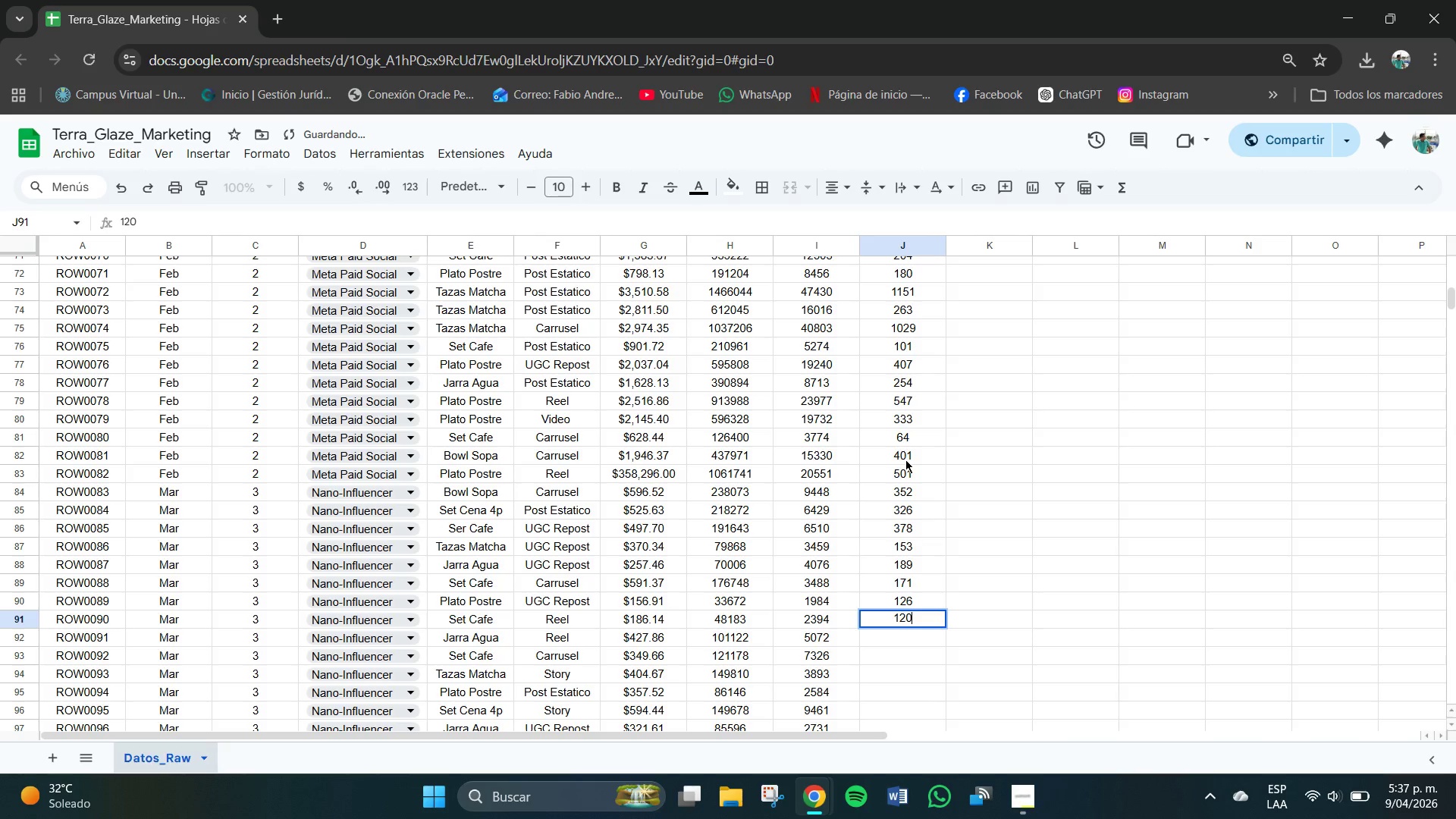 
key(NumpadEnter)
 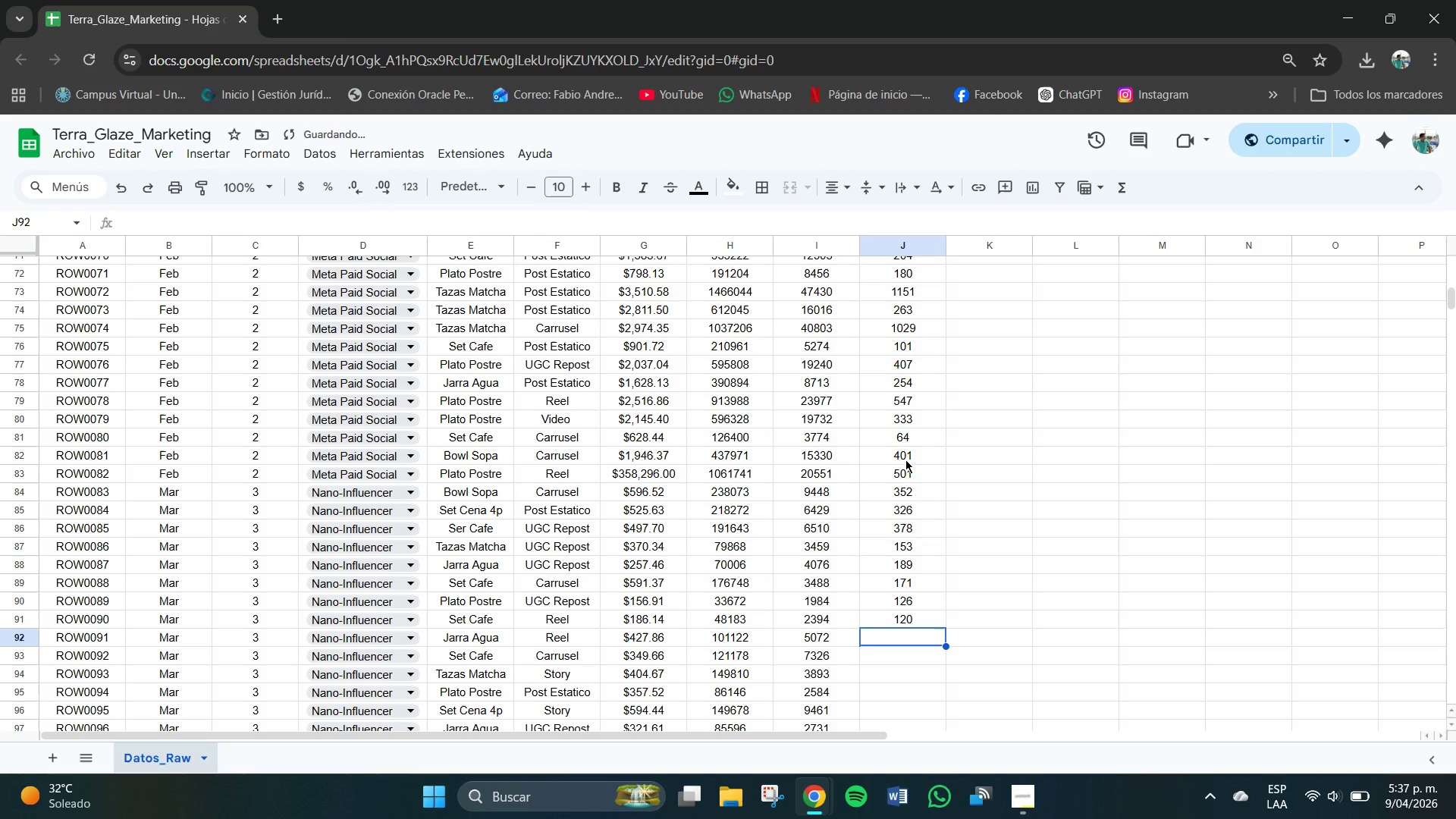 
key(Numpad2)
 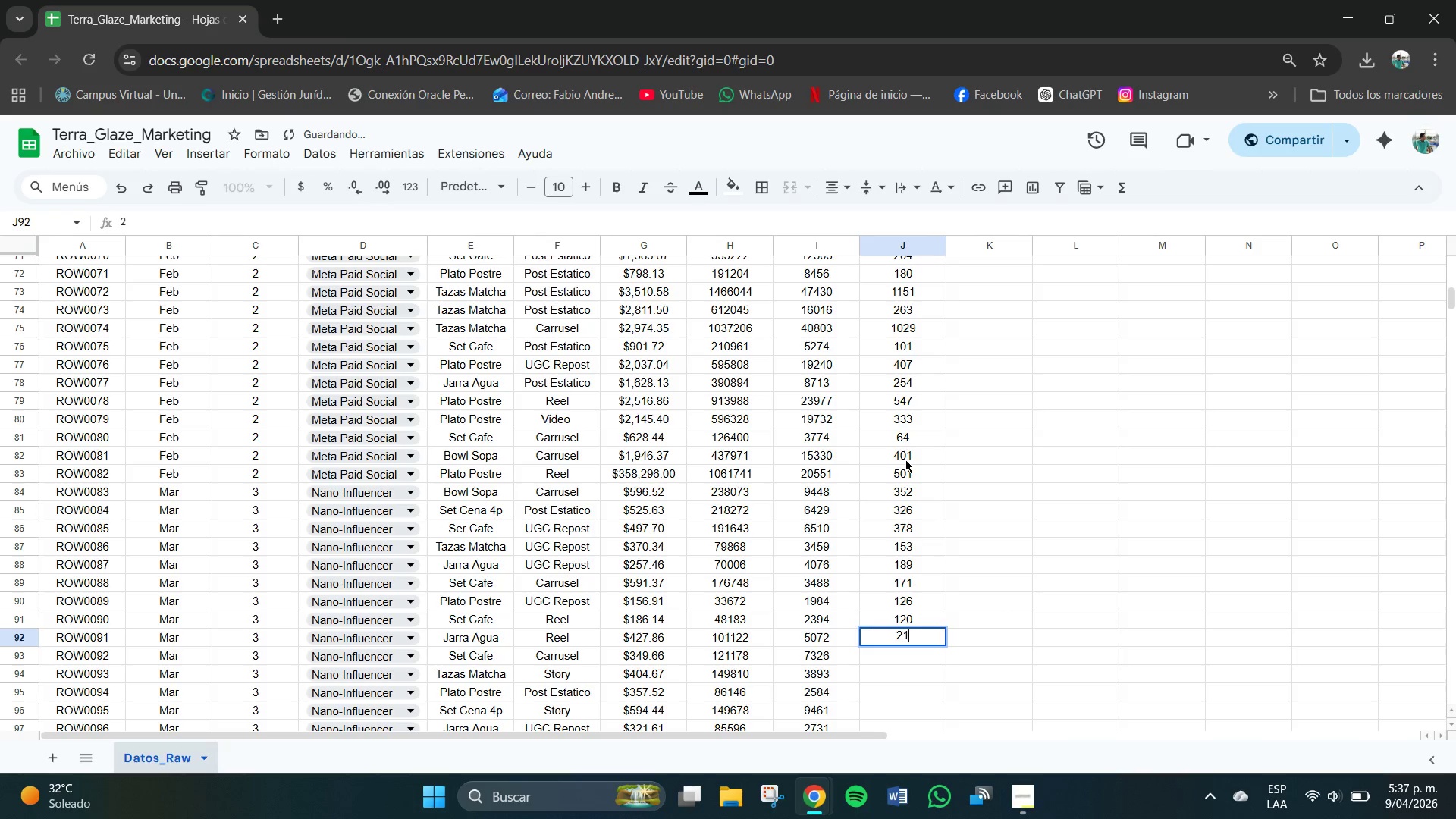 
key(Numpad1)
 